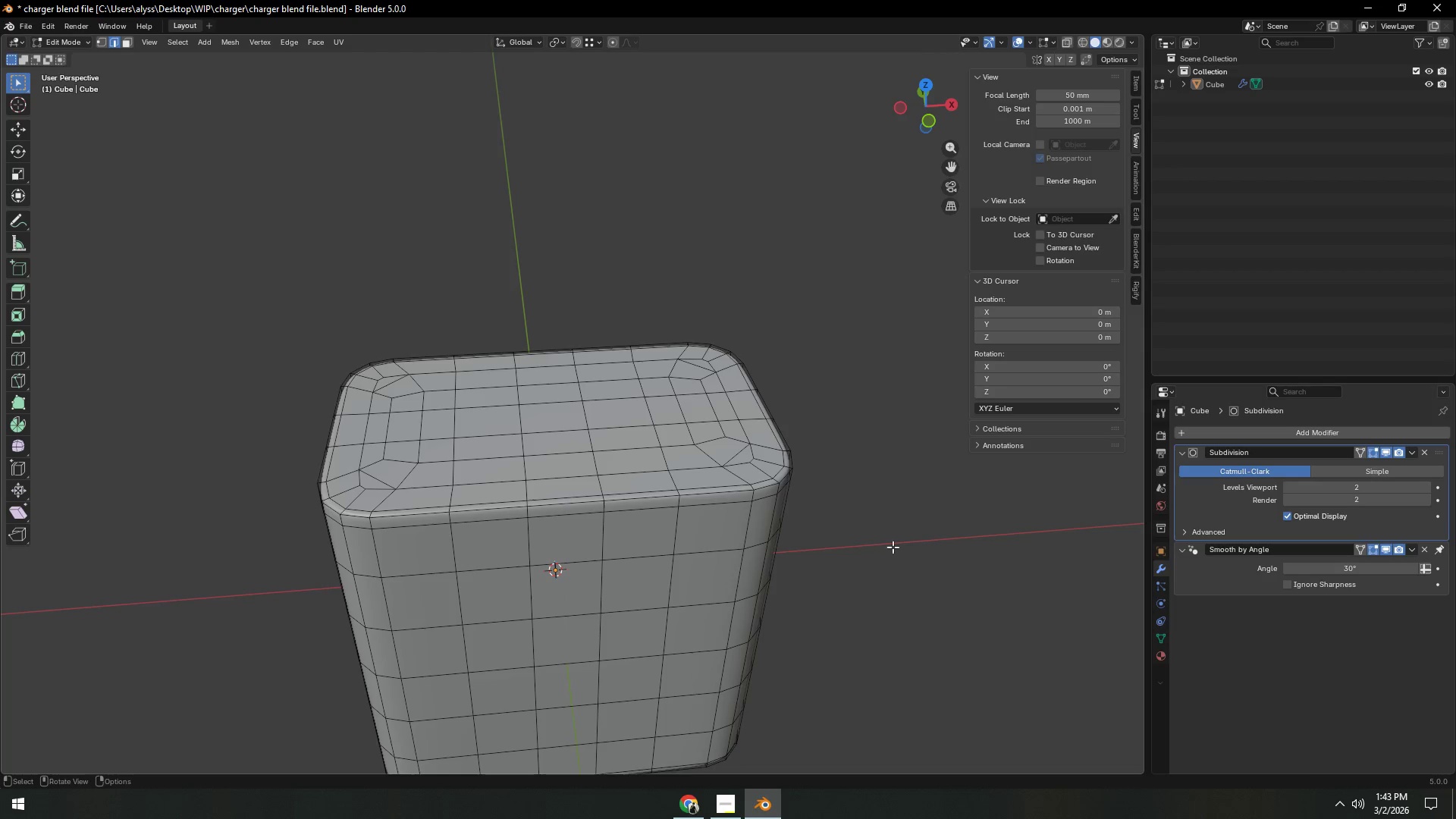 
scroll: coordinate [879, 559], scroll_direction: down, amount: 2.0
 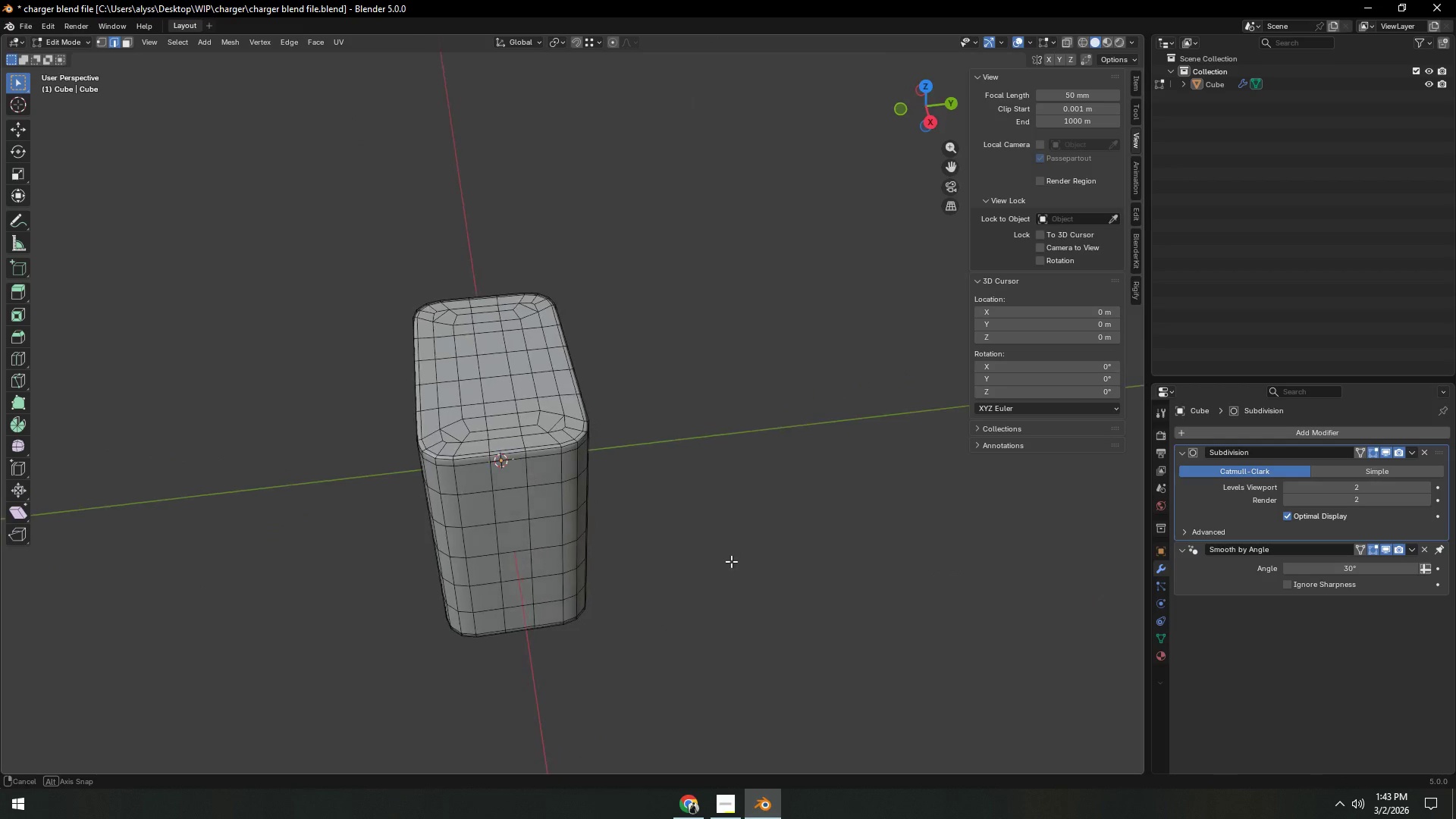 
key(Control+S)
 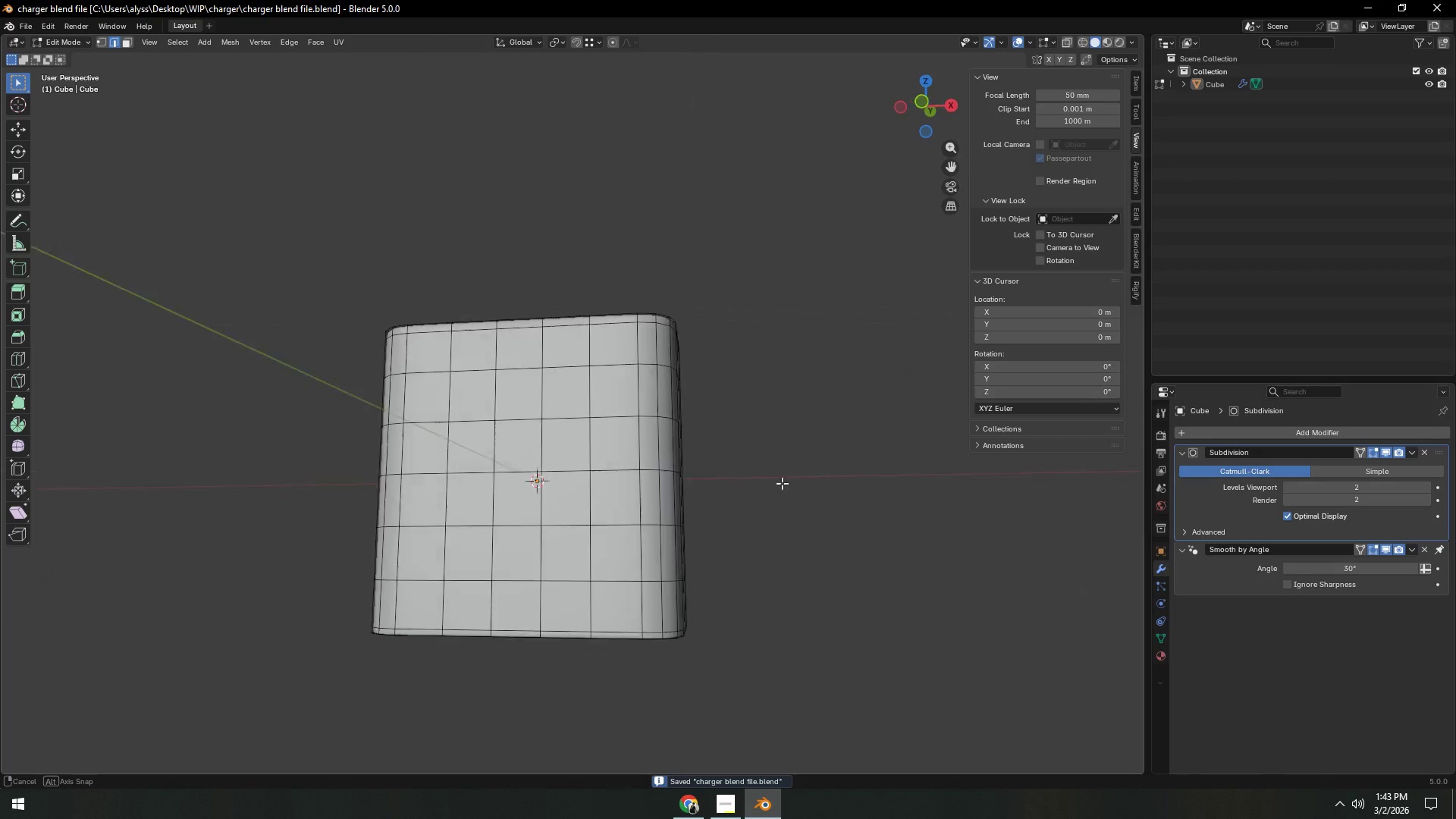 
scroll: coordinate [770, 535], scroll_direction: up, amount: 1.0
 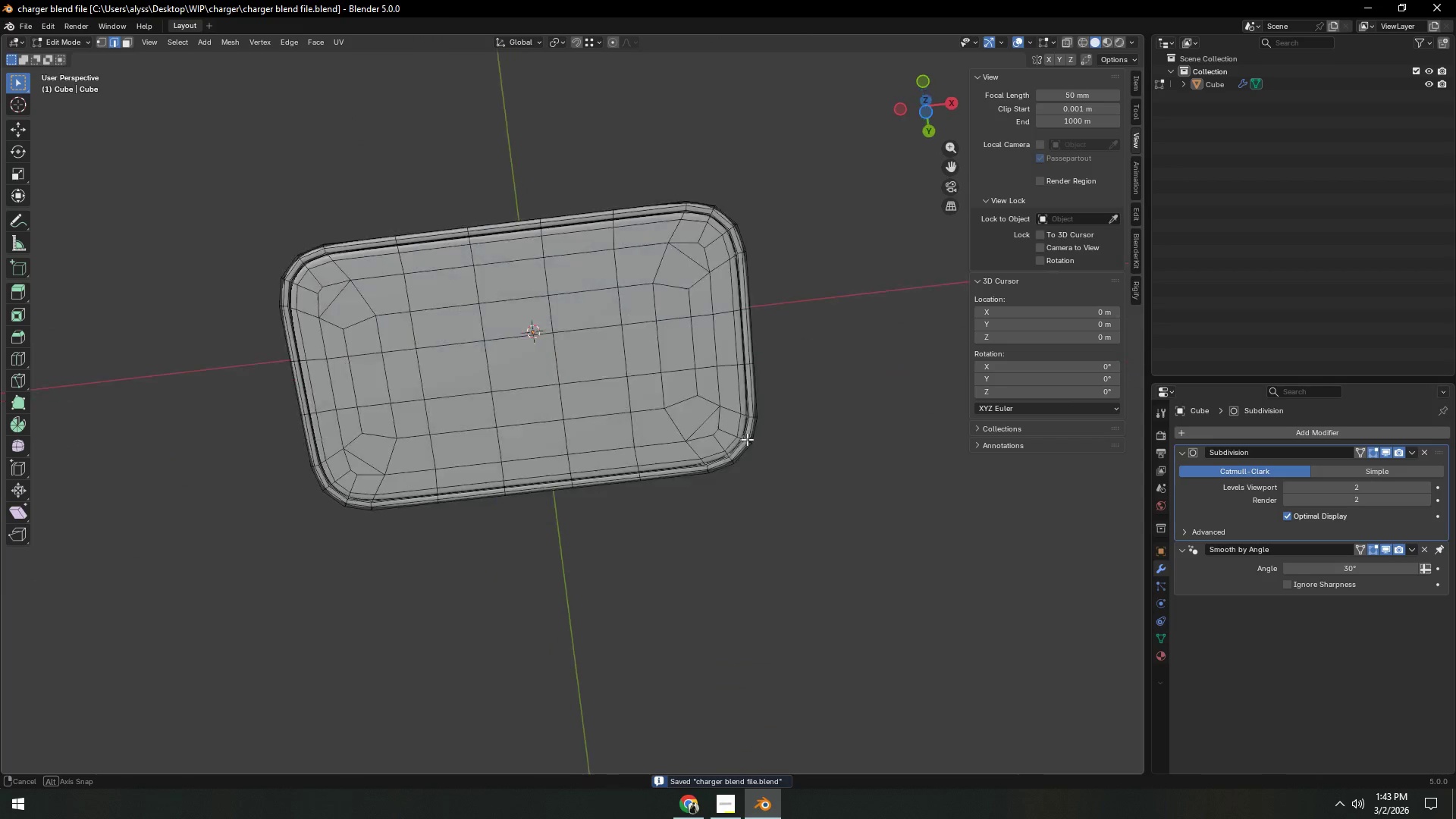 
hold_key(key=ShiftLeft, duration=0.41)
 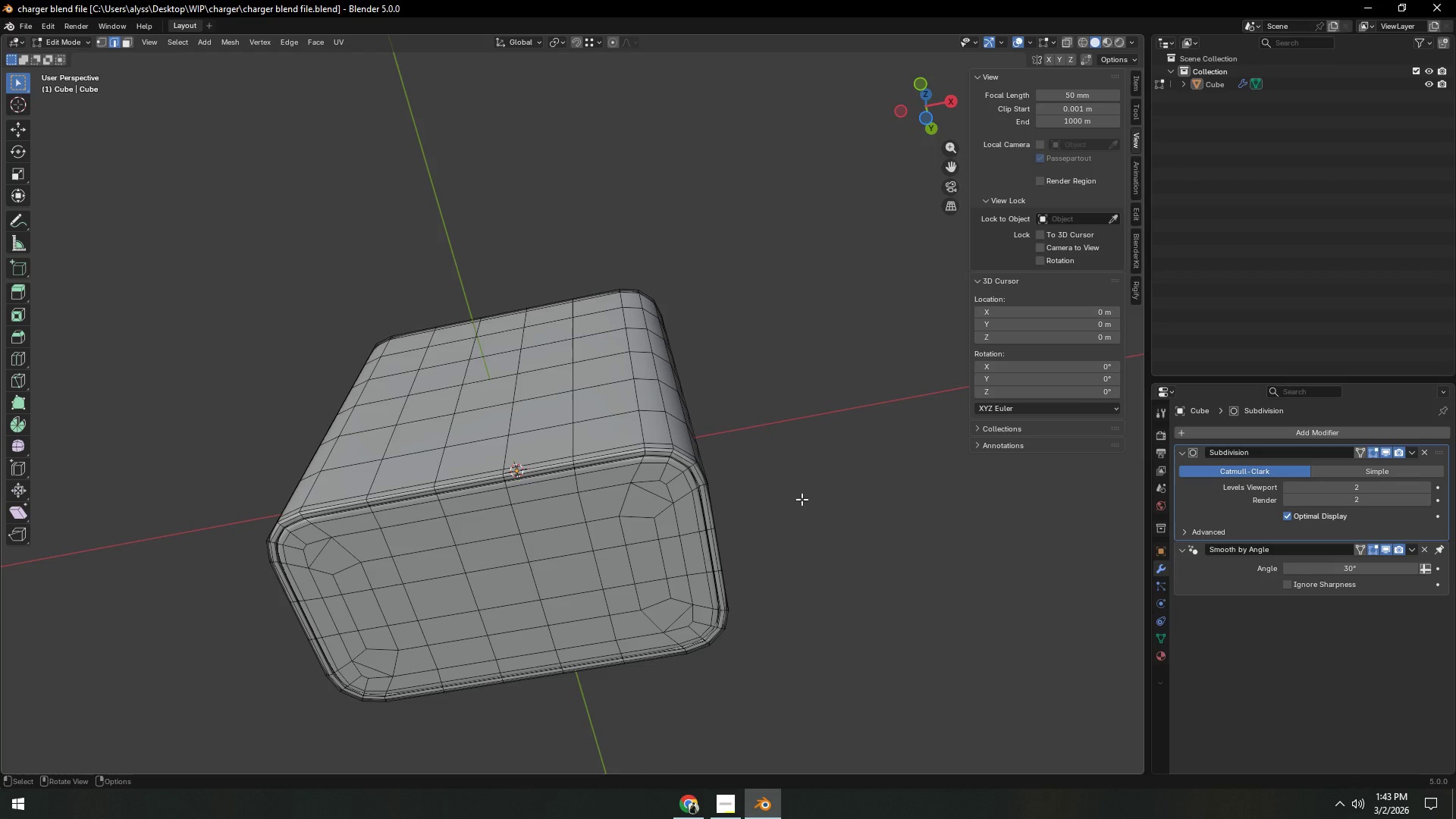 
wait(7.83)
 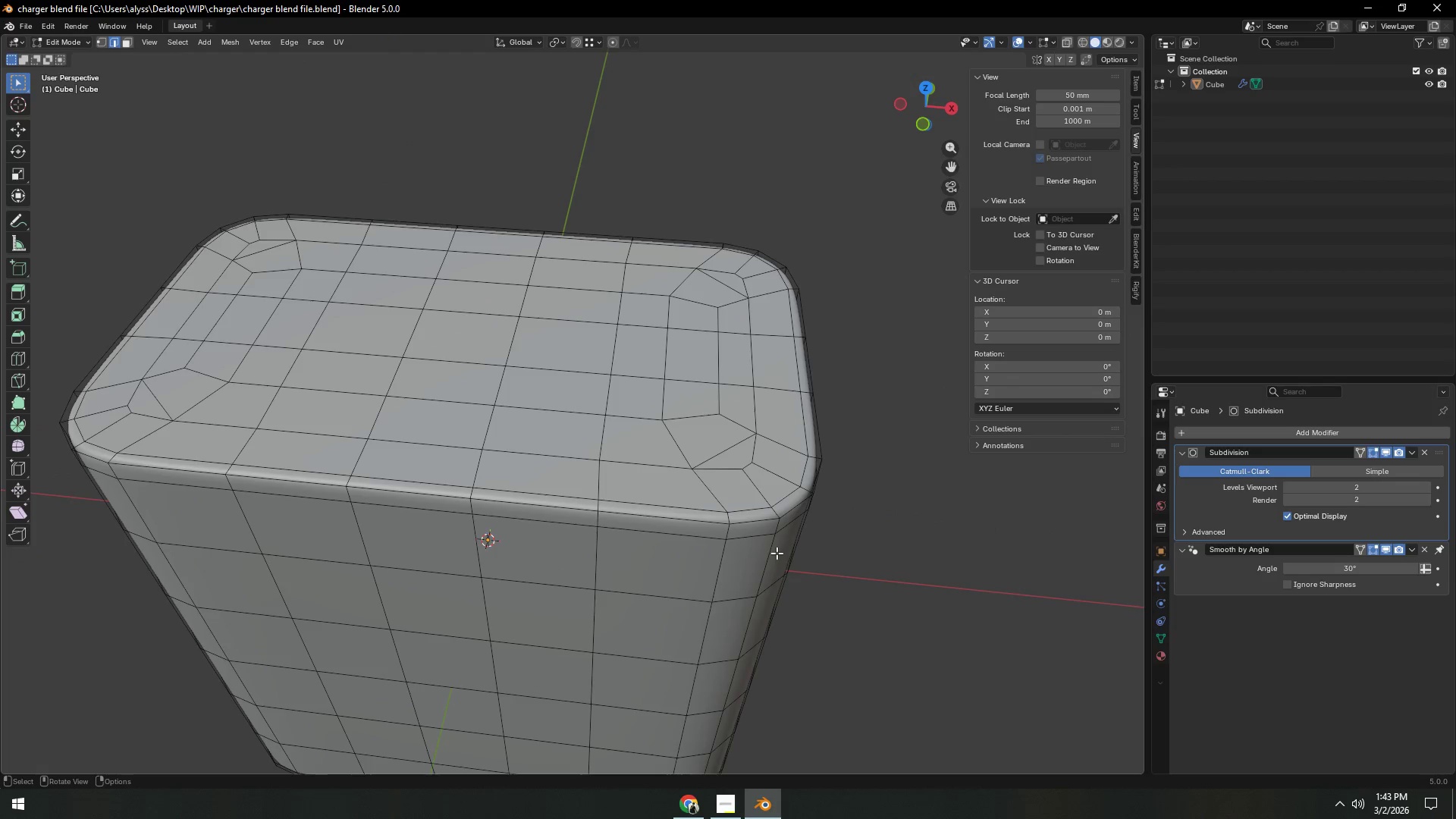 
hold_key(key=ShiftLeft, duration=0.38)
 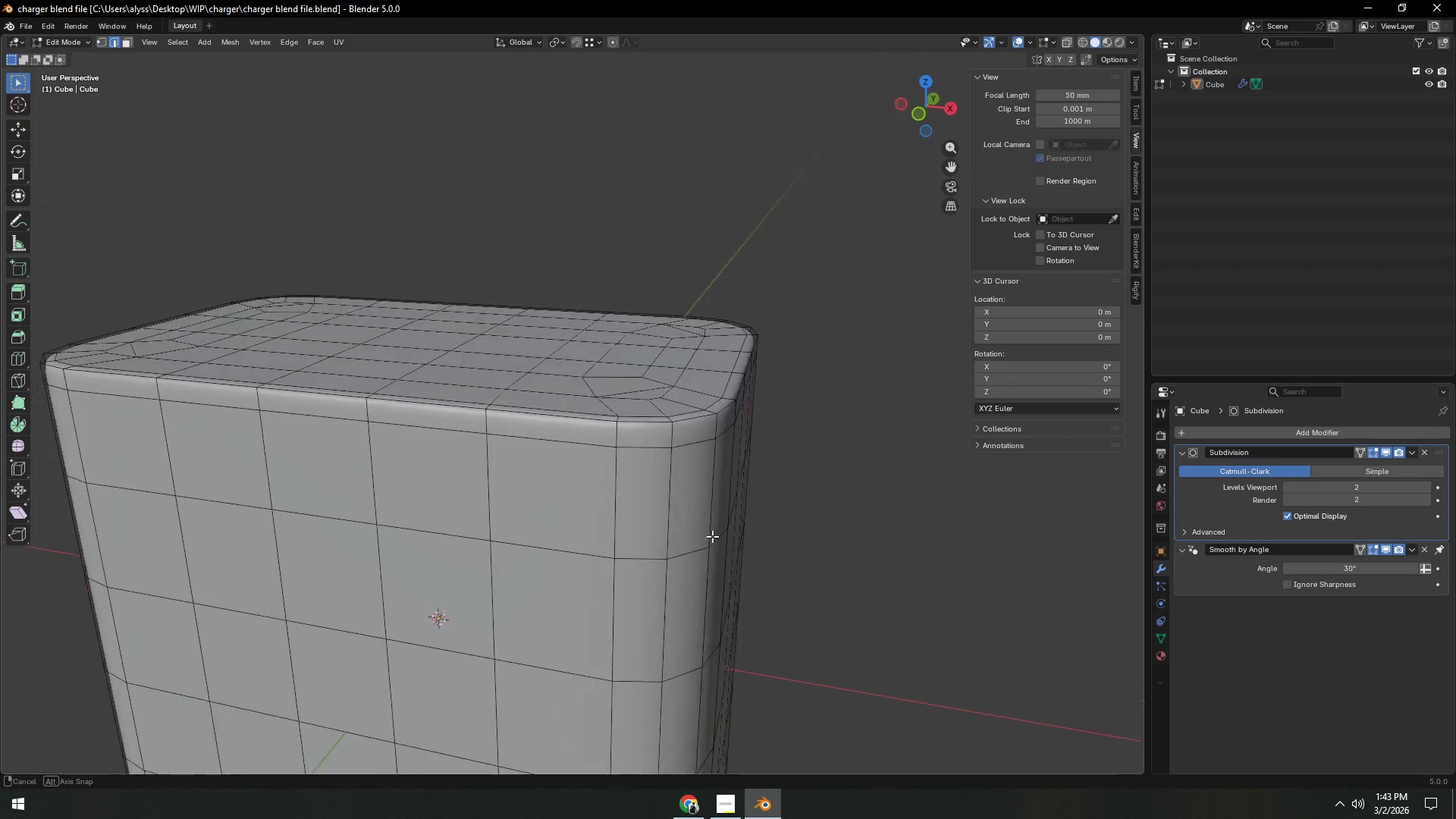 
scroll: coordinate [777, 558], scroll_direction: up, amount: 4.0
 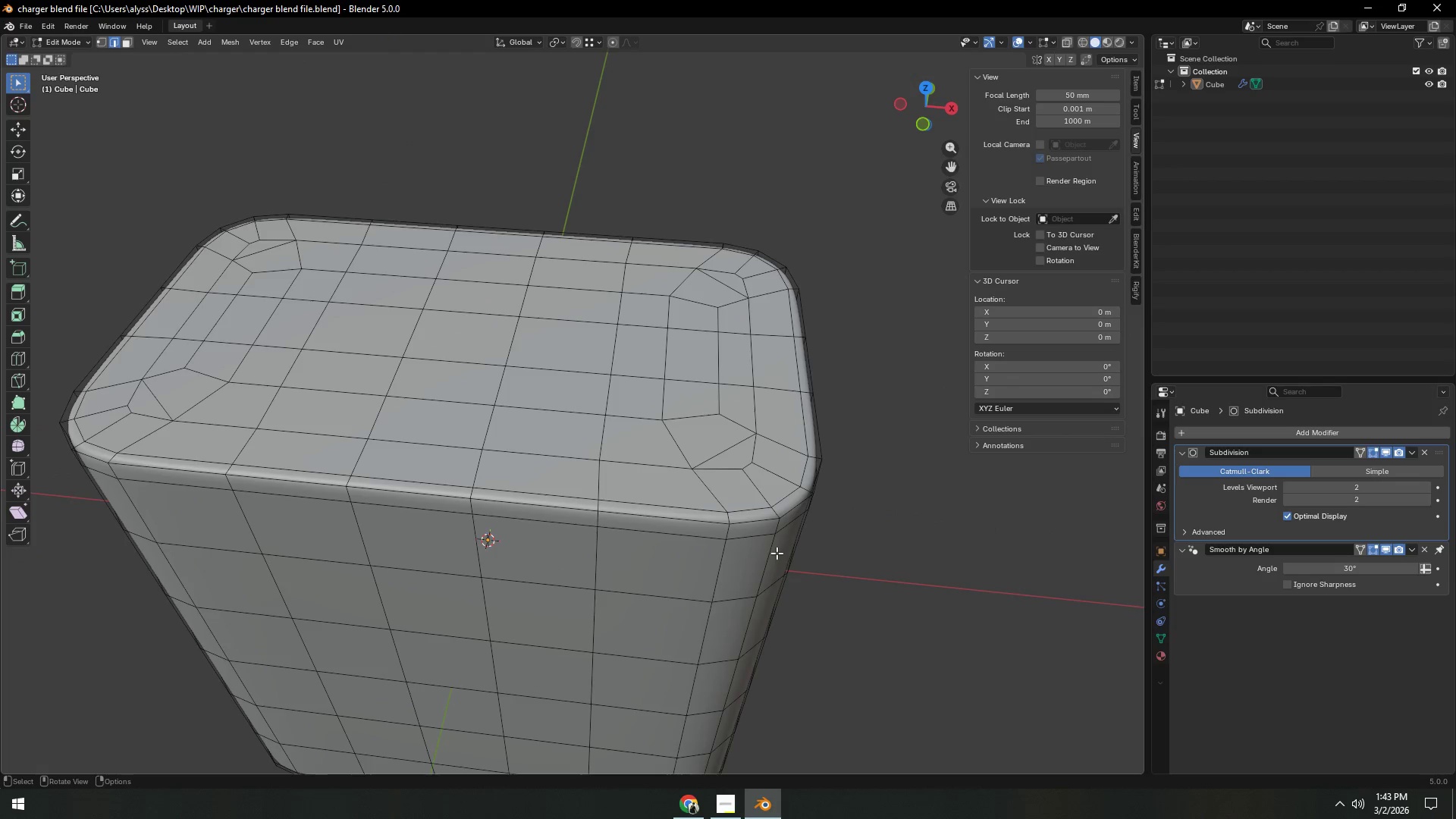 
key(2)
 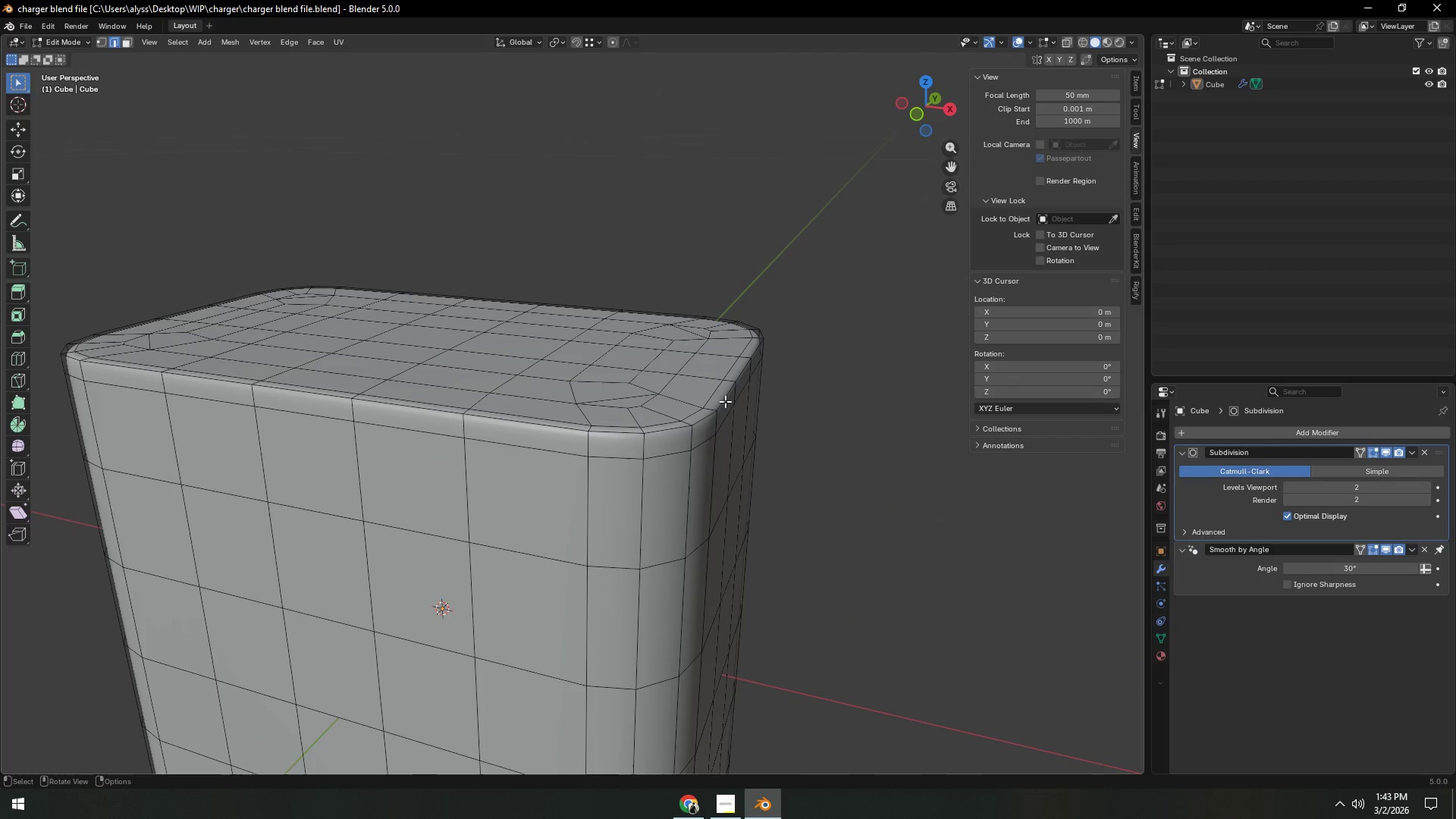 
left_click([723, 398])
 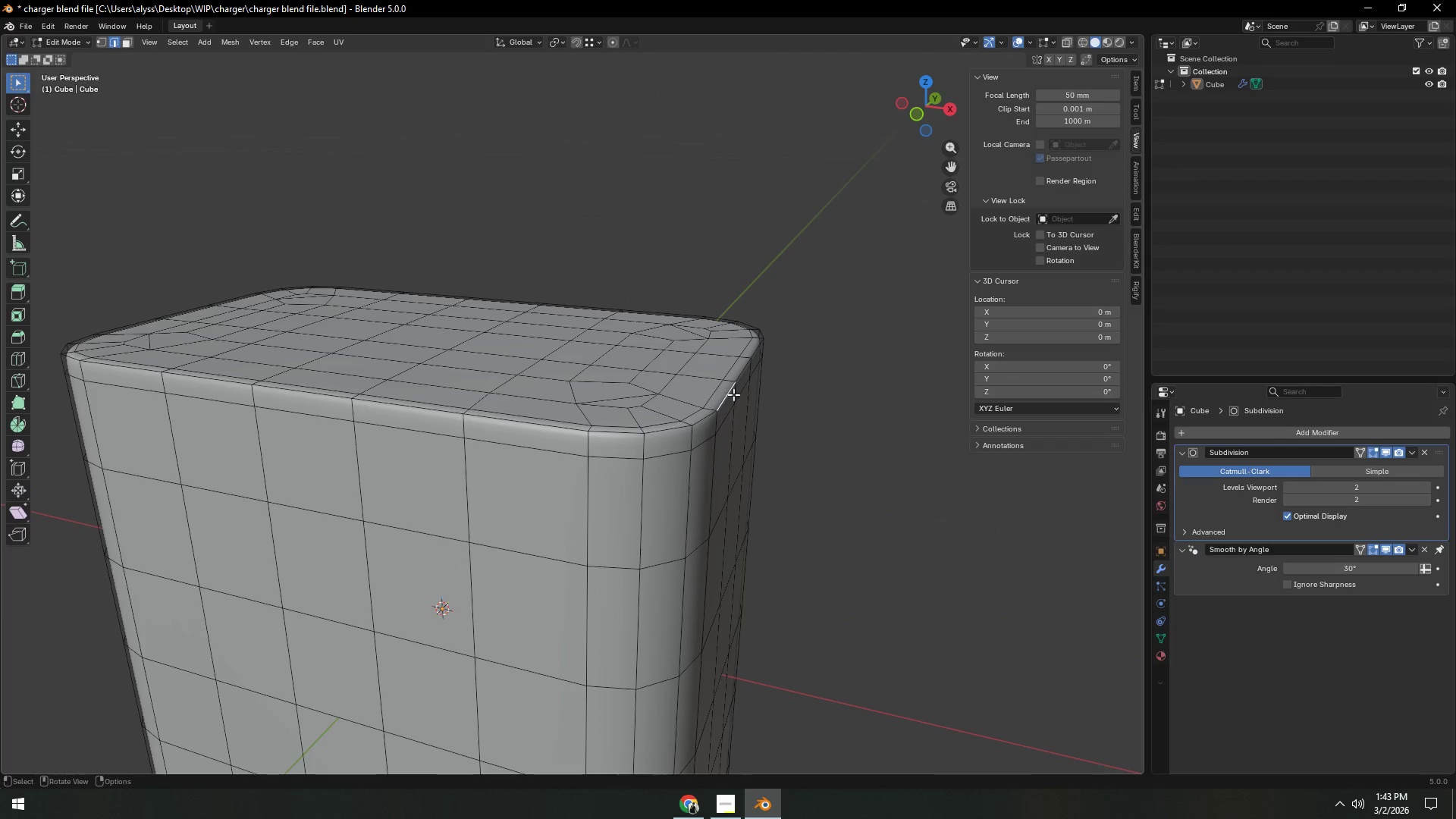 
hold_key(key=ShiftLeft, duration=1.17)
left_click([739, 372])
 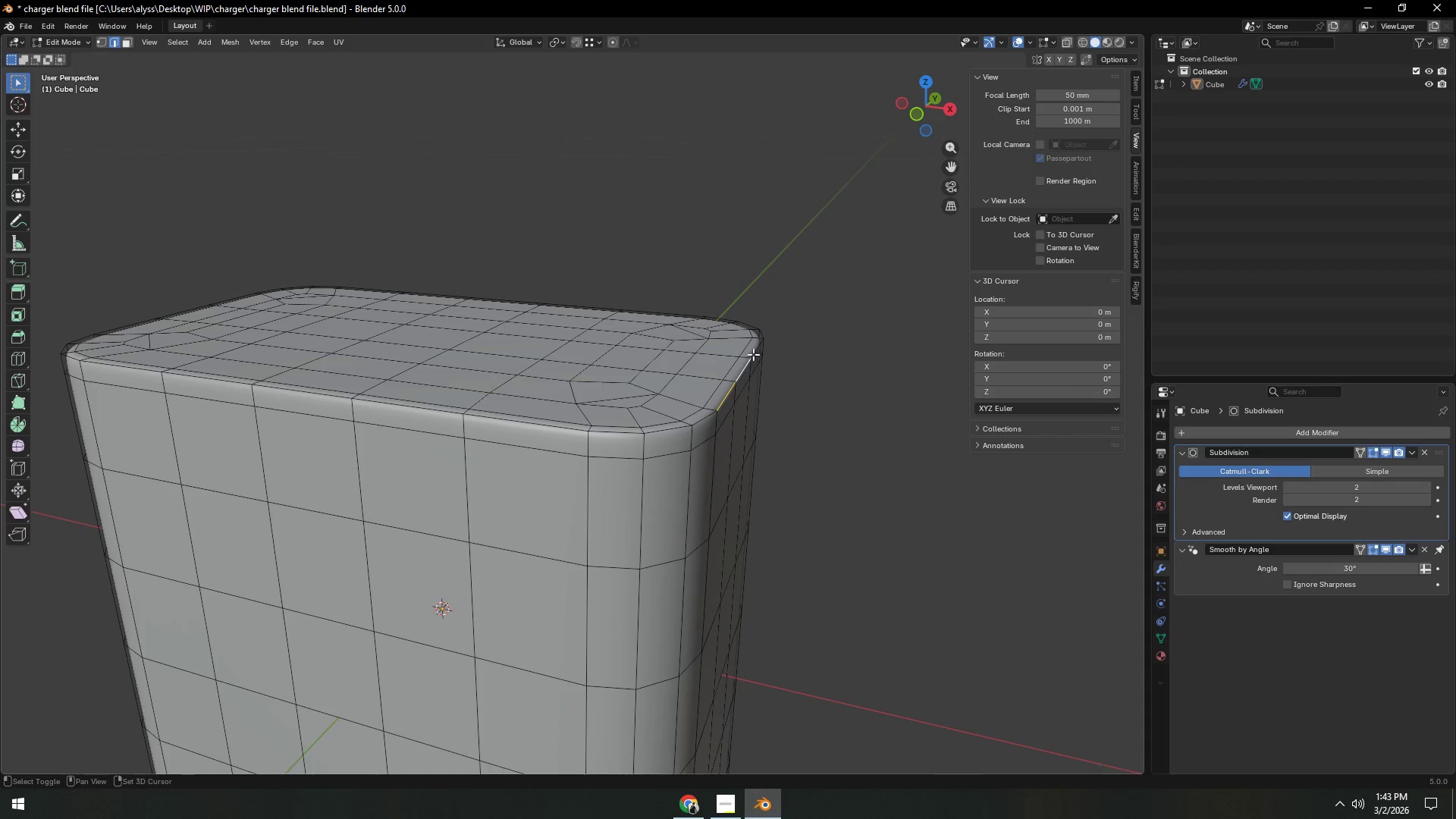 
left_click([754, 352])
 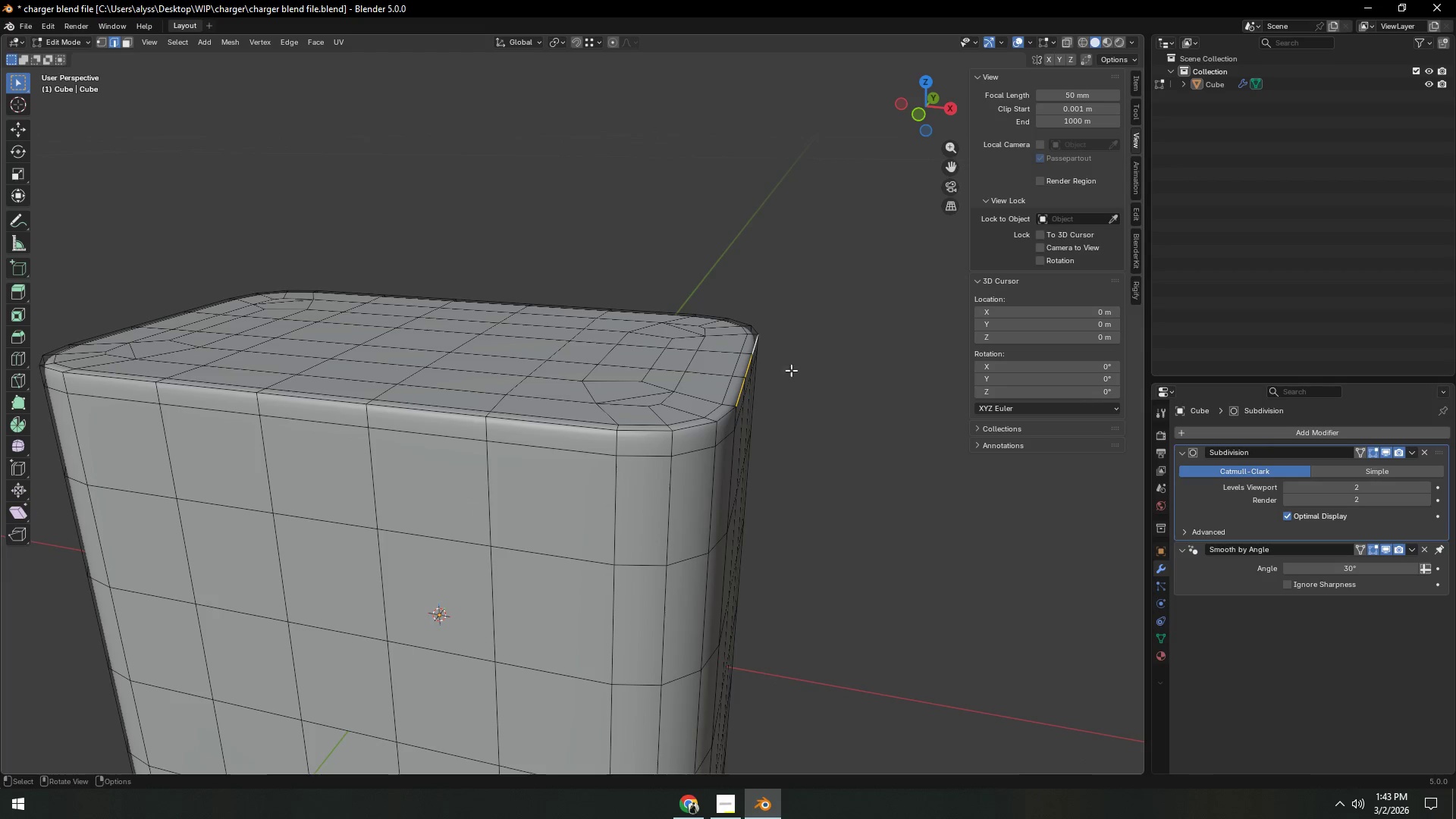 
type(gz)
 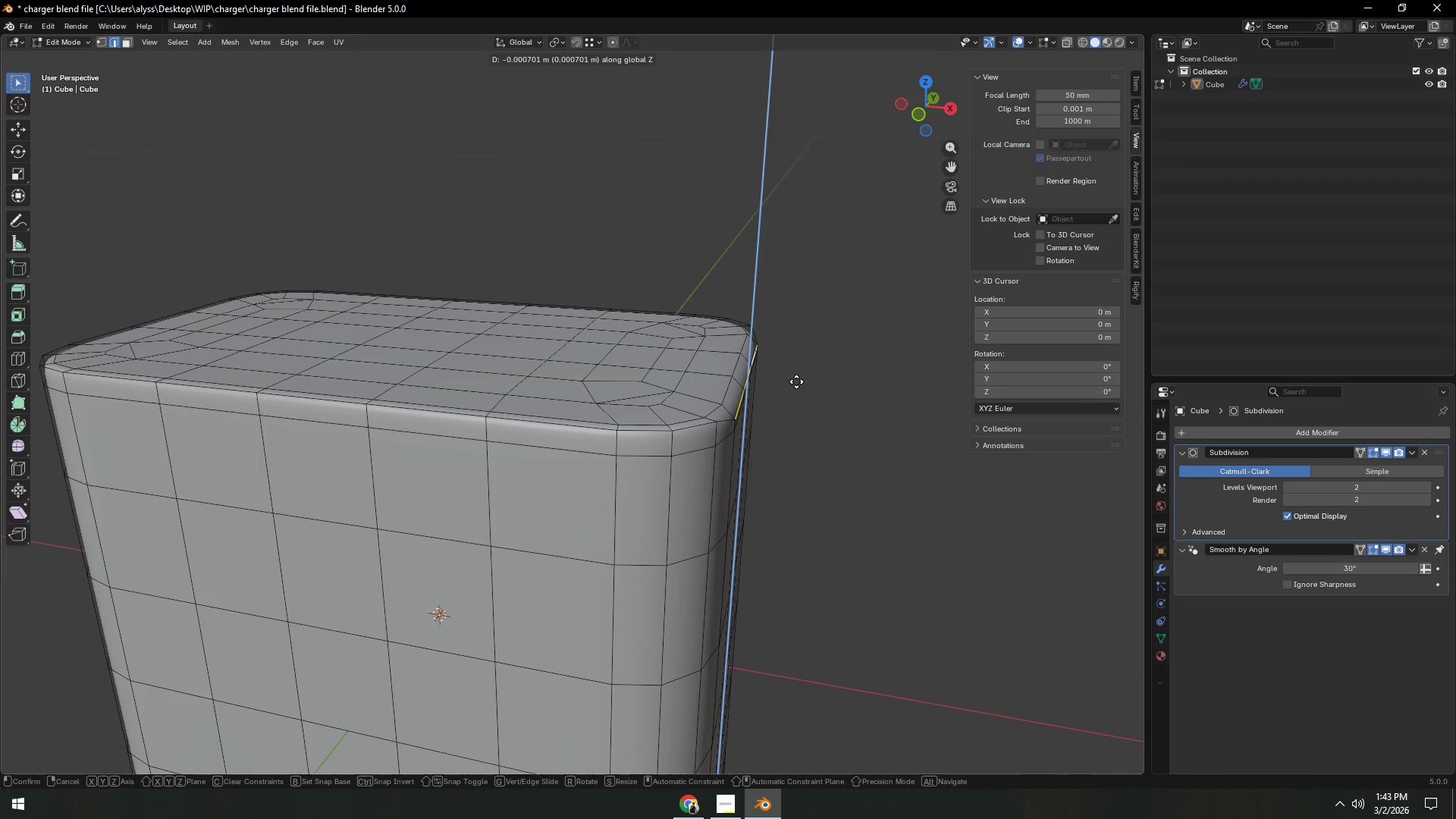 
right_click([796, 381])
 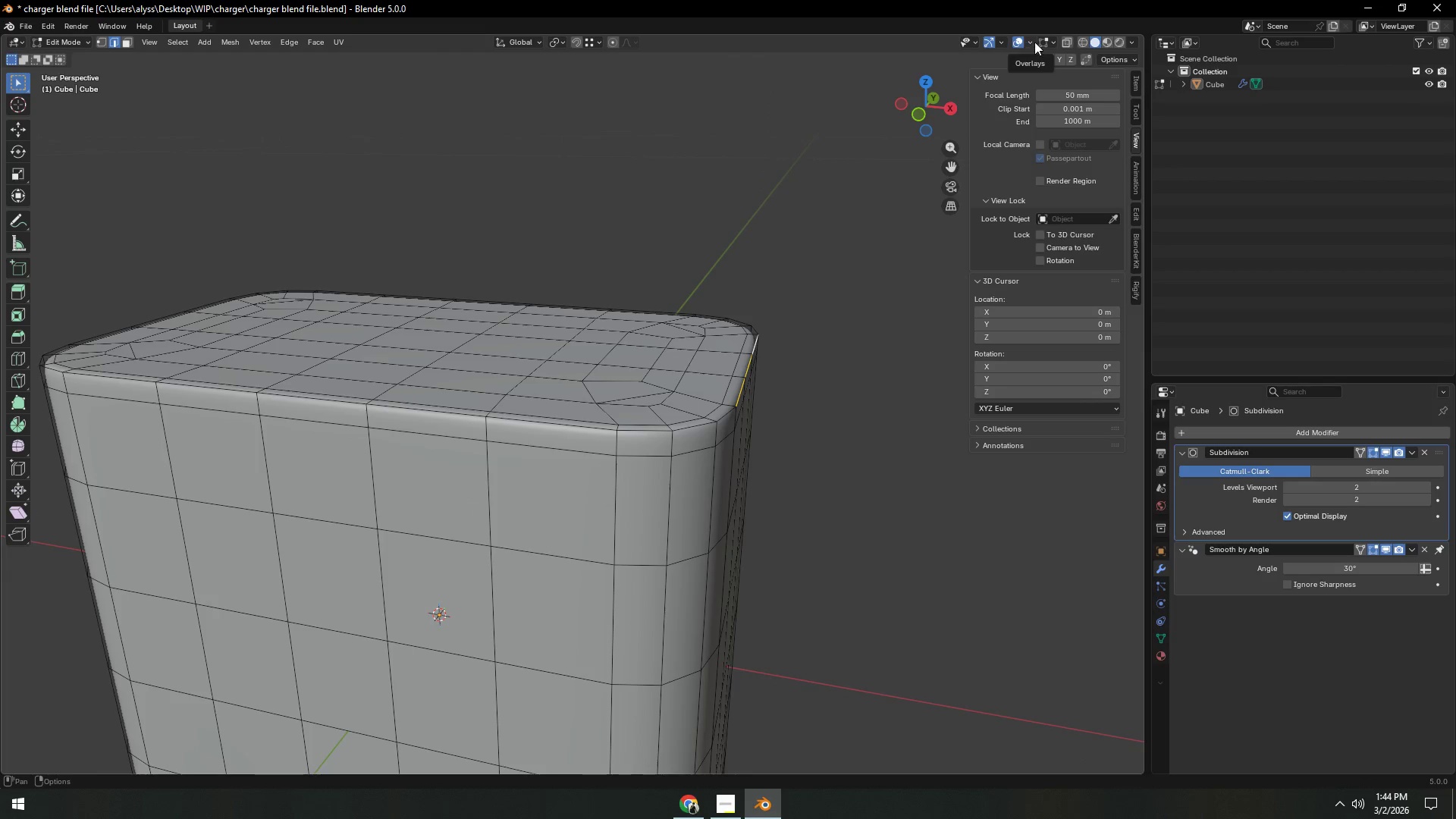 
wait(6.0)
 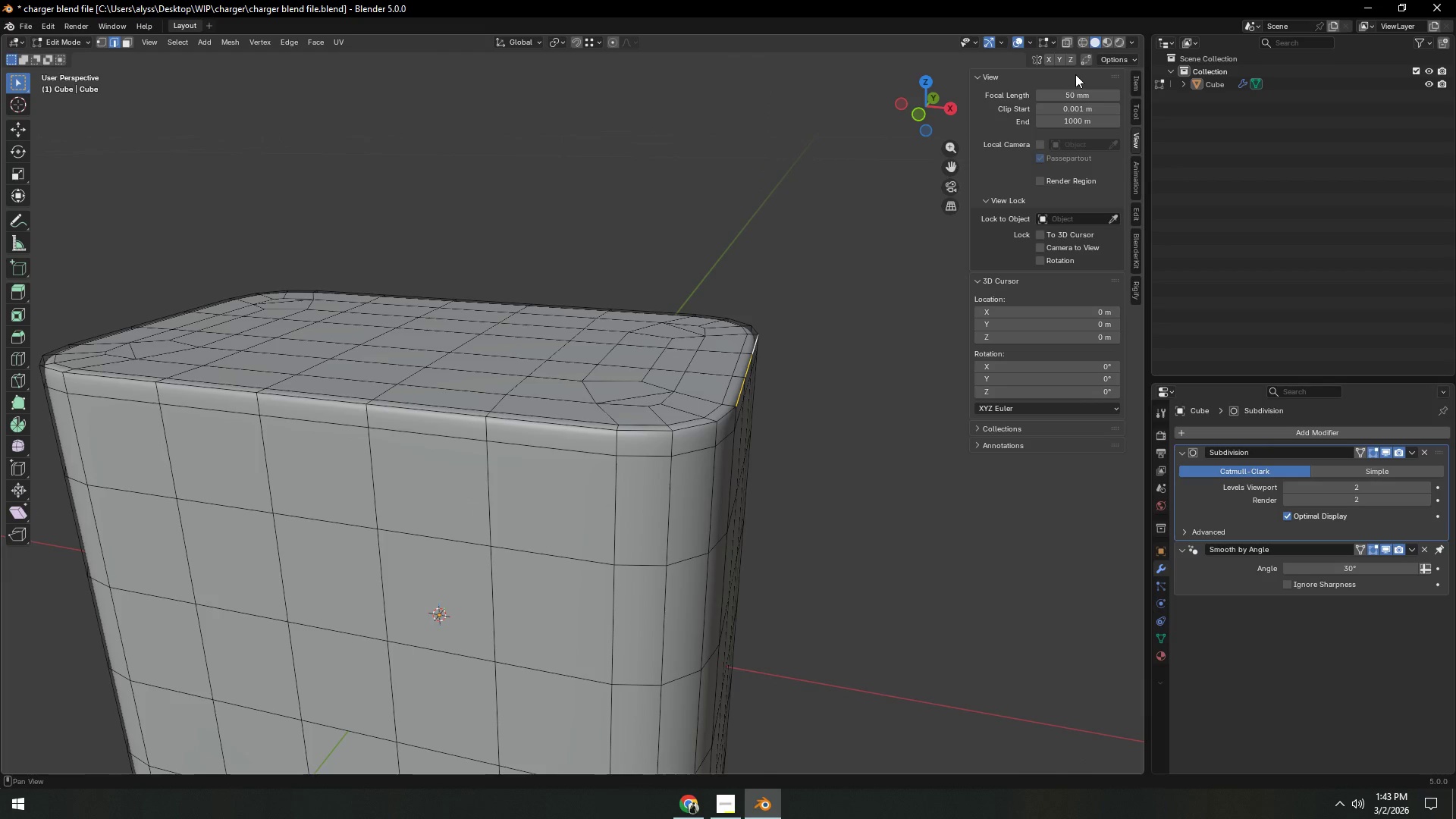 
left_click([613, 47])
 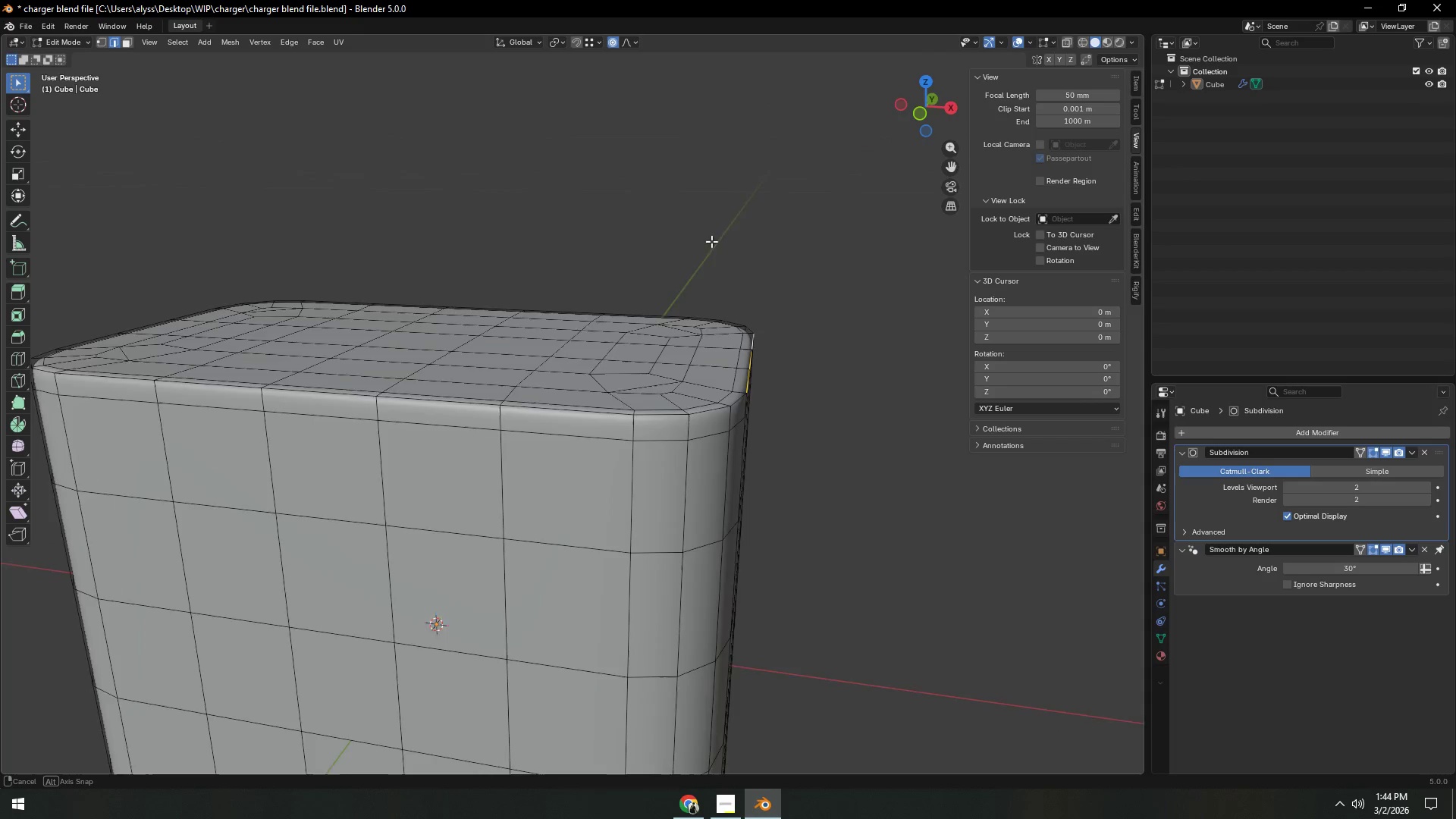 
type(gz)
 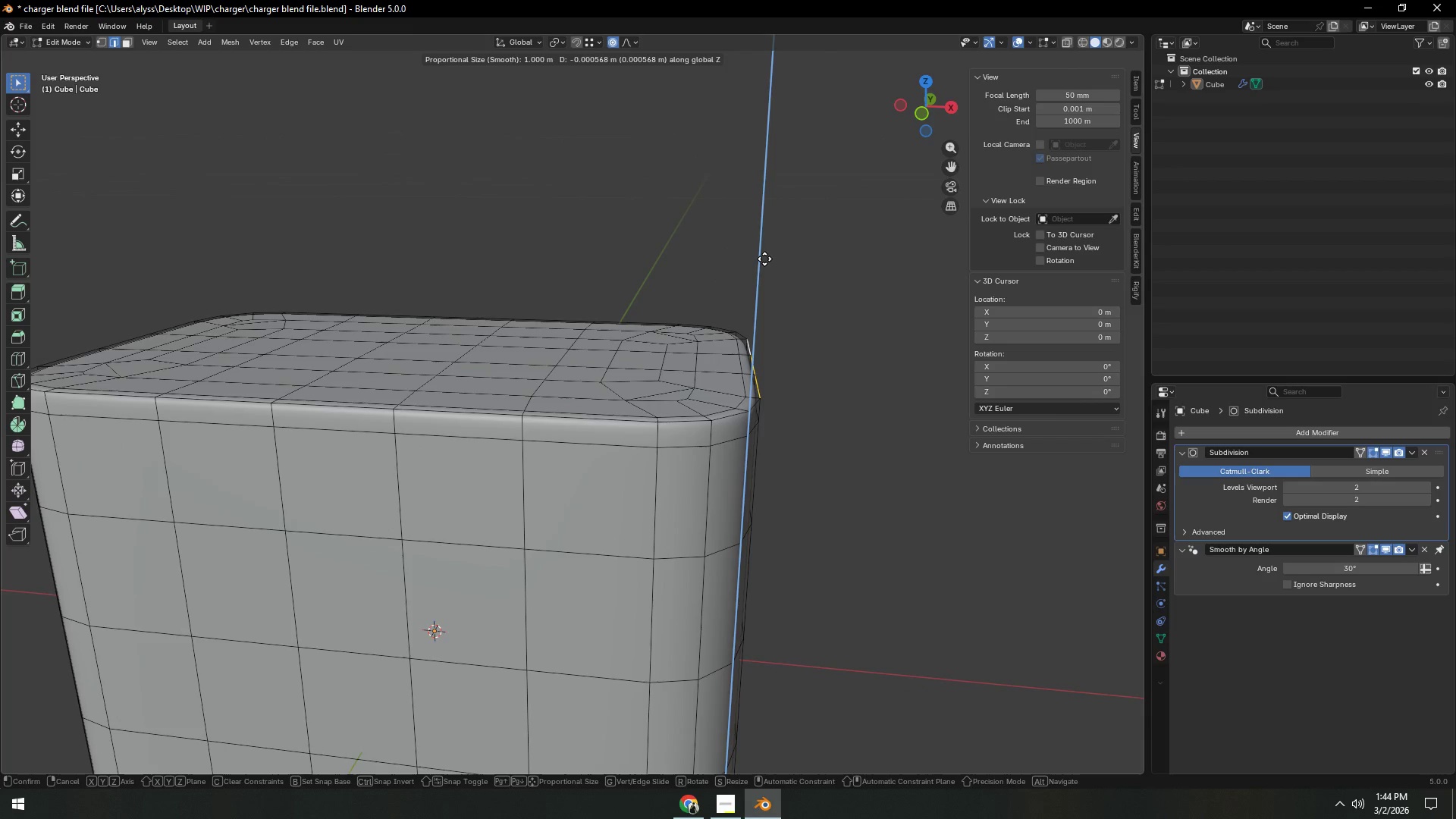 
scroll: coordinate [767, 259], scroll_direction: up, amount: 40.0
 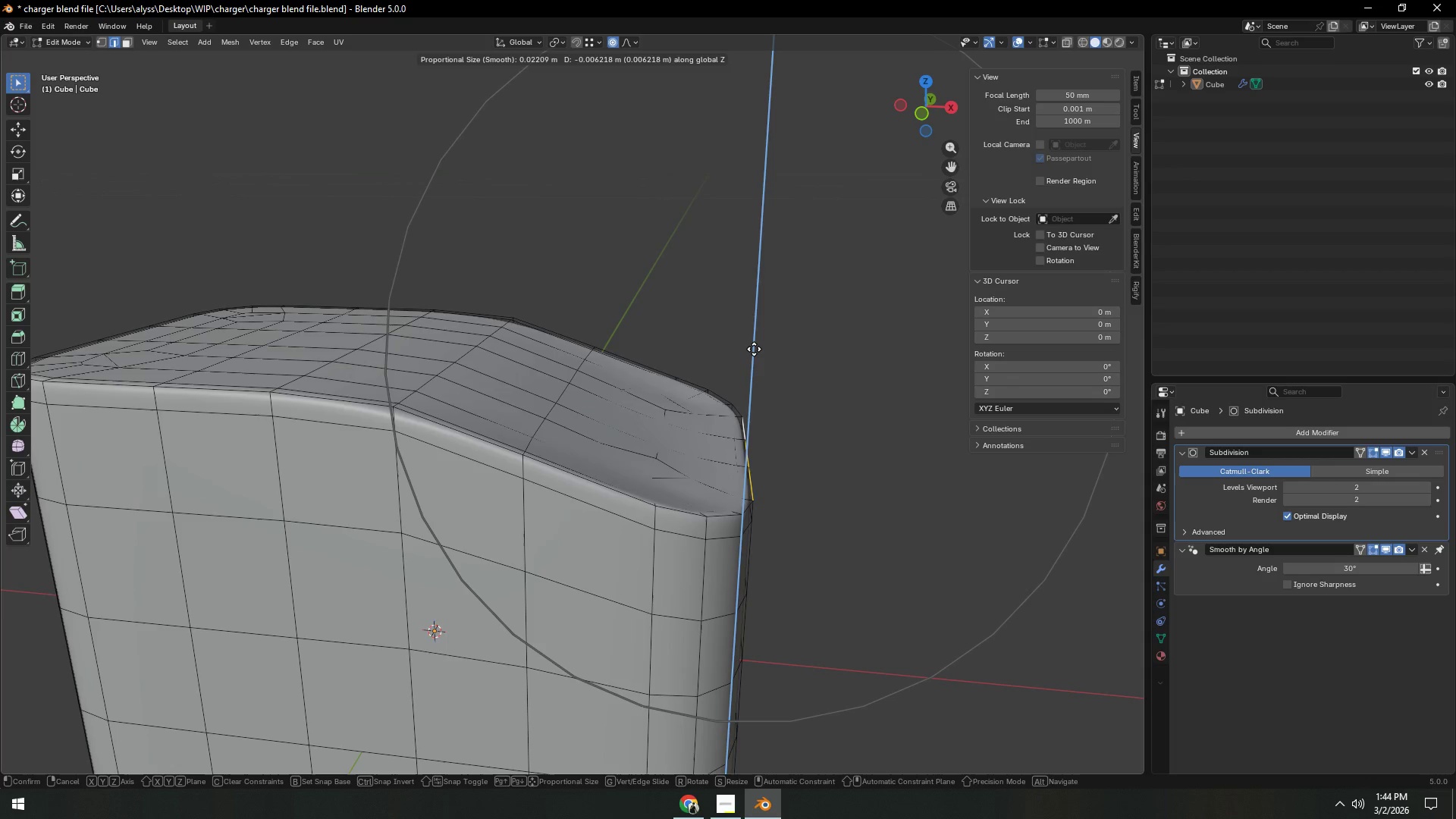 
right_click([752, 356])
 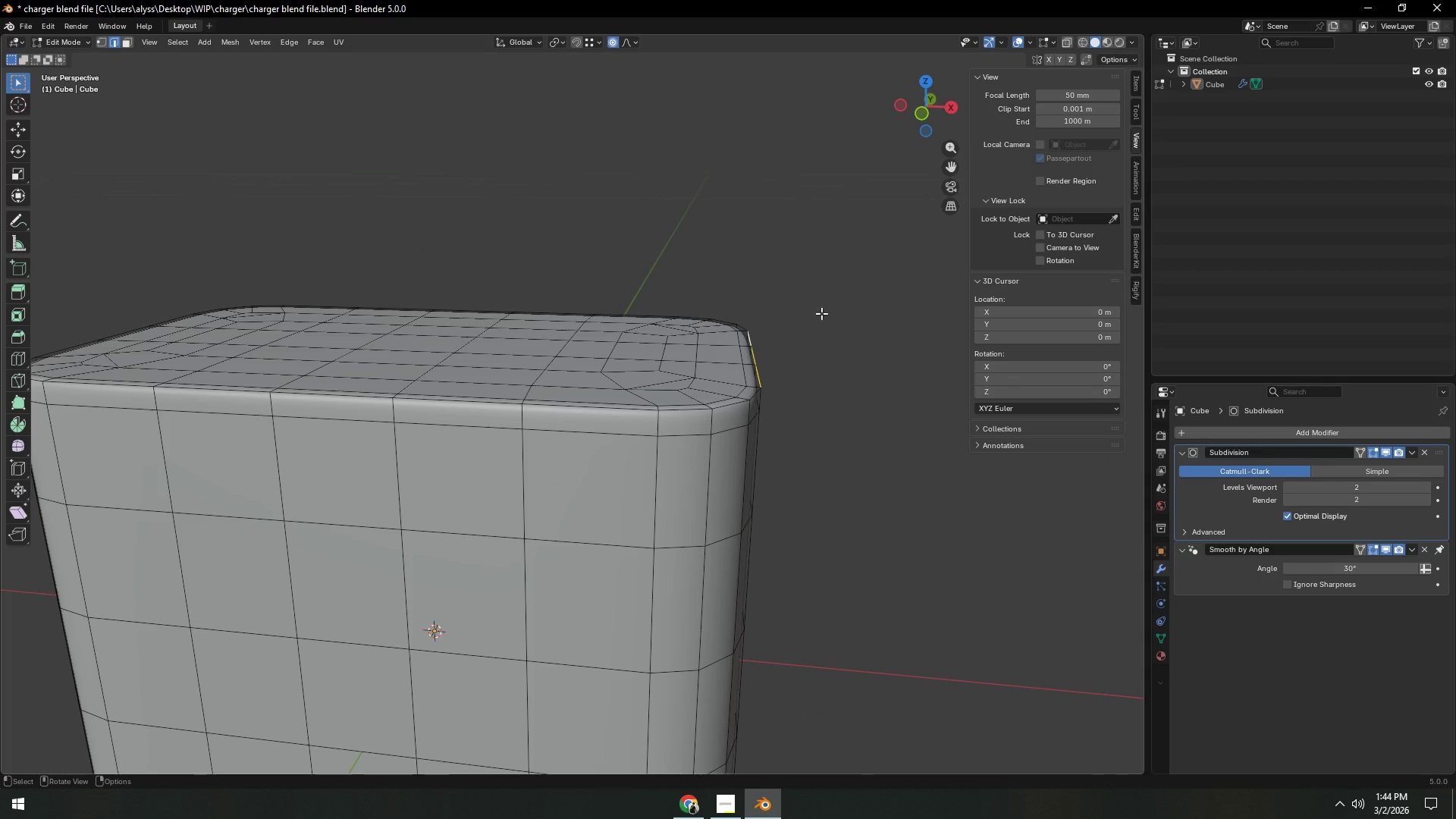 
left_click([821, 313])
 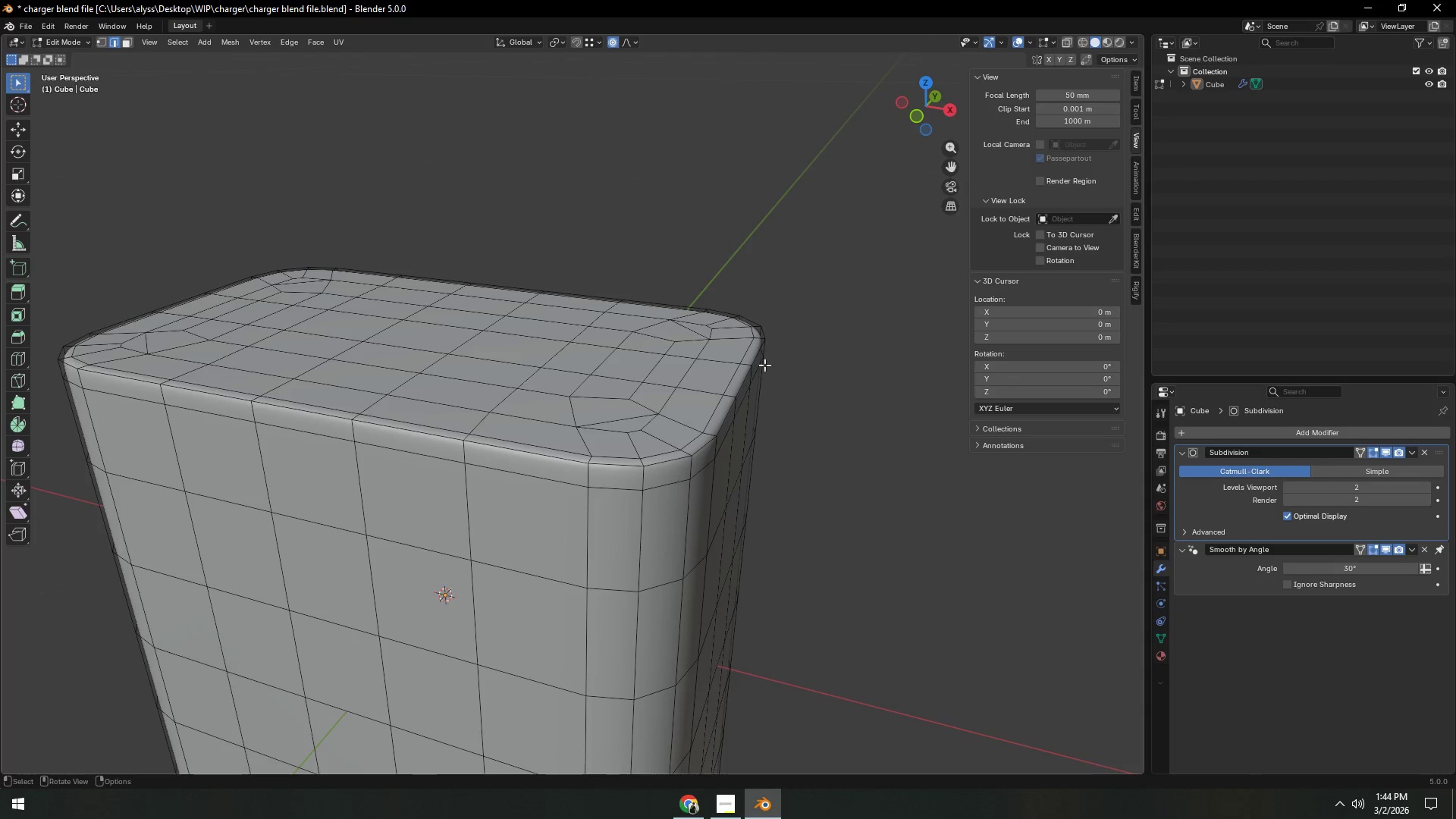 
scroll: coordinate [724, 418], scroll_direction: up, amount: 1.0
 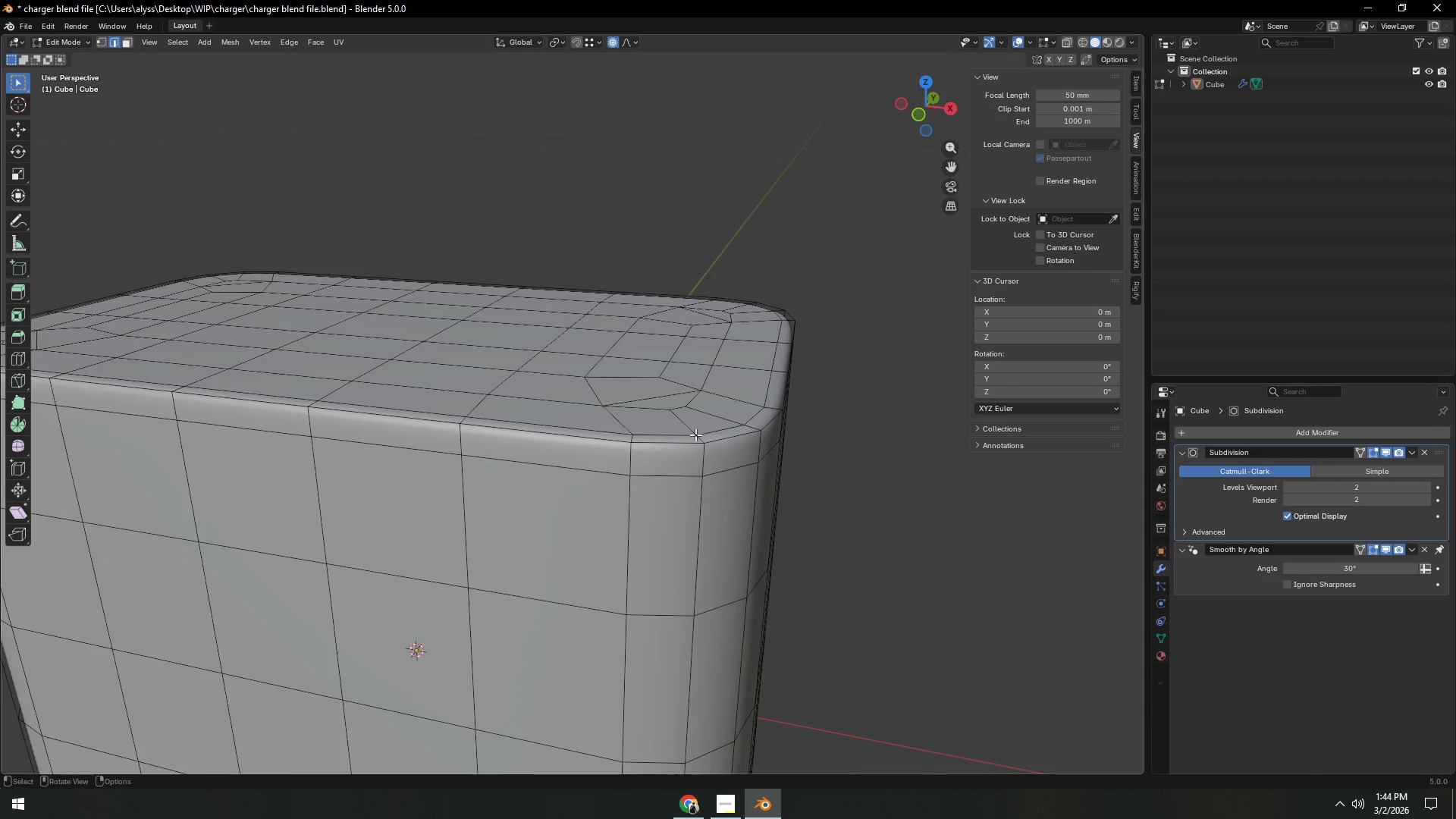 
key(3)
 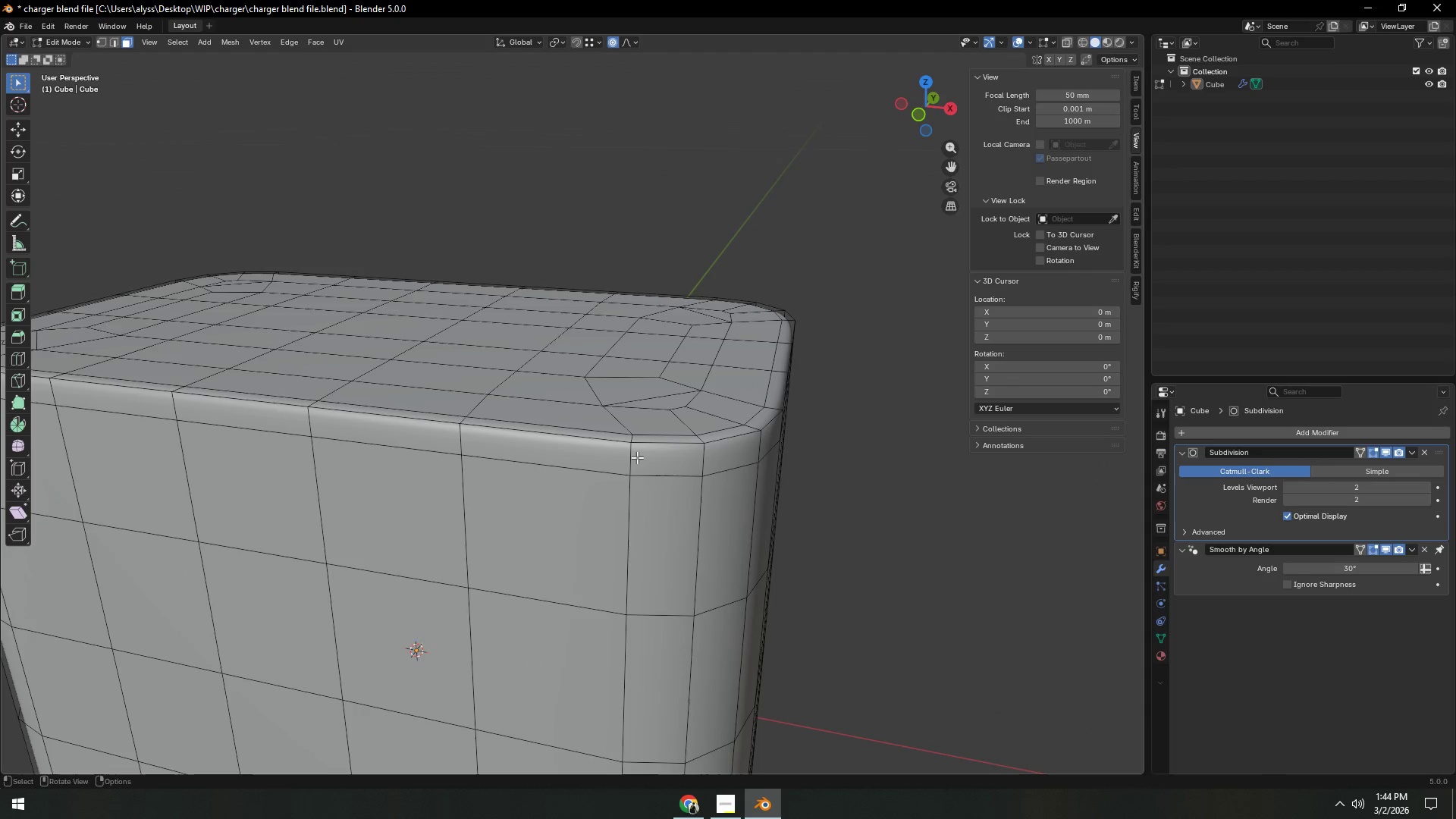 
hold_key(key=AltLeft, duration=0.38)
 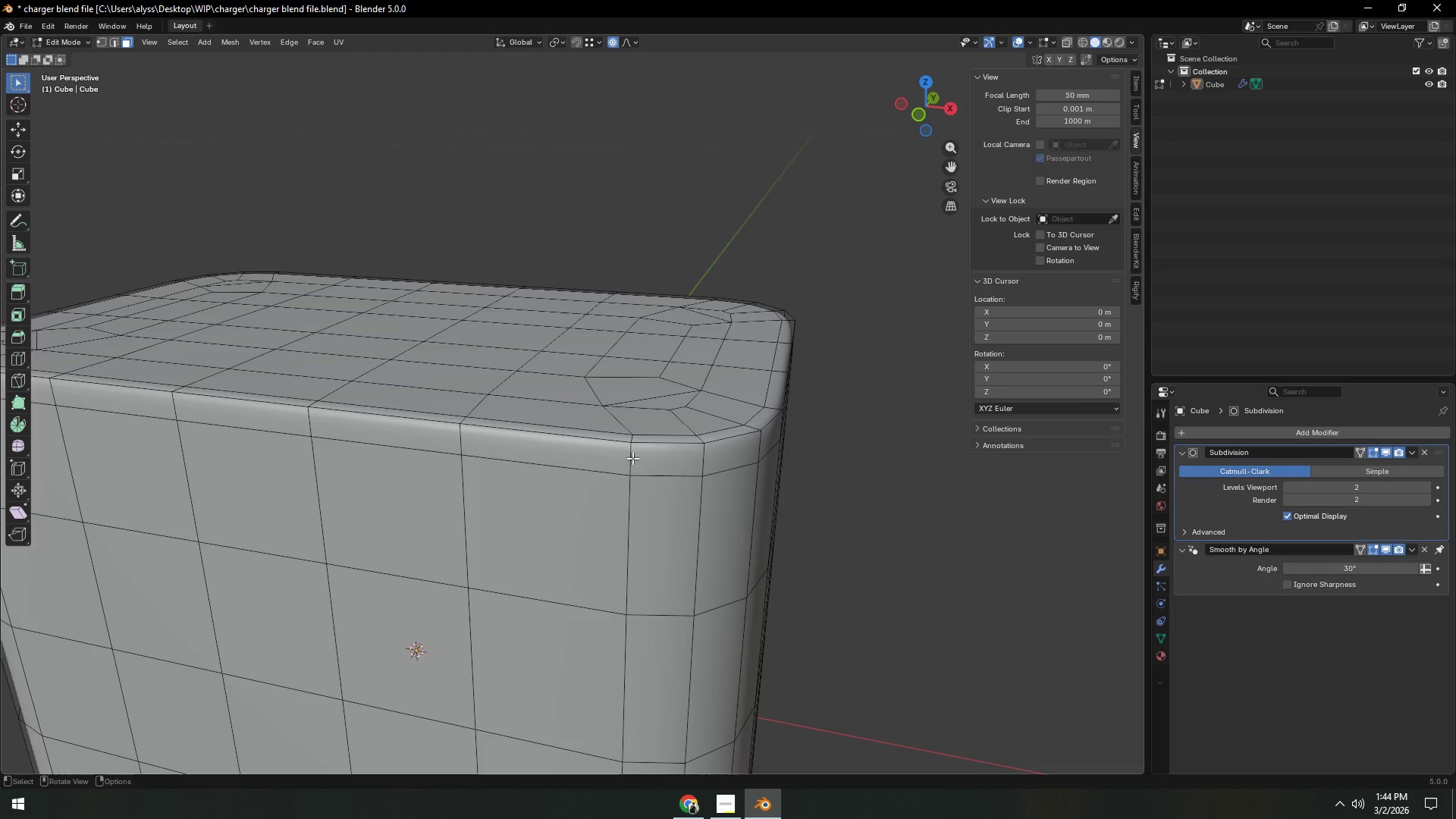 
left_click([632, 458])
 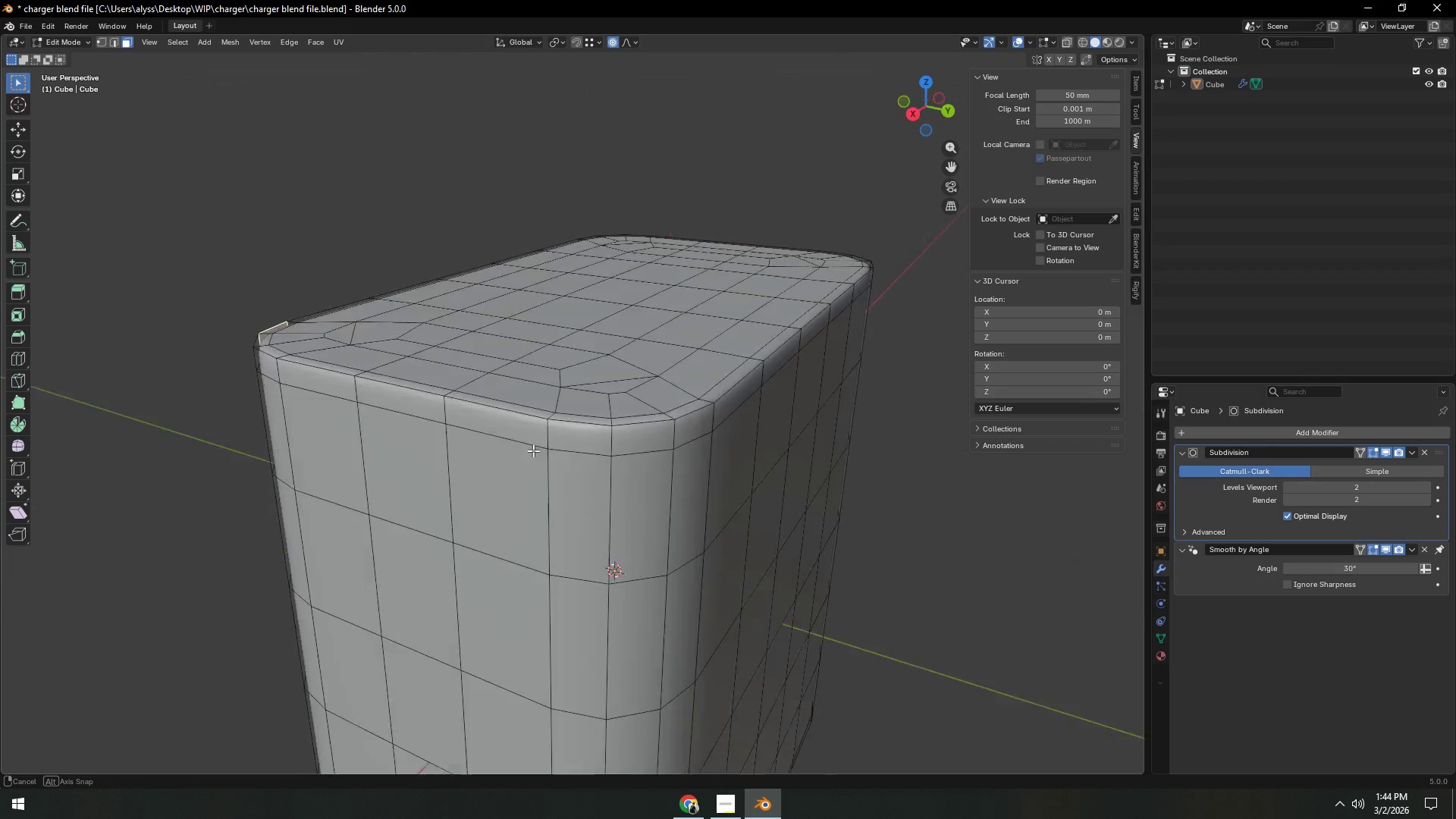 
hold_key(key=ControlLeft, duration=0.92)
left_click([556, 425])
 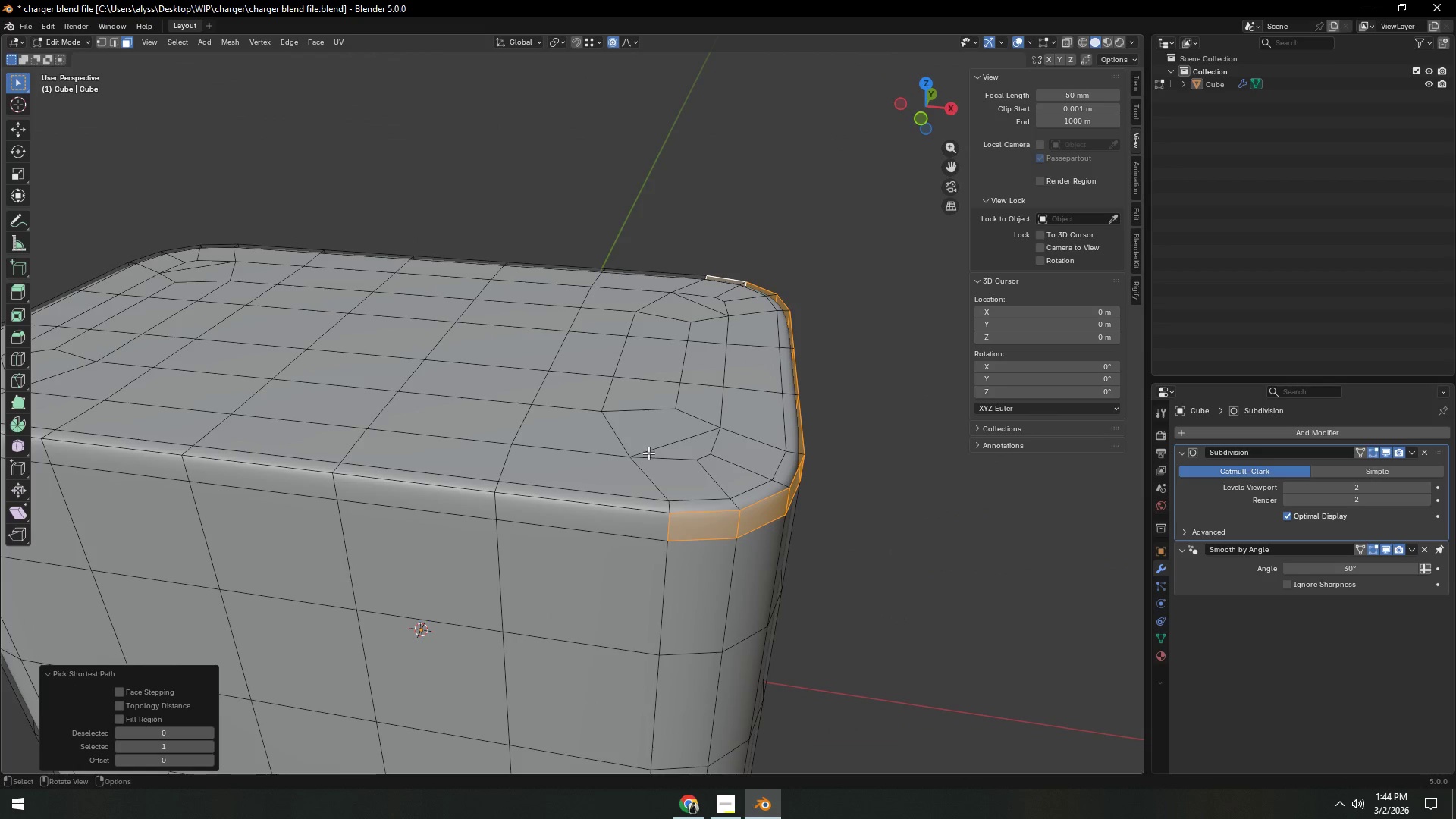 
wait(6.81)
 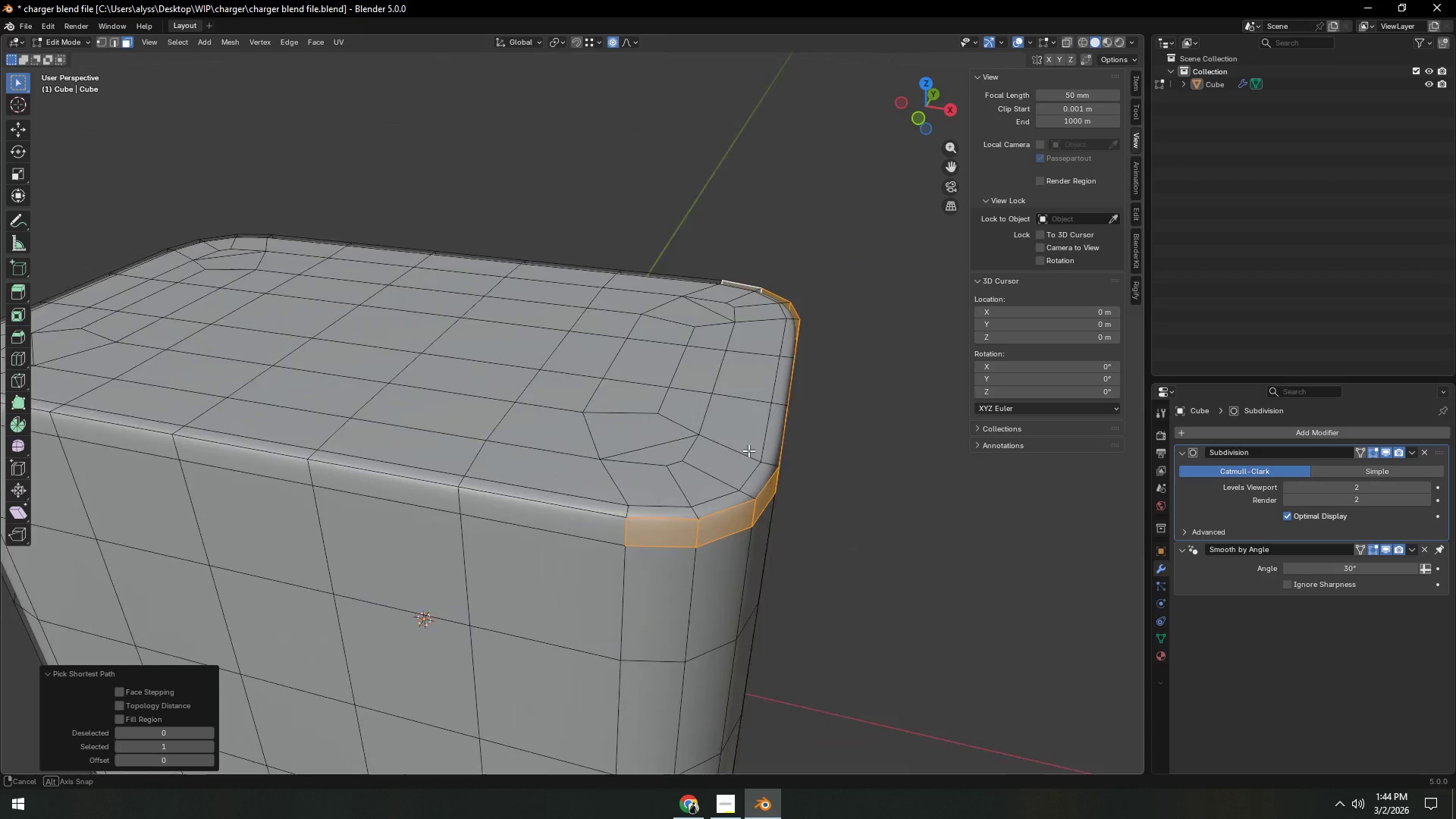 
type(gz)
 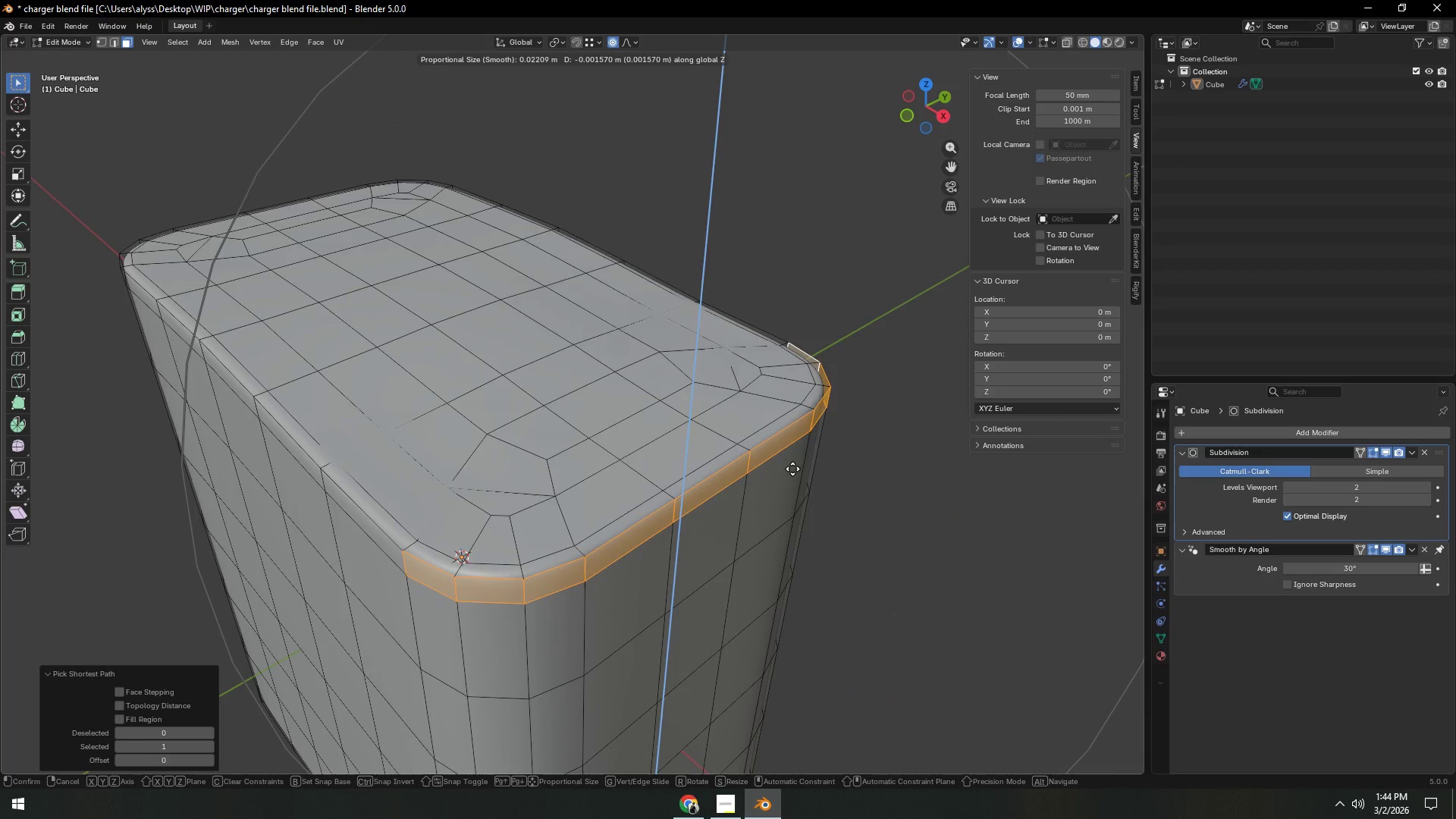 
right_click([792, 469])
 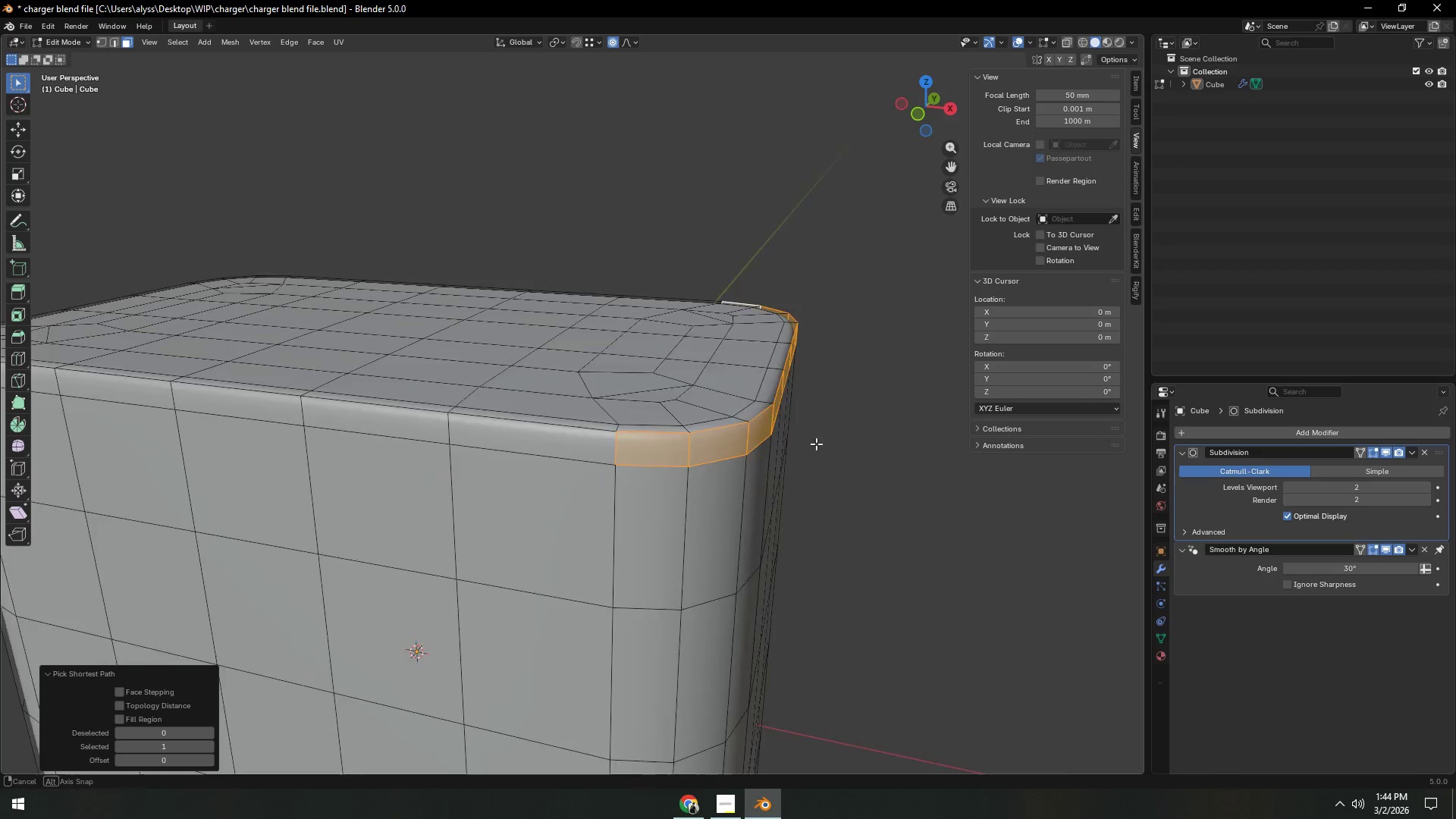 
type(gz)
 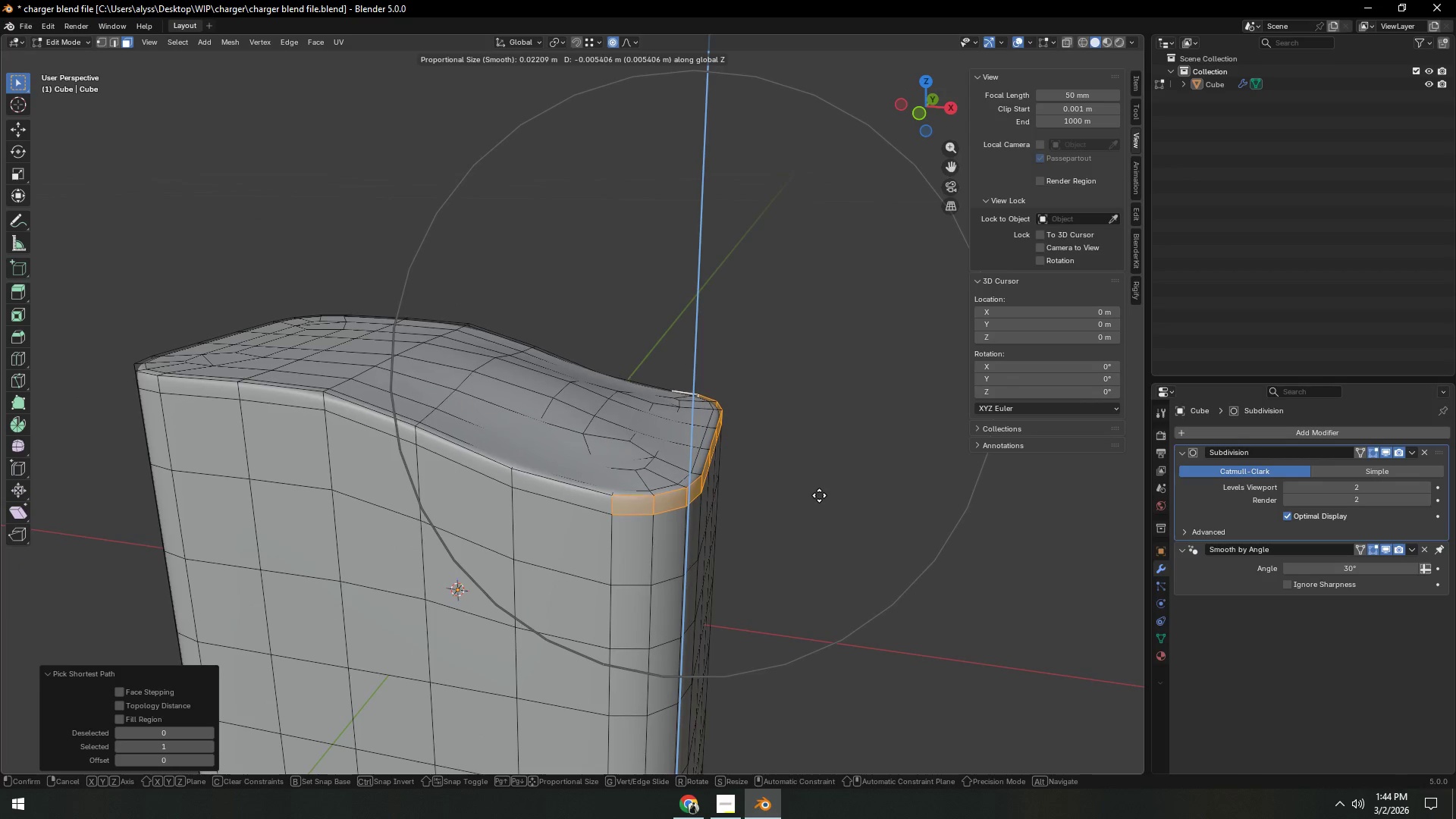 
scroll: coordinate [826, 441], scroll_direction: down, amount: 2.0
 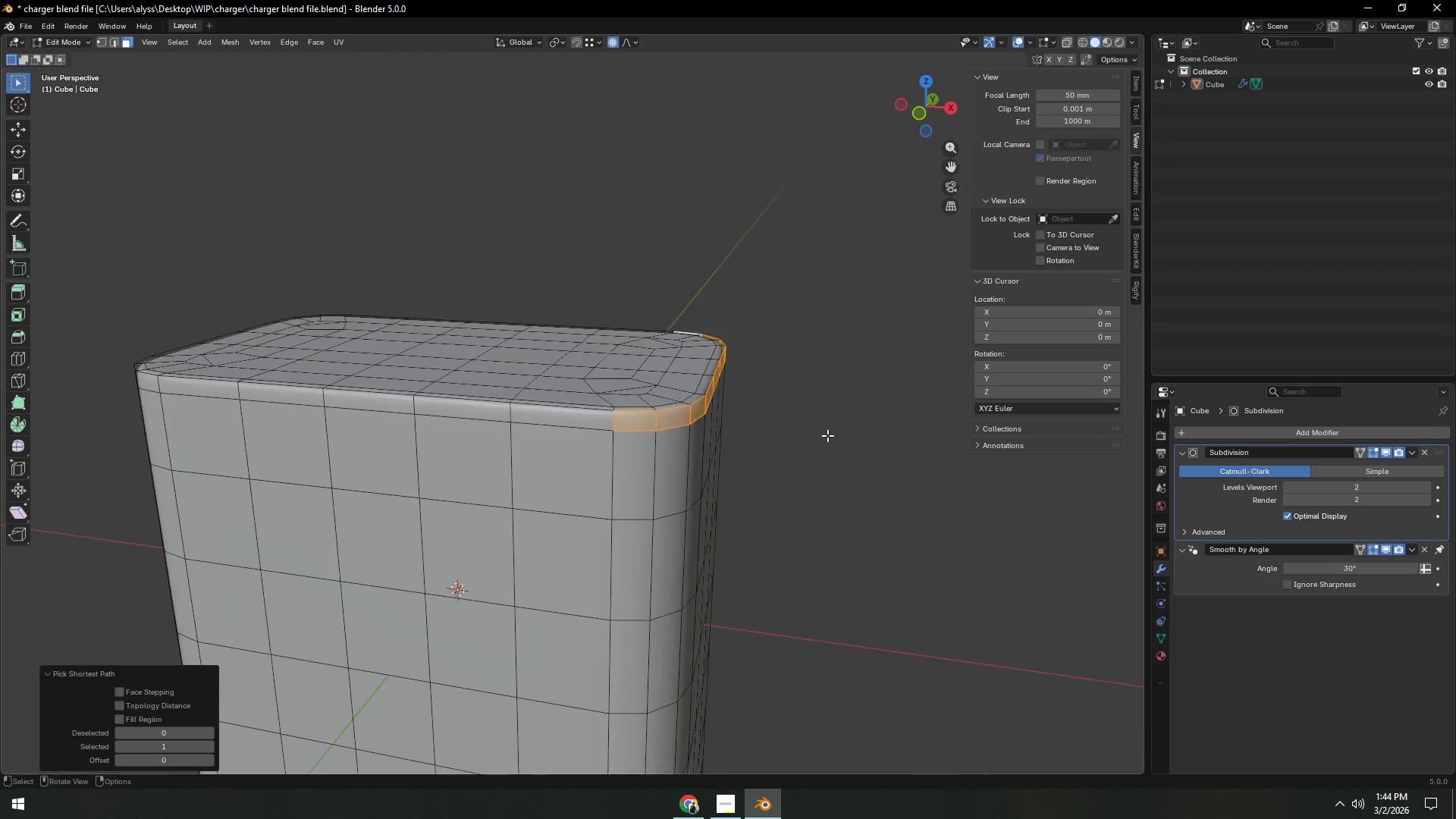 
right_click([818, 497])
 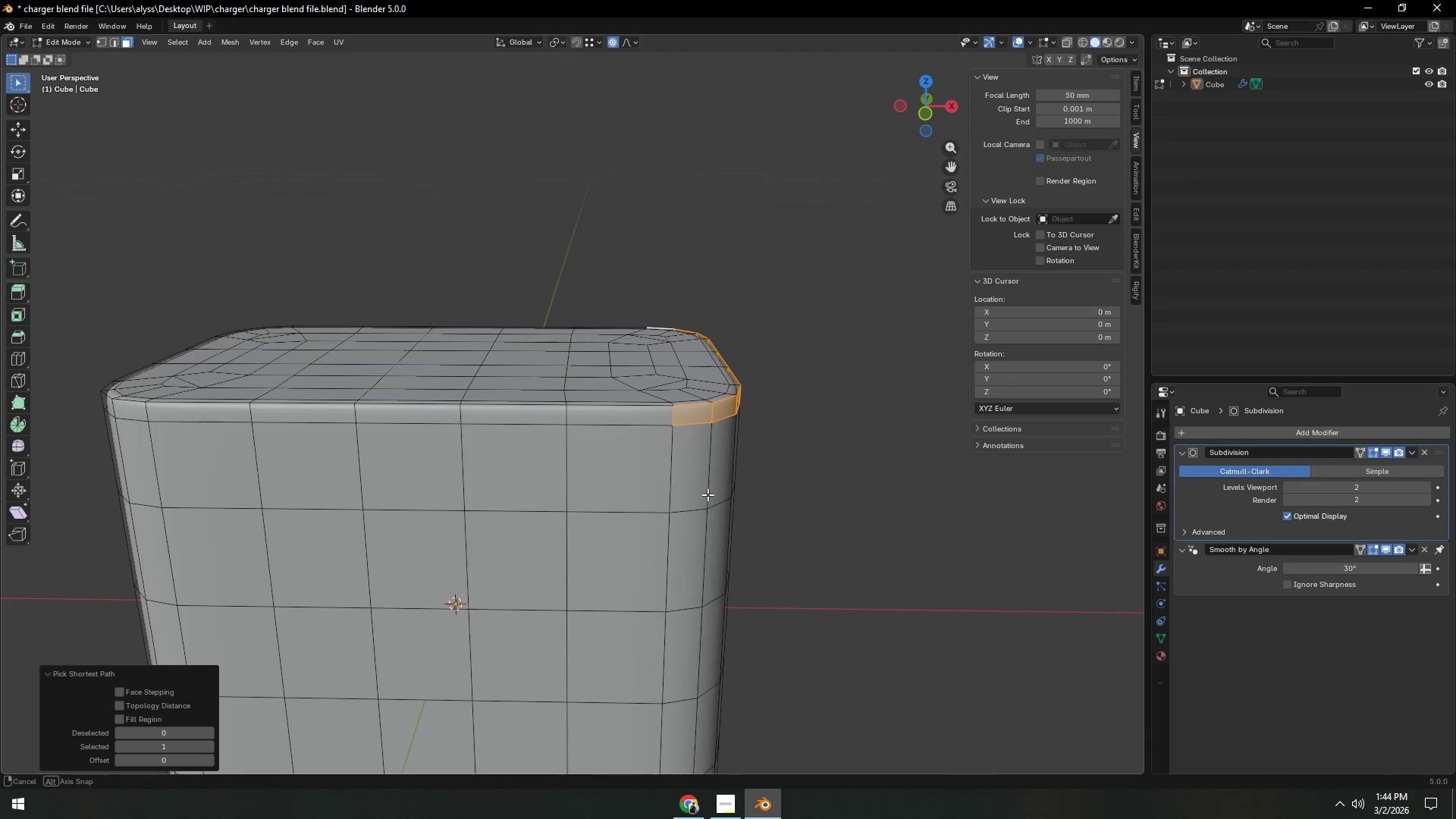 
type(gz)
 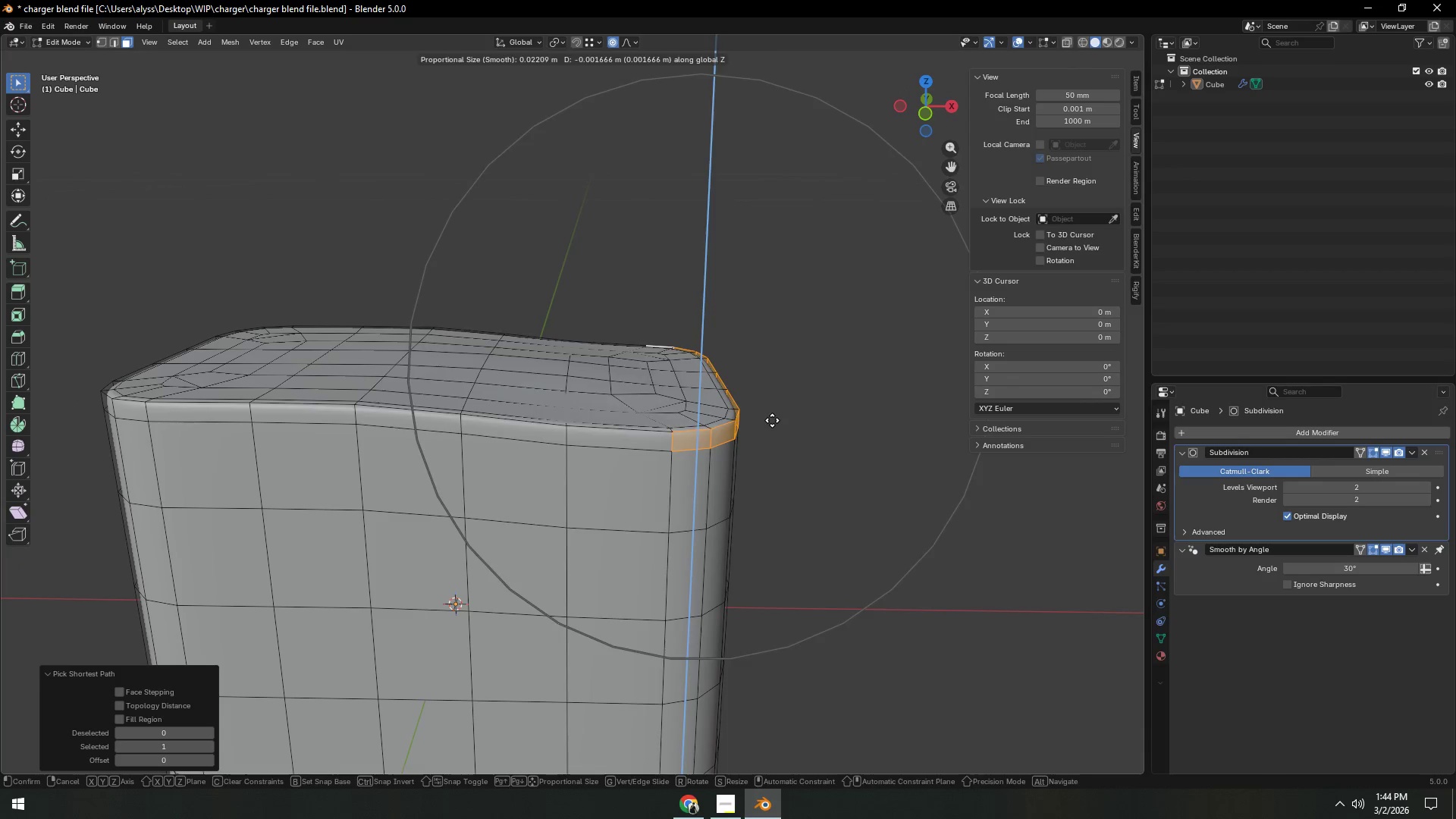 
right_click([772, 420])
 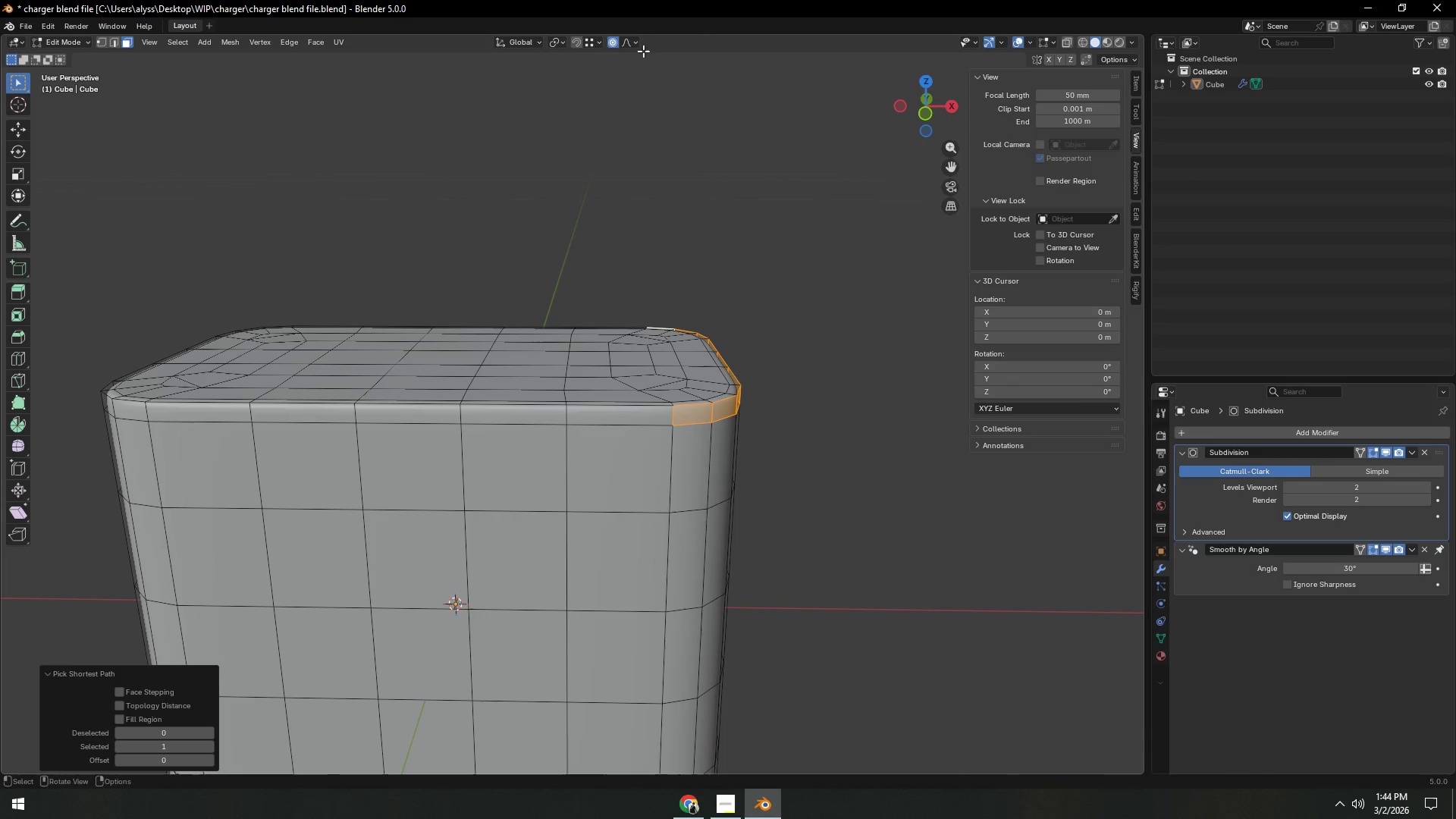 
left_click([633, 42])
 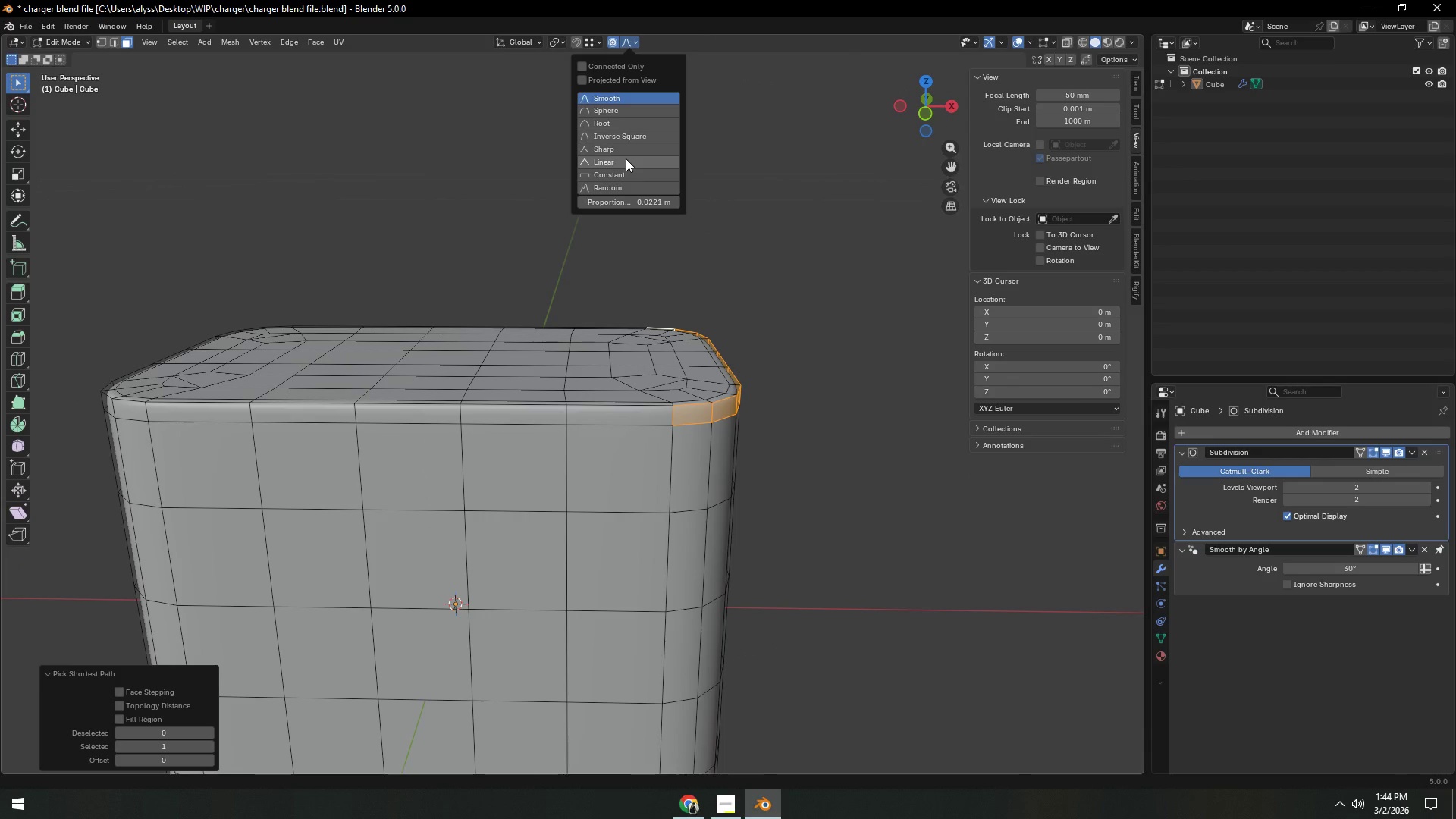 
double_click([801, 163])
 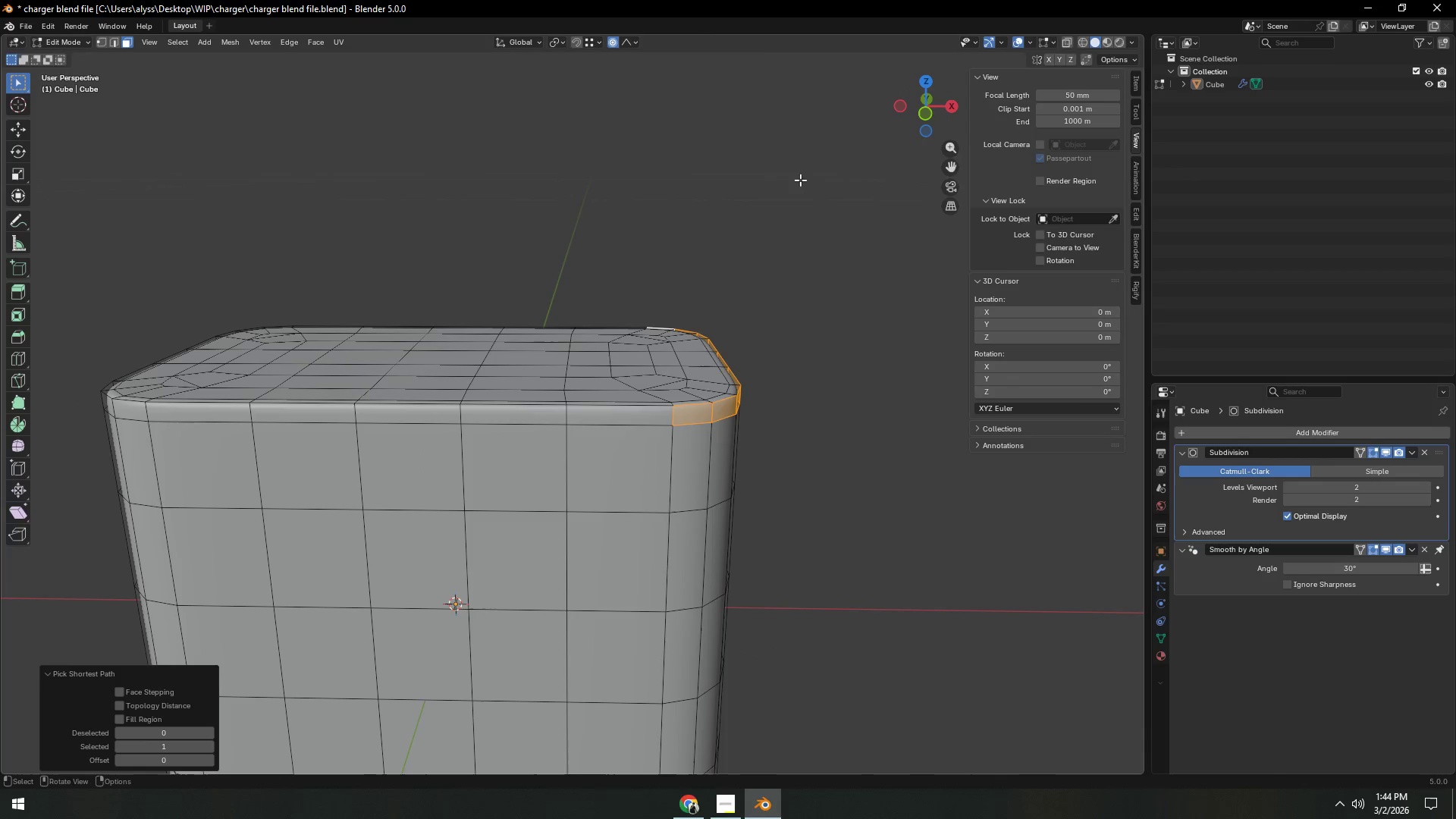 
type(gz)
 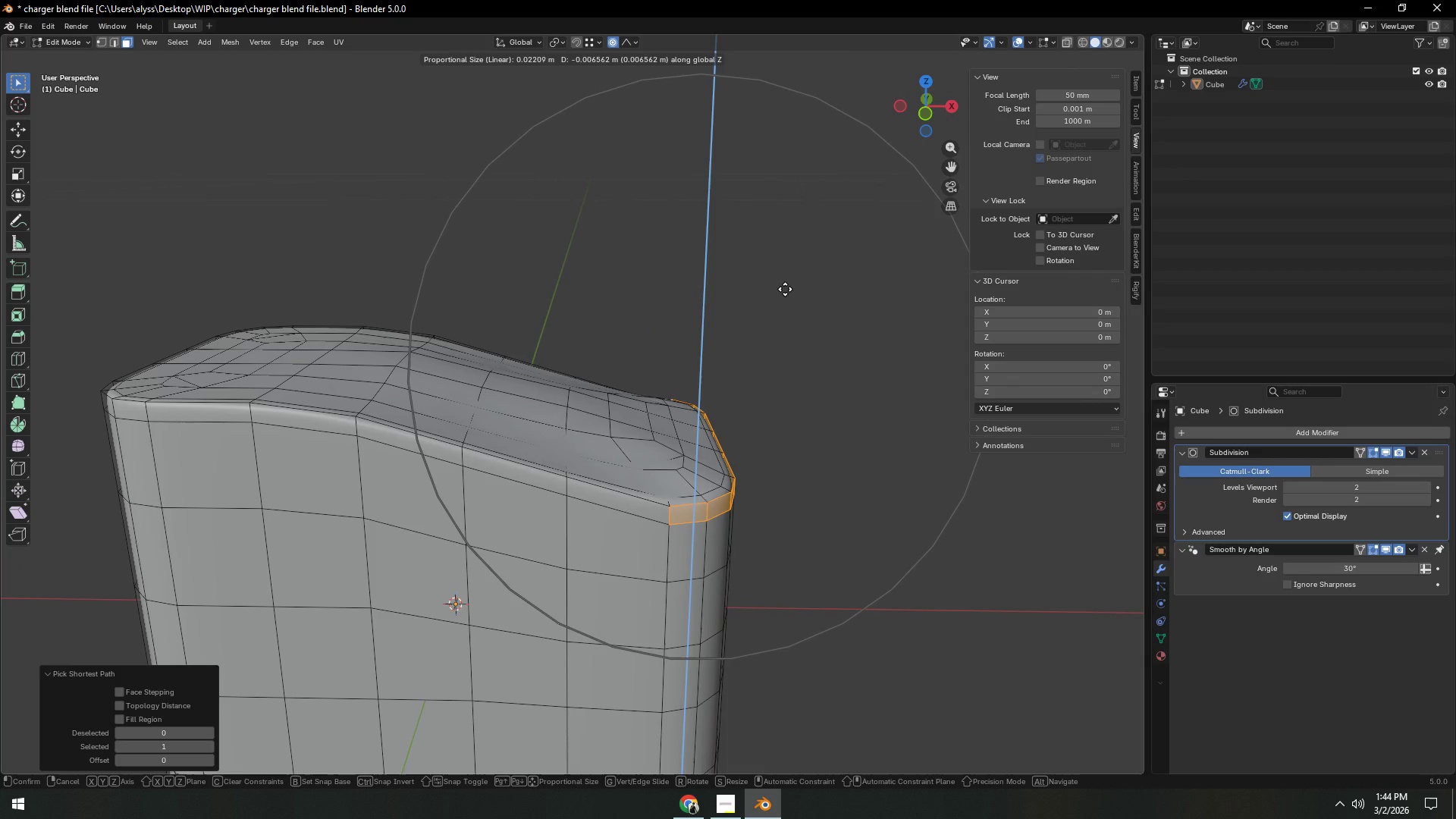 
right_click([785, 289])
 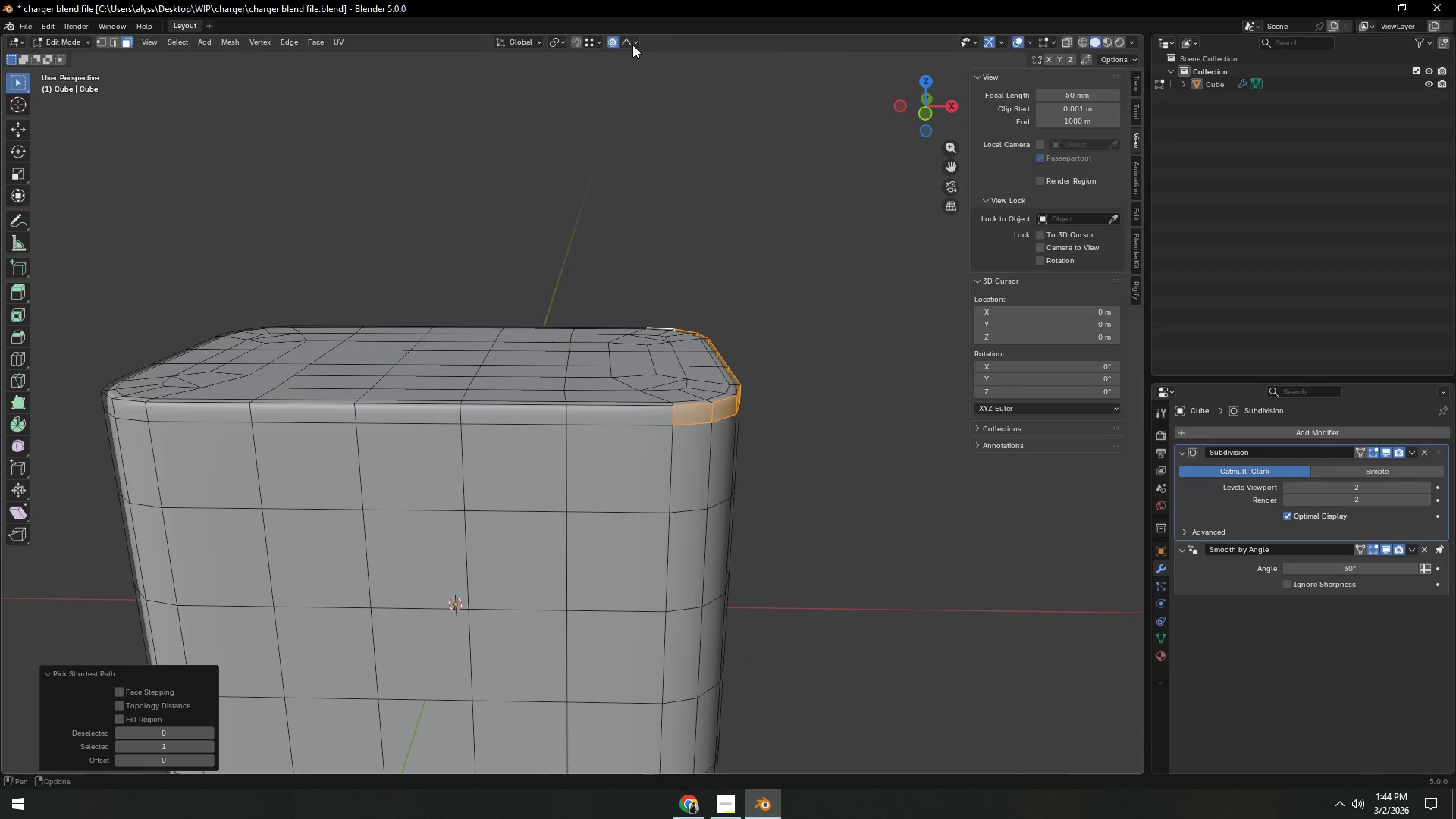 
left_click([632, 41])
 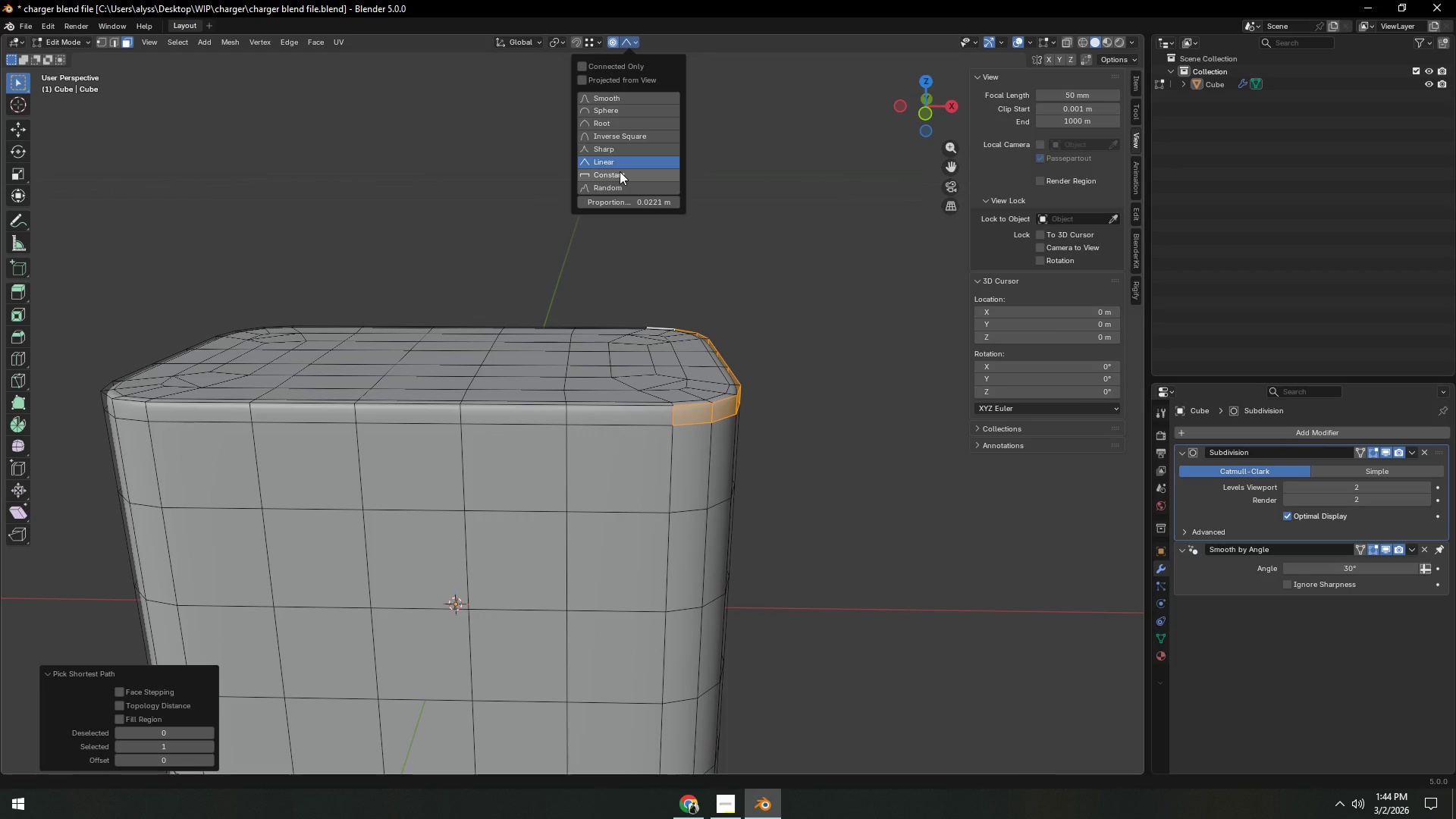 
double_click([786, 174])
 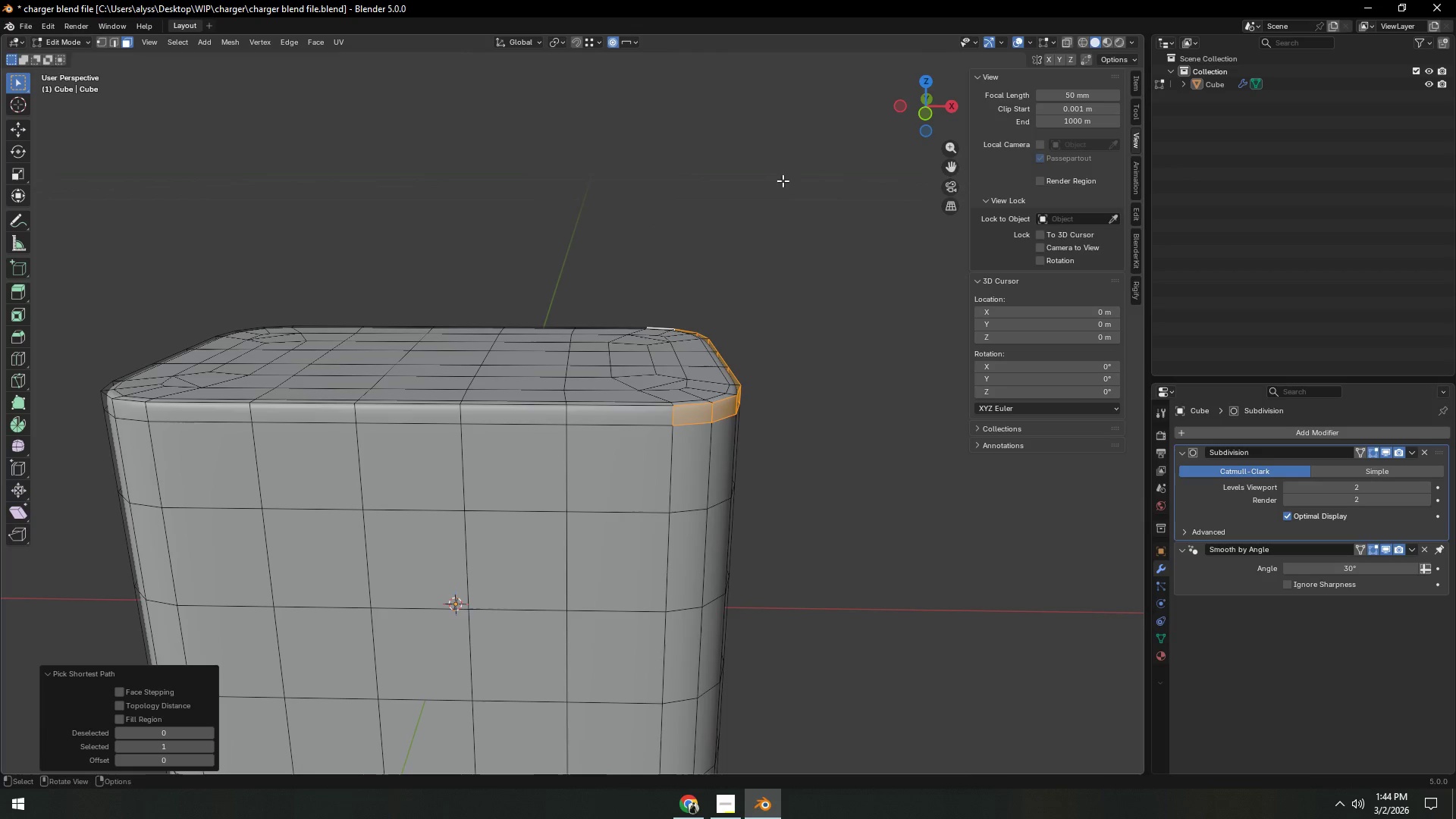 
type(gz)
 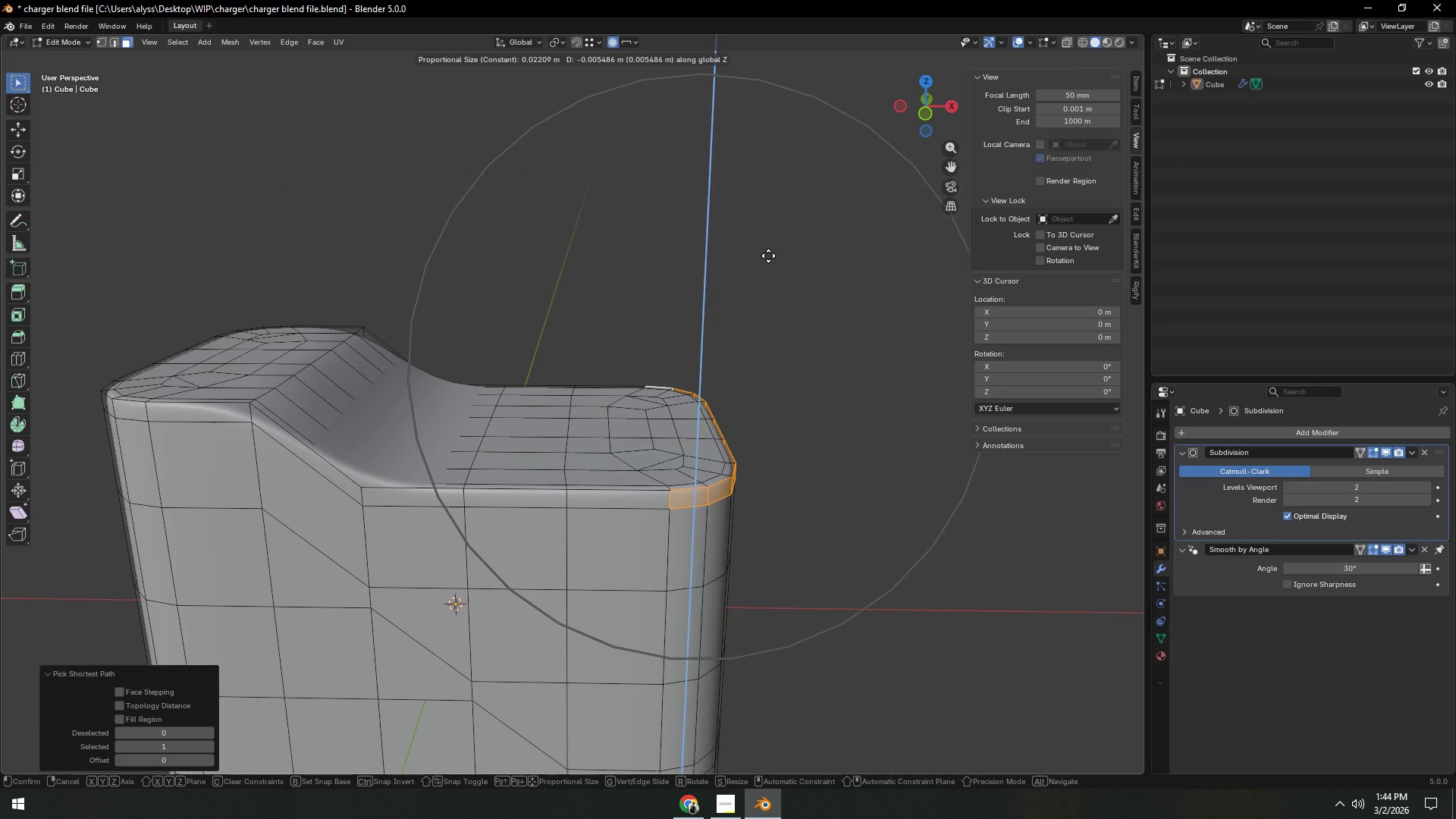 
scroll: coordinate [768, 256], scroll_direction: down, amount: 4.0
 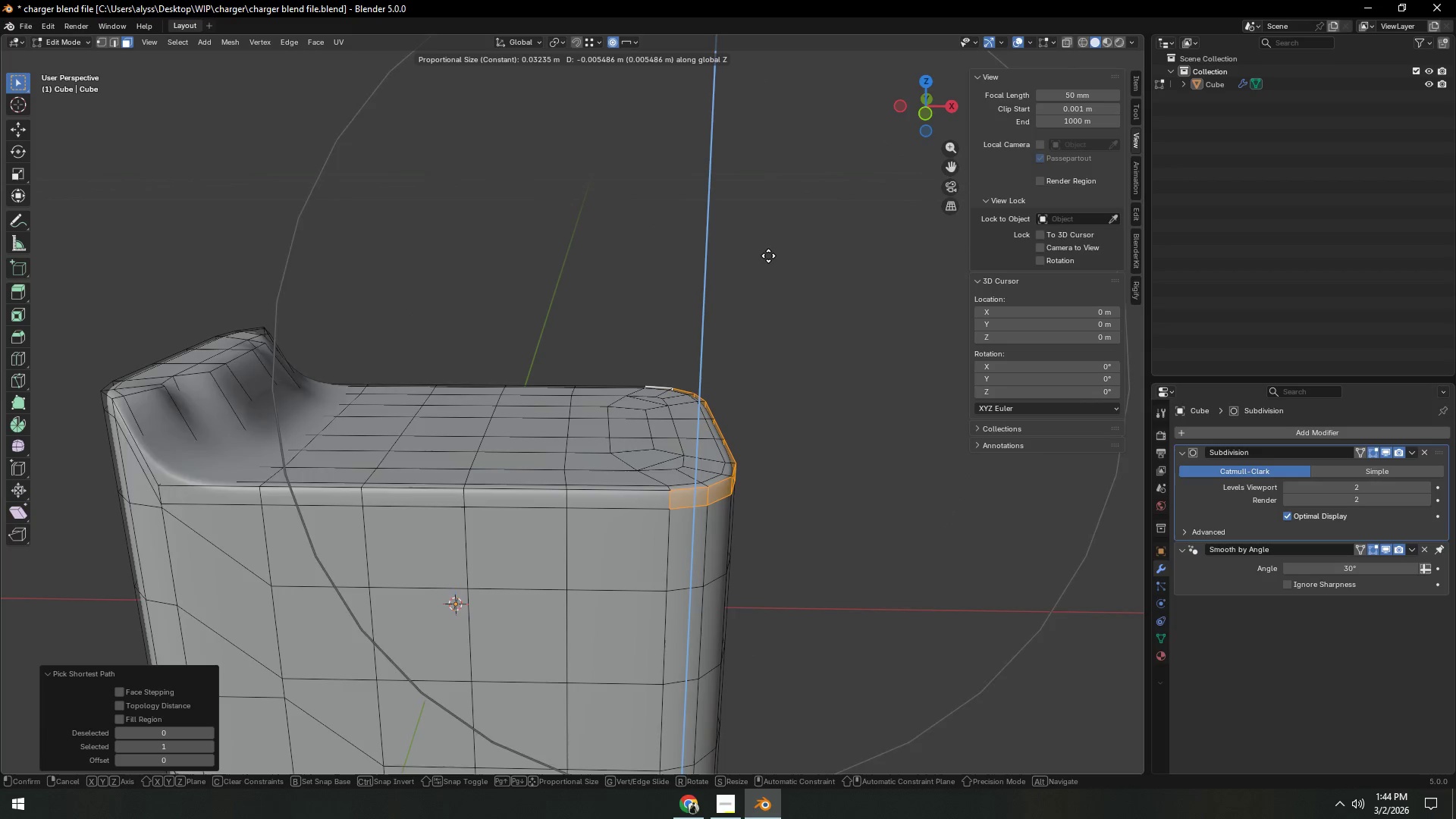 
scroll: coordinate [768, 255], scroll_direction: up, amount: 7.0
 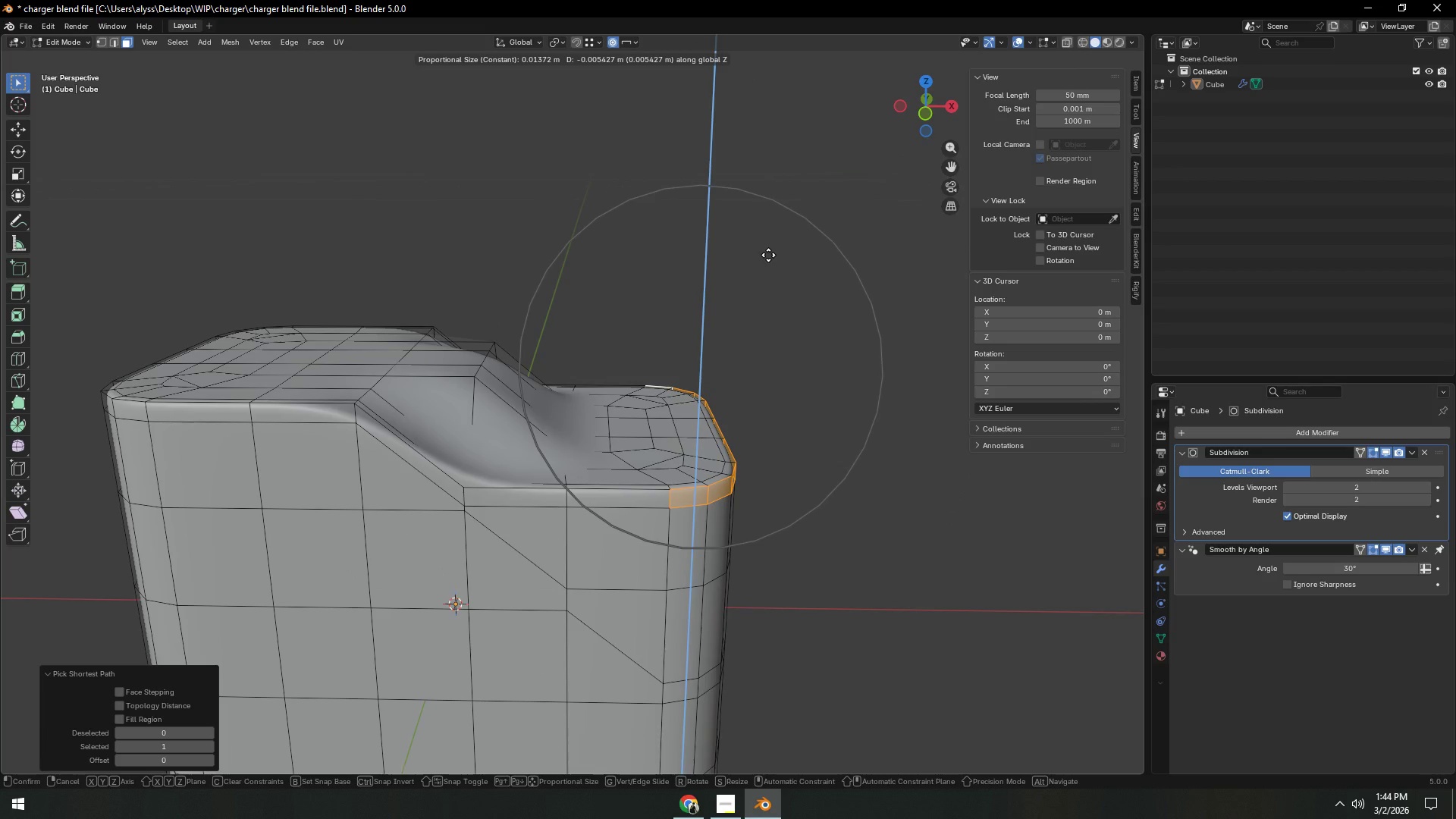 
scroll: coordinate [768, 255], scroll_direction: down, amount: 2.0
 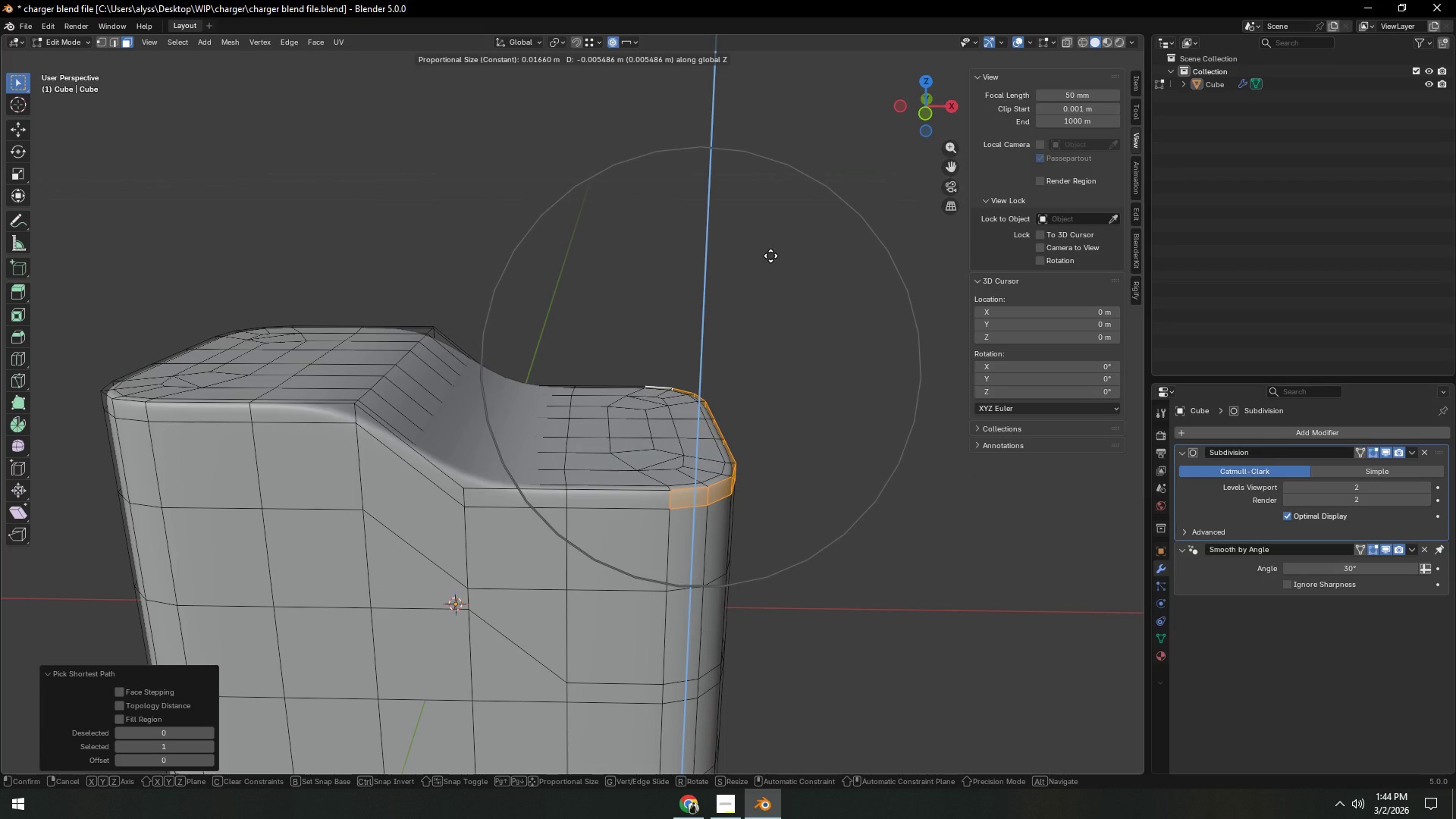 
scroll: coordinate [770, 256], scroll_direction: up, amount: 1.0
 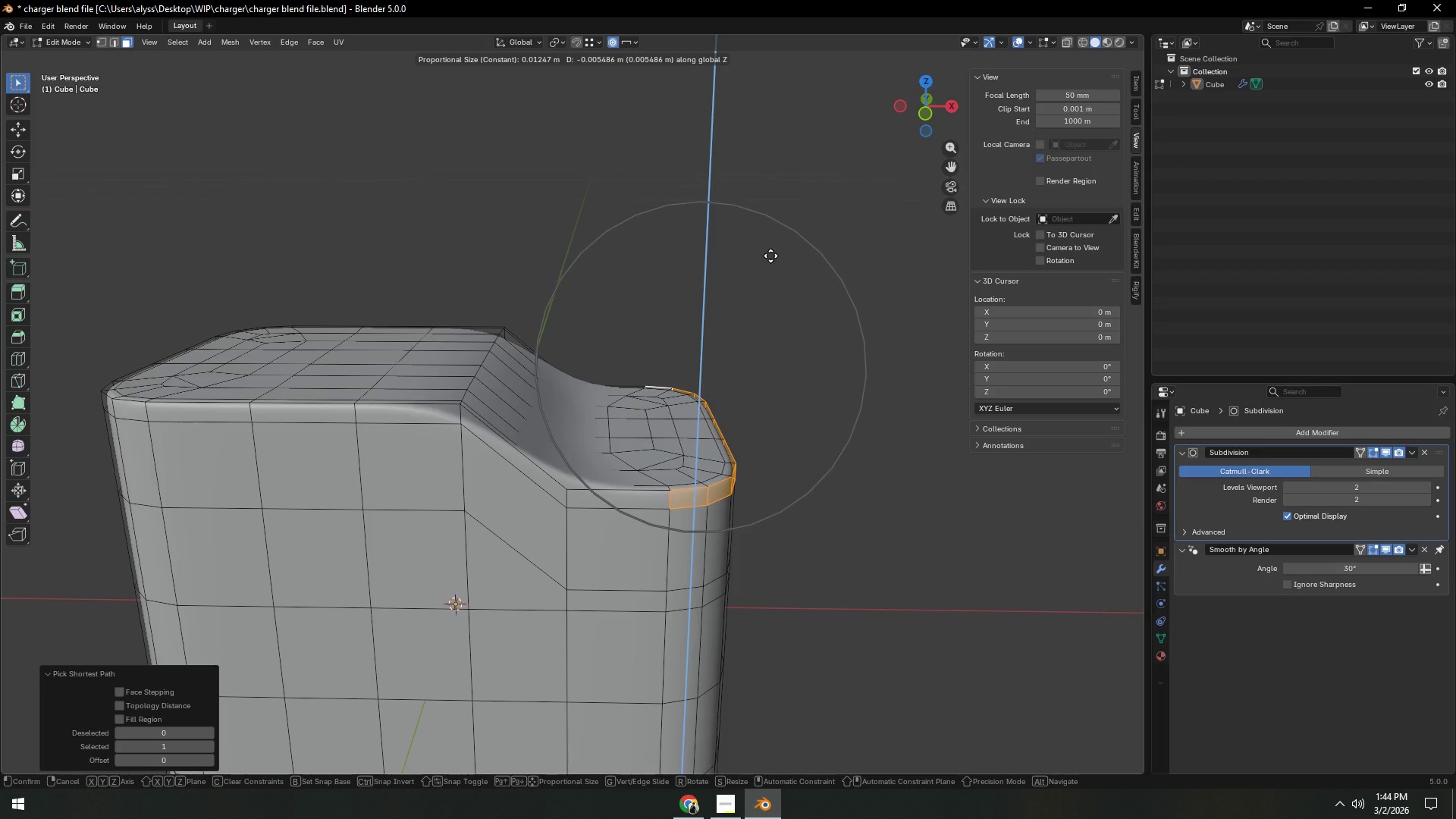 
left_click([770, 256])
 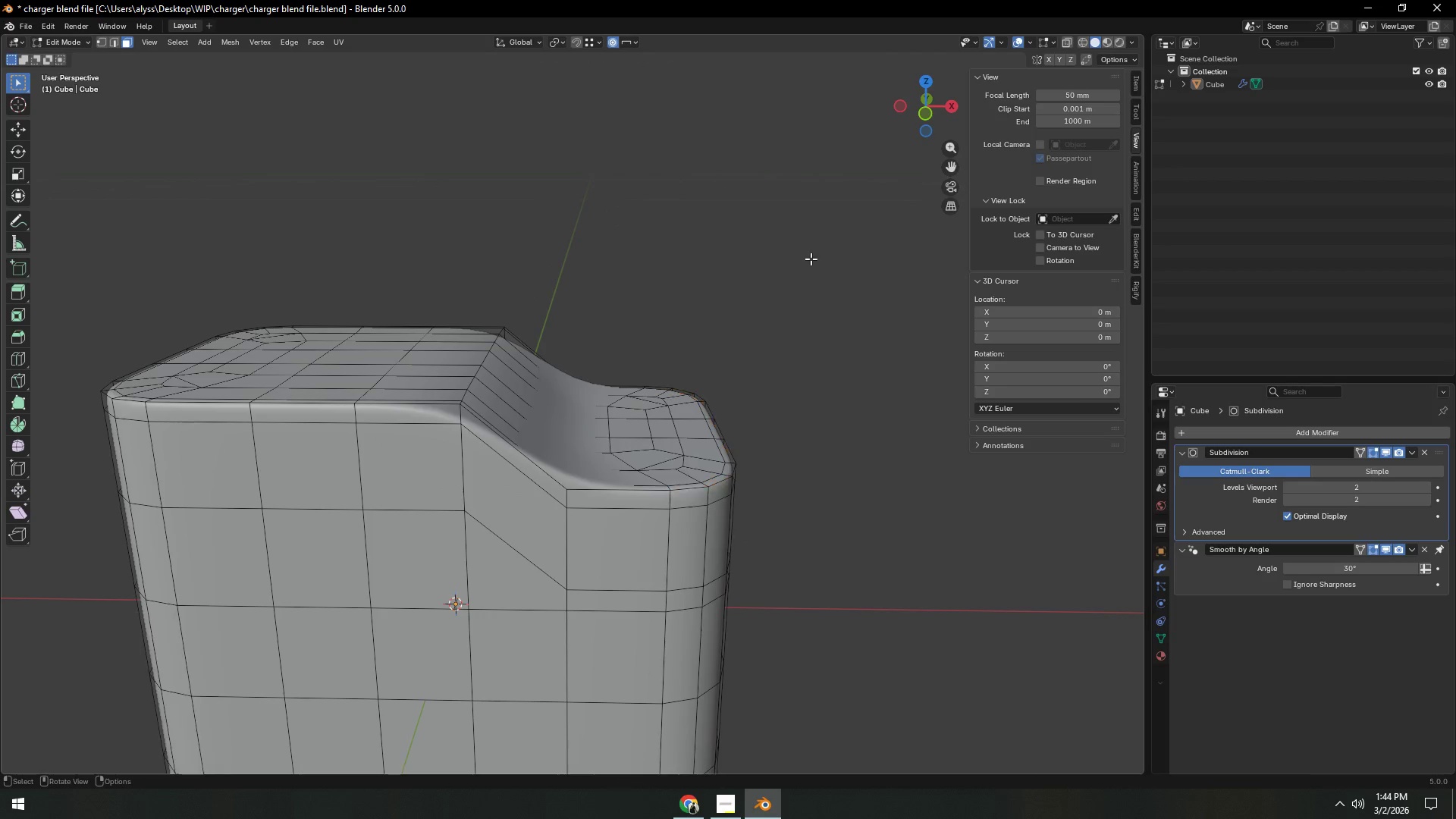 
key(Tab)
 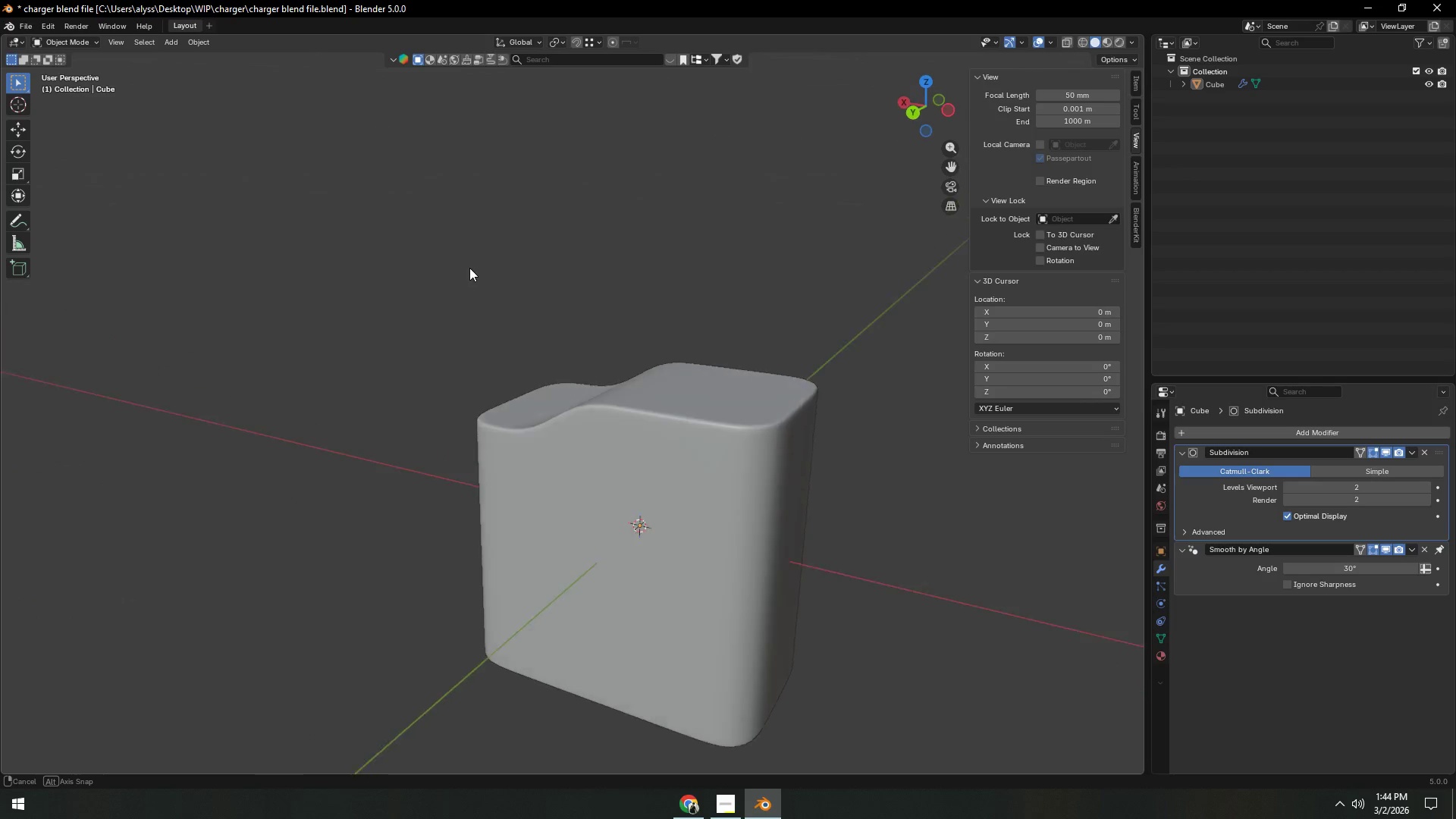 
scroll: coordinate [811, 264], scroll_direction: down, amount: 3.0
 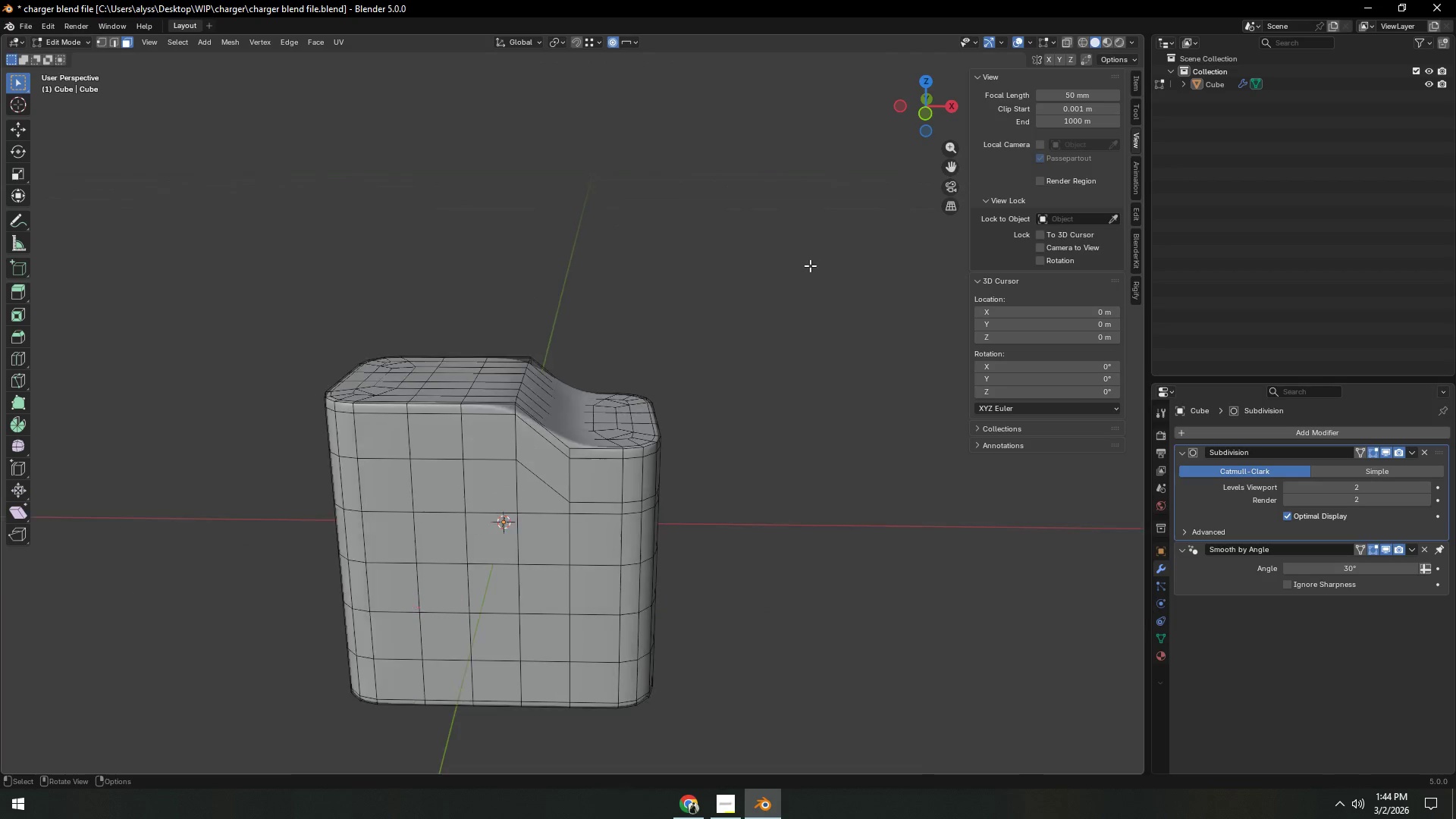 
key(Tab)
 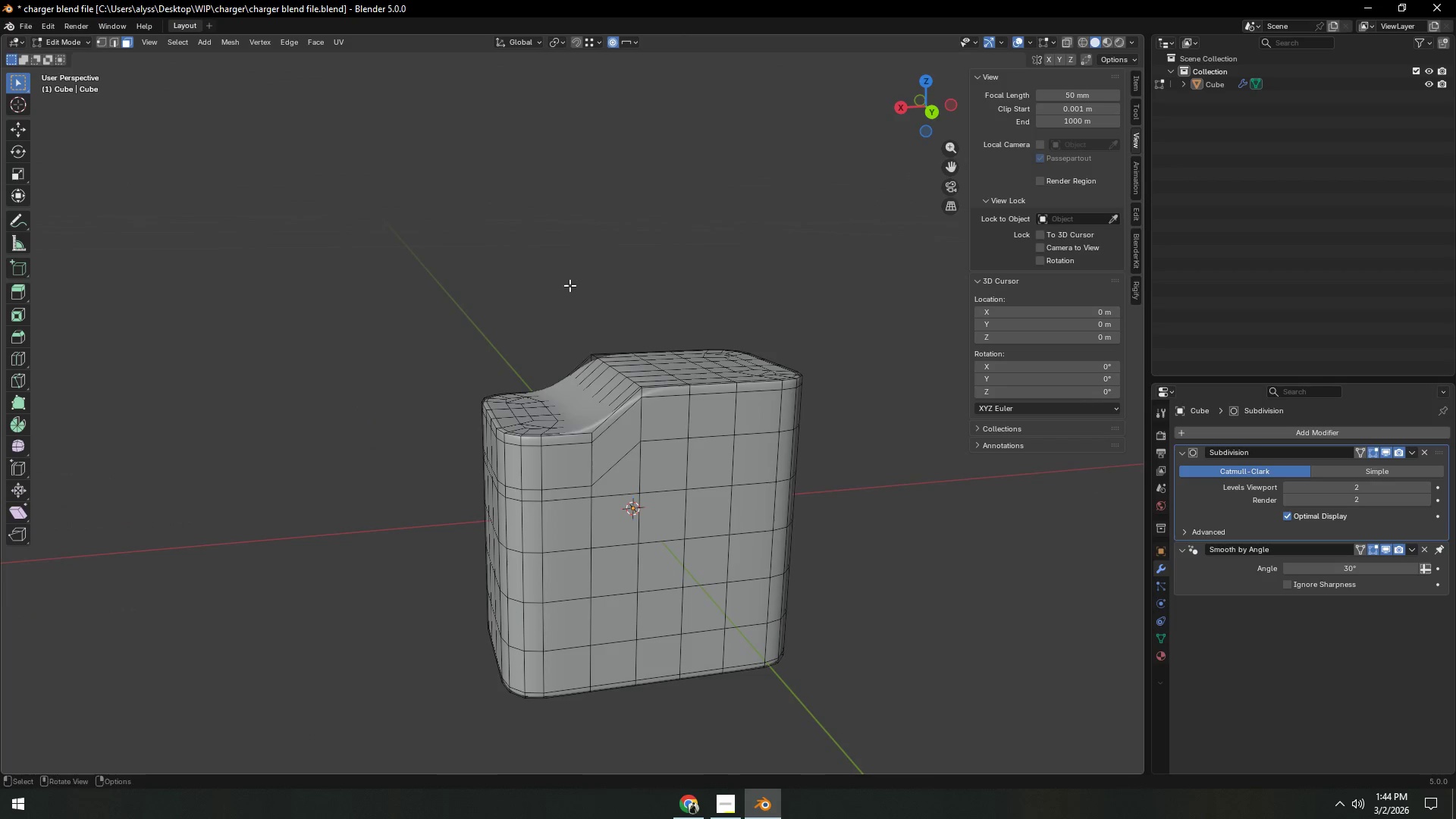 
scroll: coordinate [567, 327], scroll_direction: up, amount: 3.0
 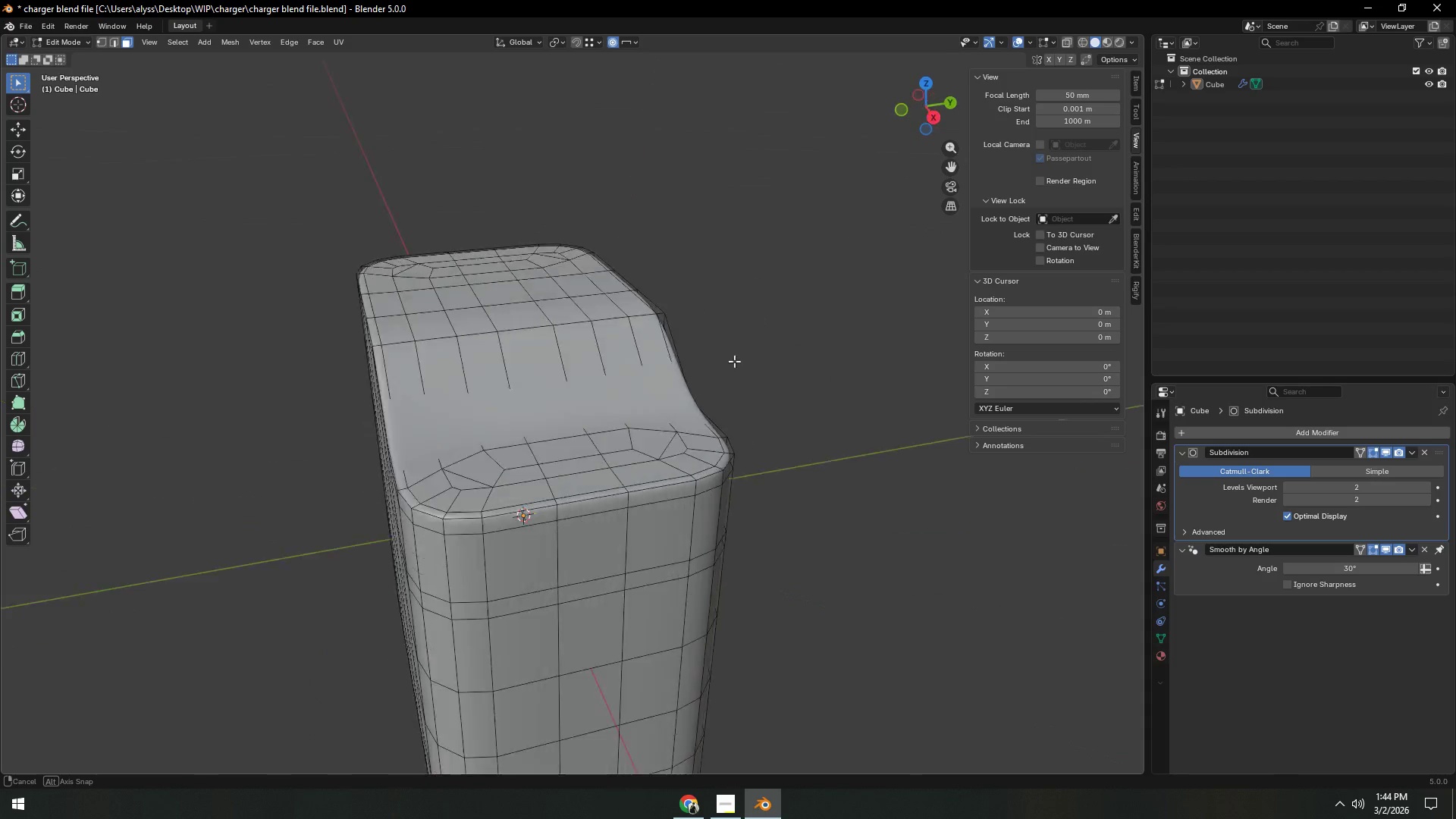 
left_click([813, 351])
 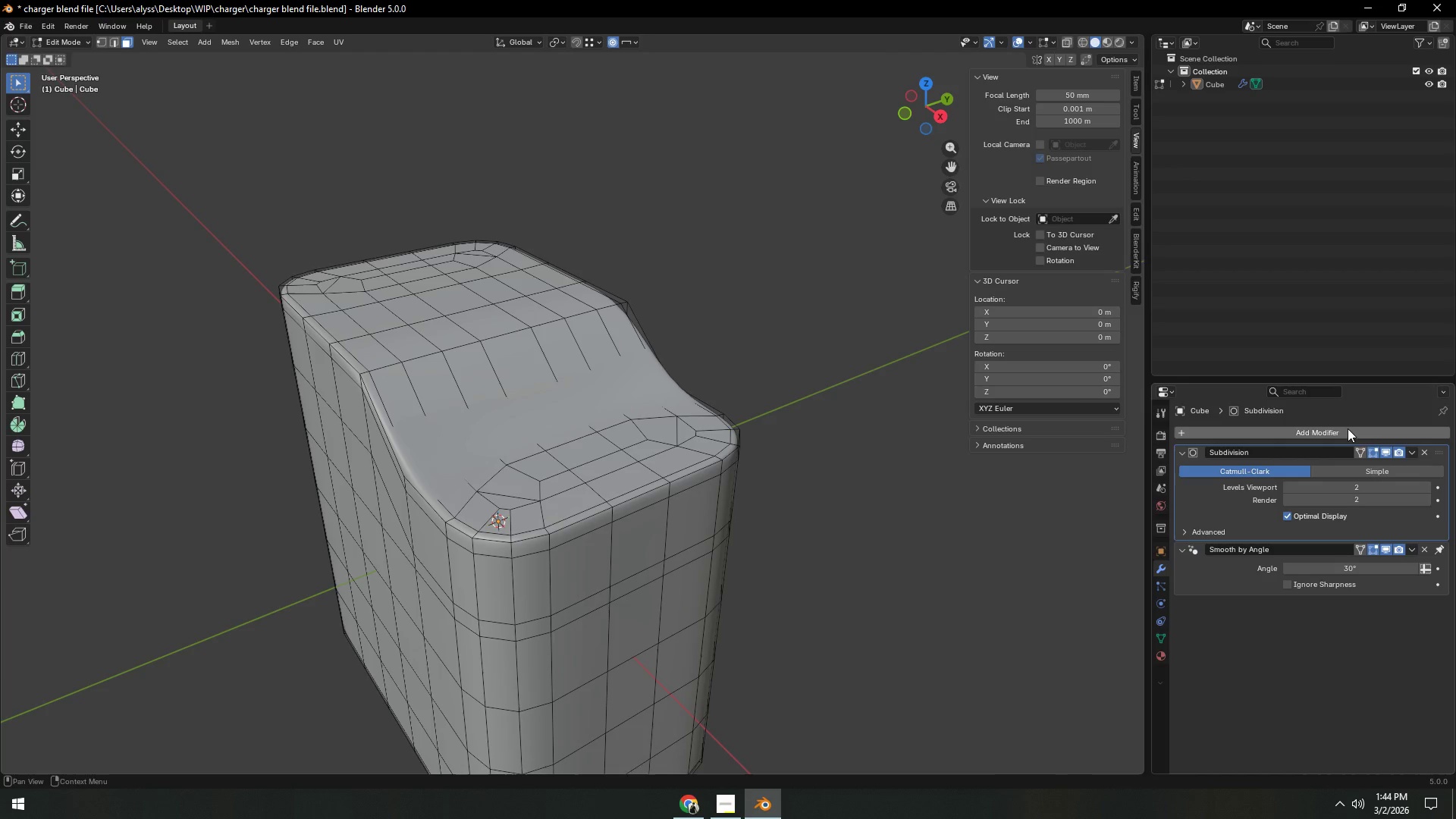 
left_click([1389, 452])
 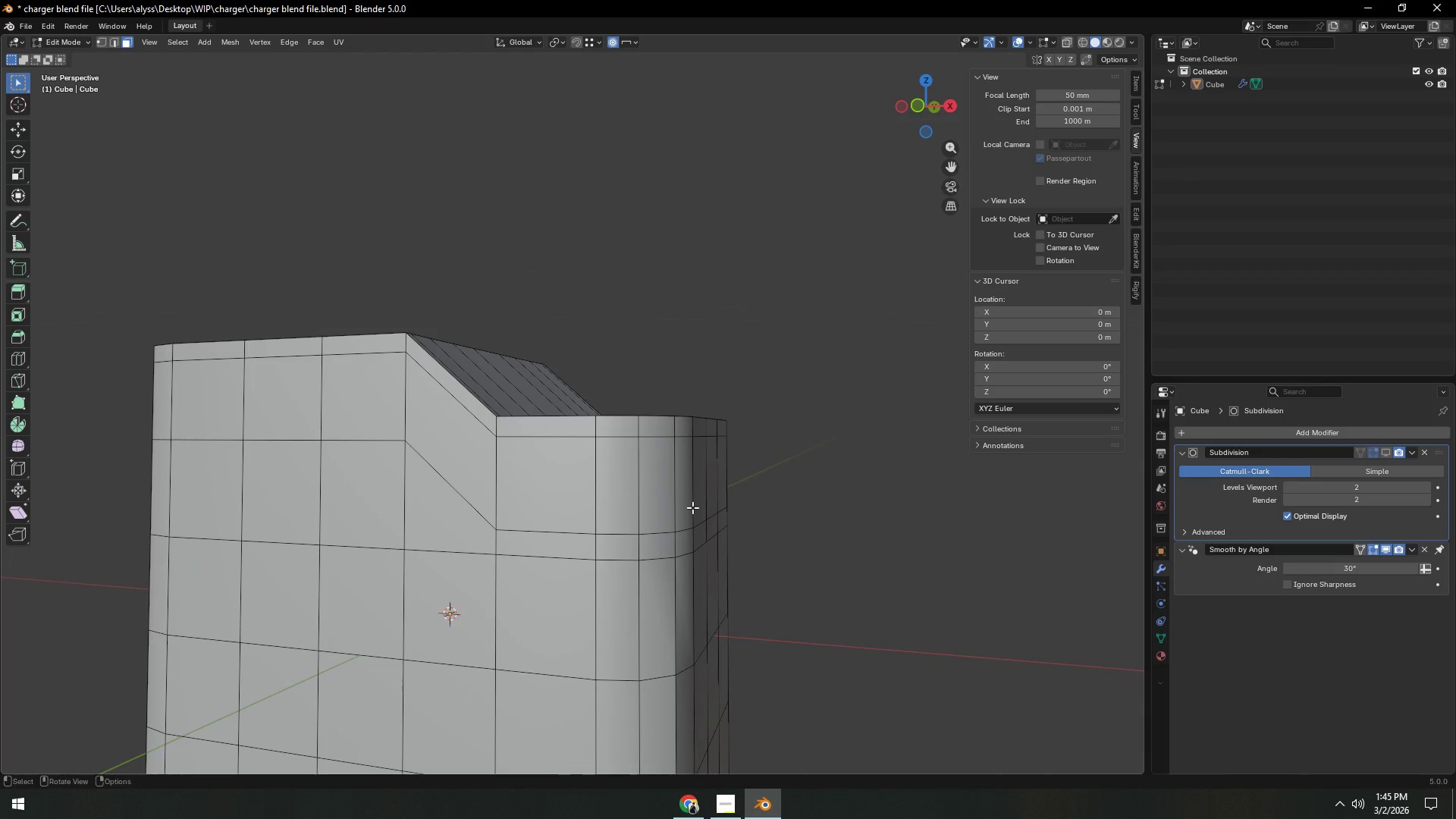 
scroll: coordinate [697, 505], scroll_direction: down, amount: 4.0
 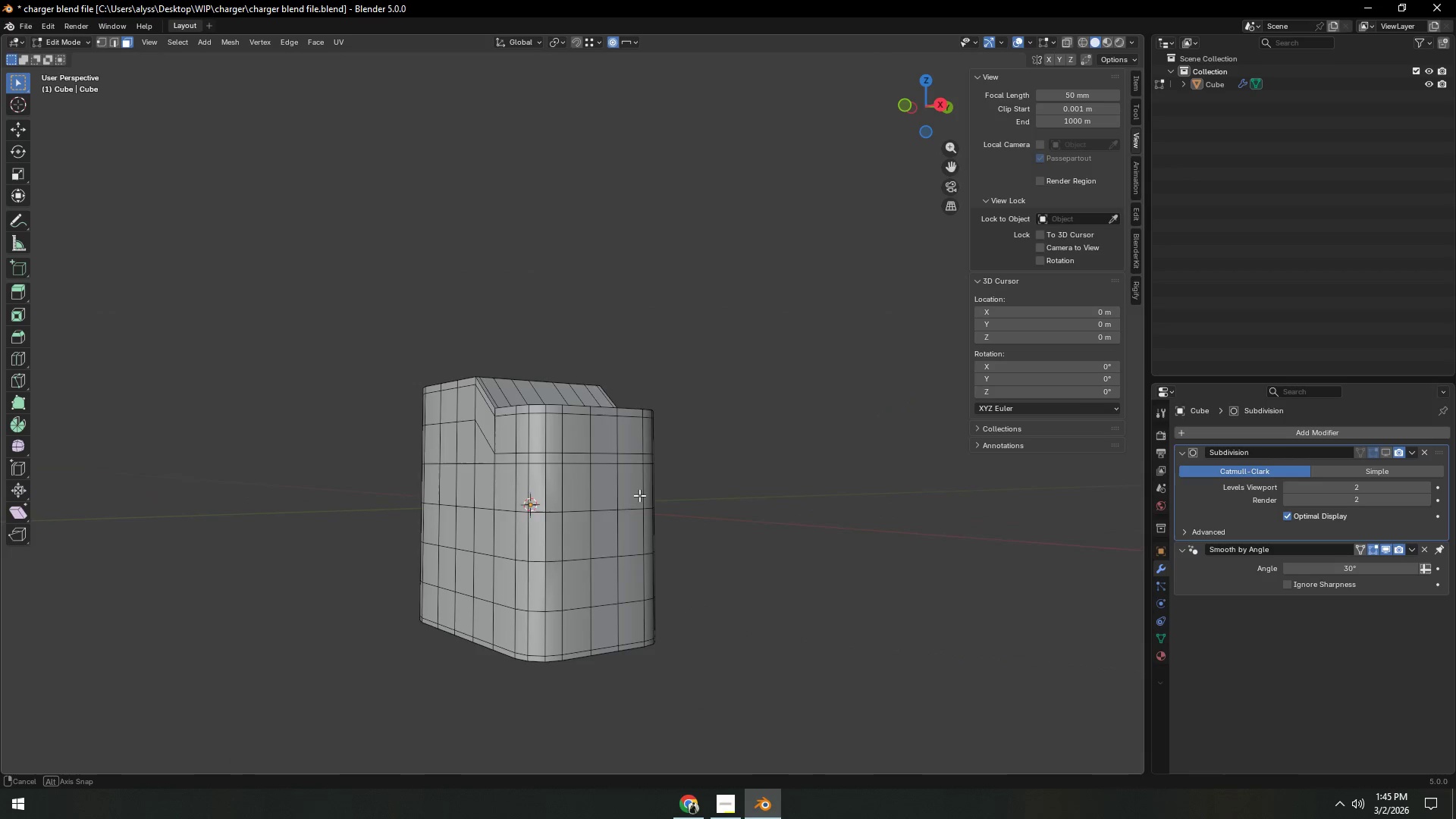 
key(Tab)
 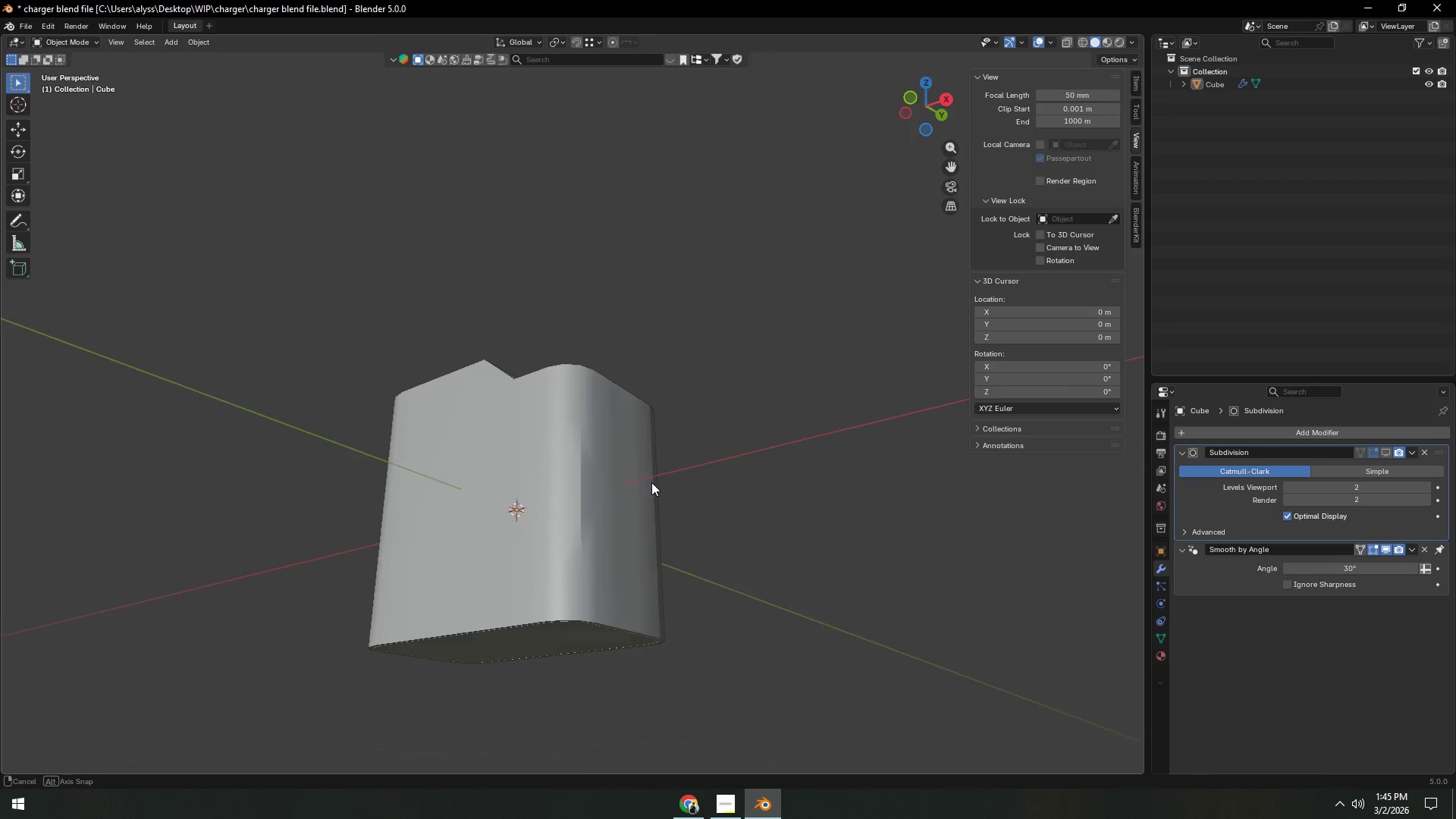 
key(Tab)
 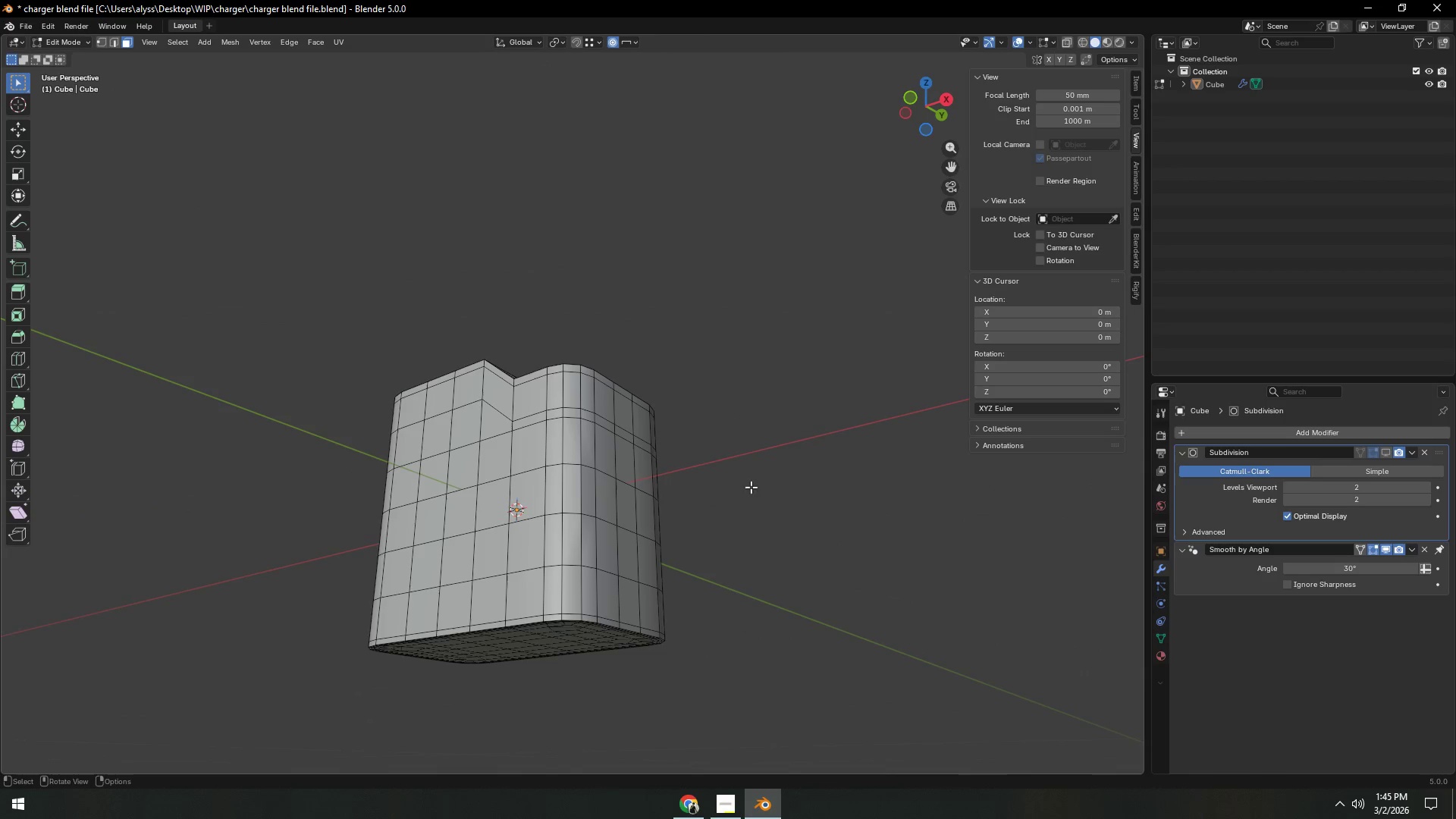 
key(Tab)
 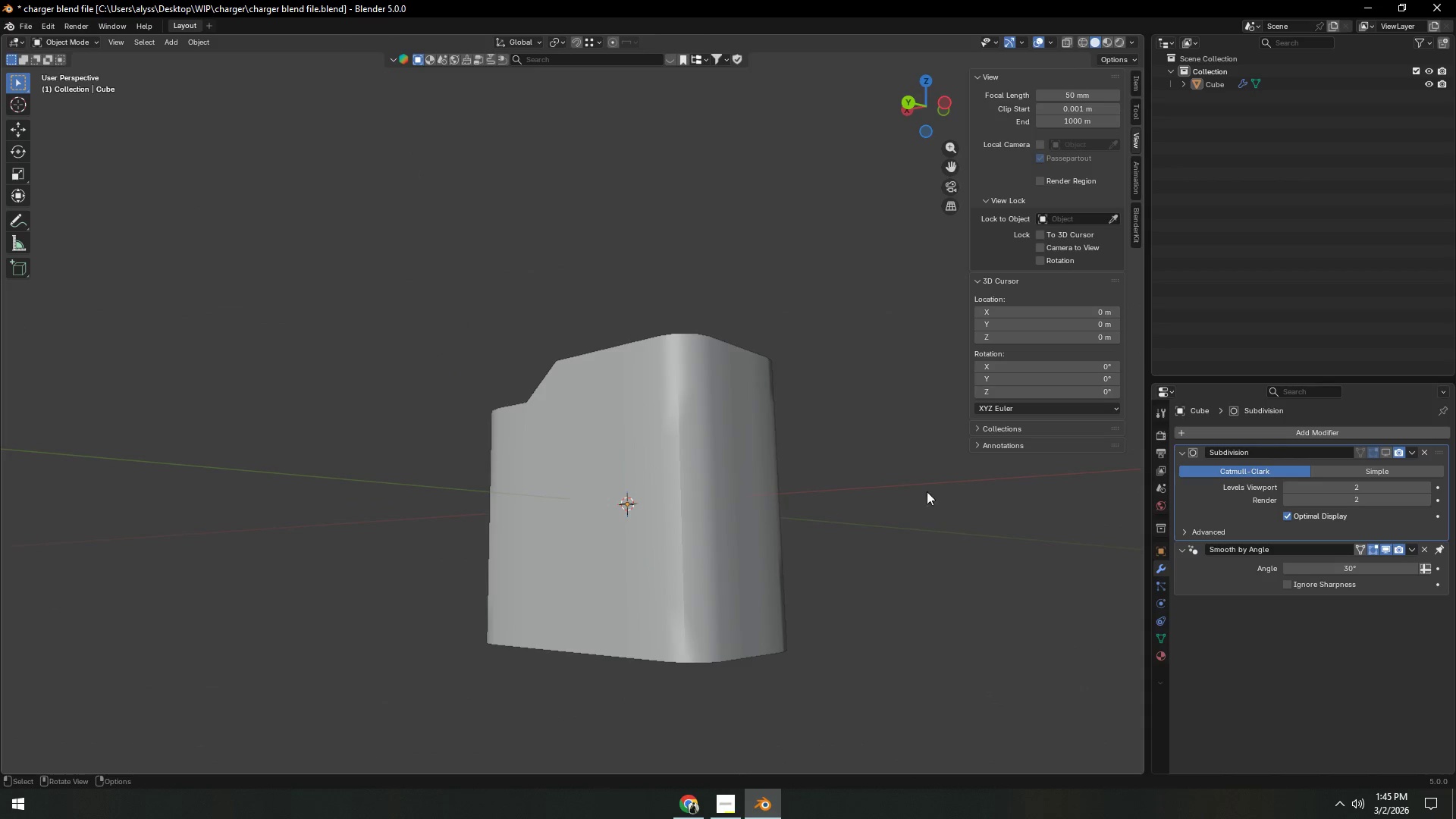 
left_click([1387, 450])
 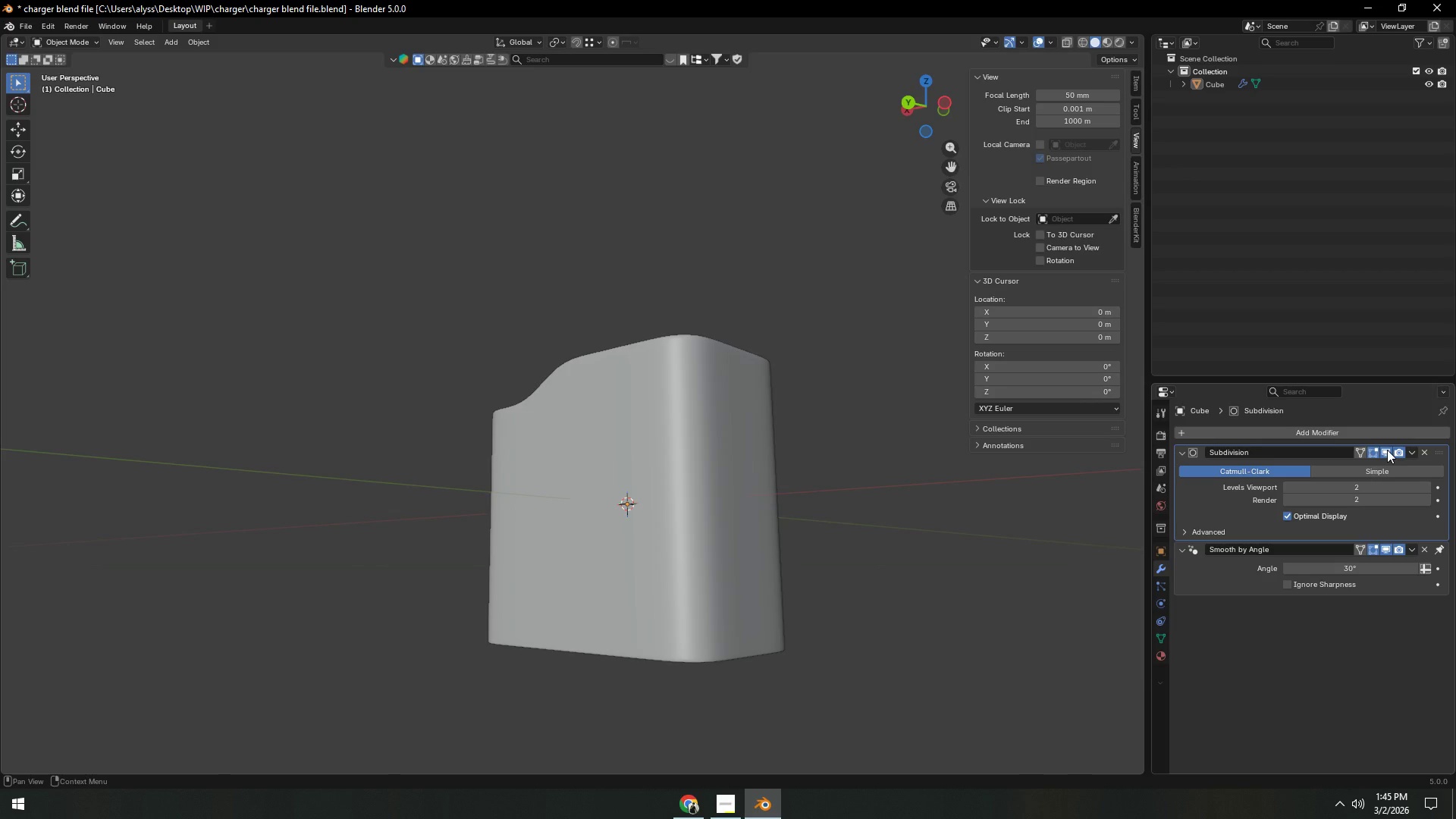 
left_click([1387, 450])
 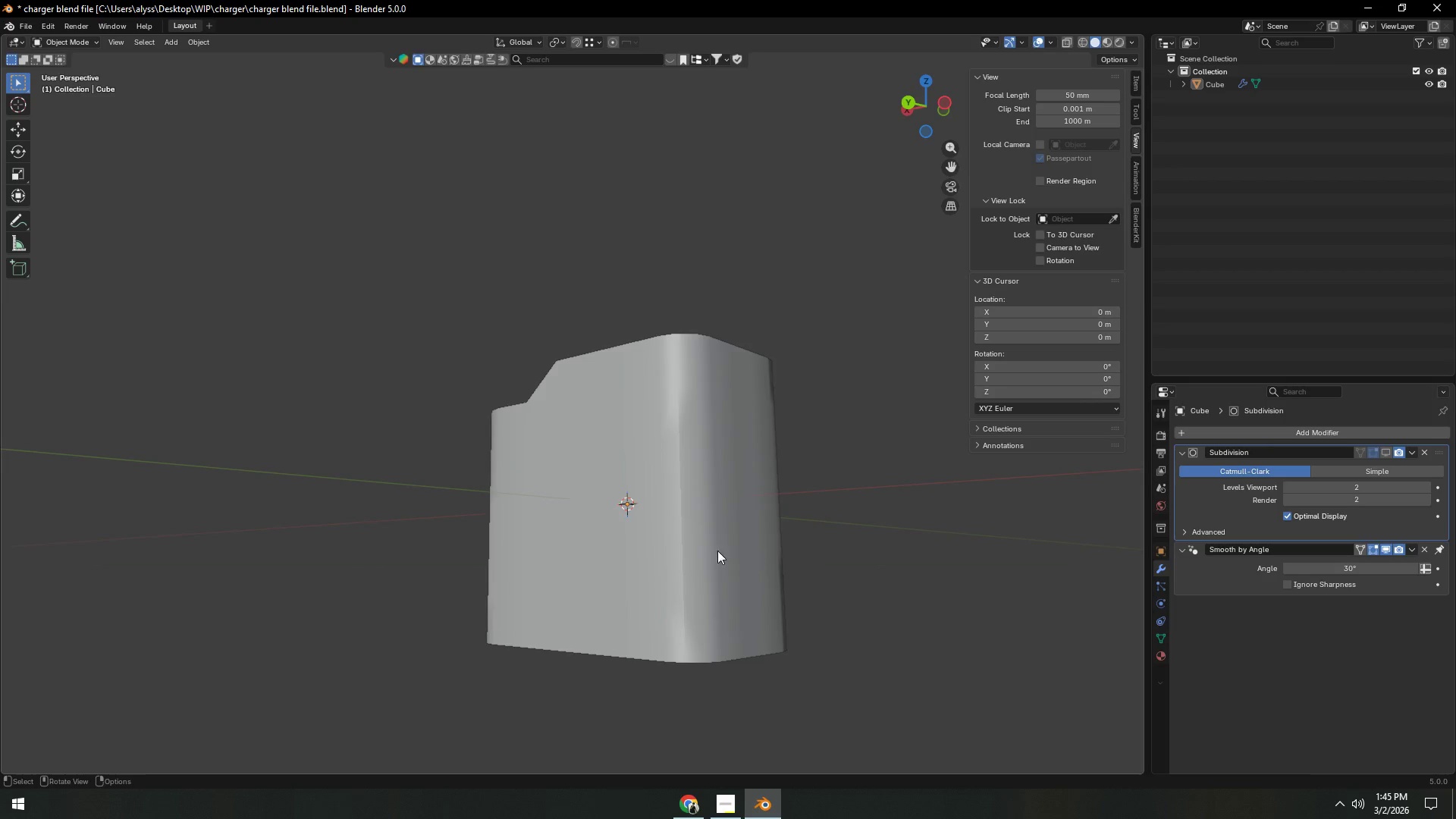 
key(Tab)
 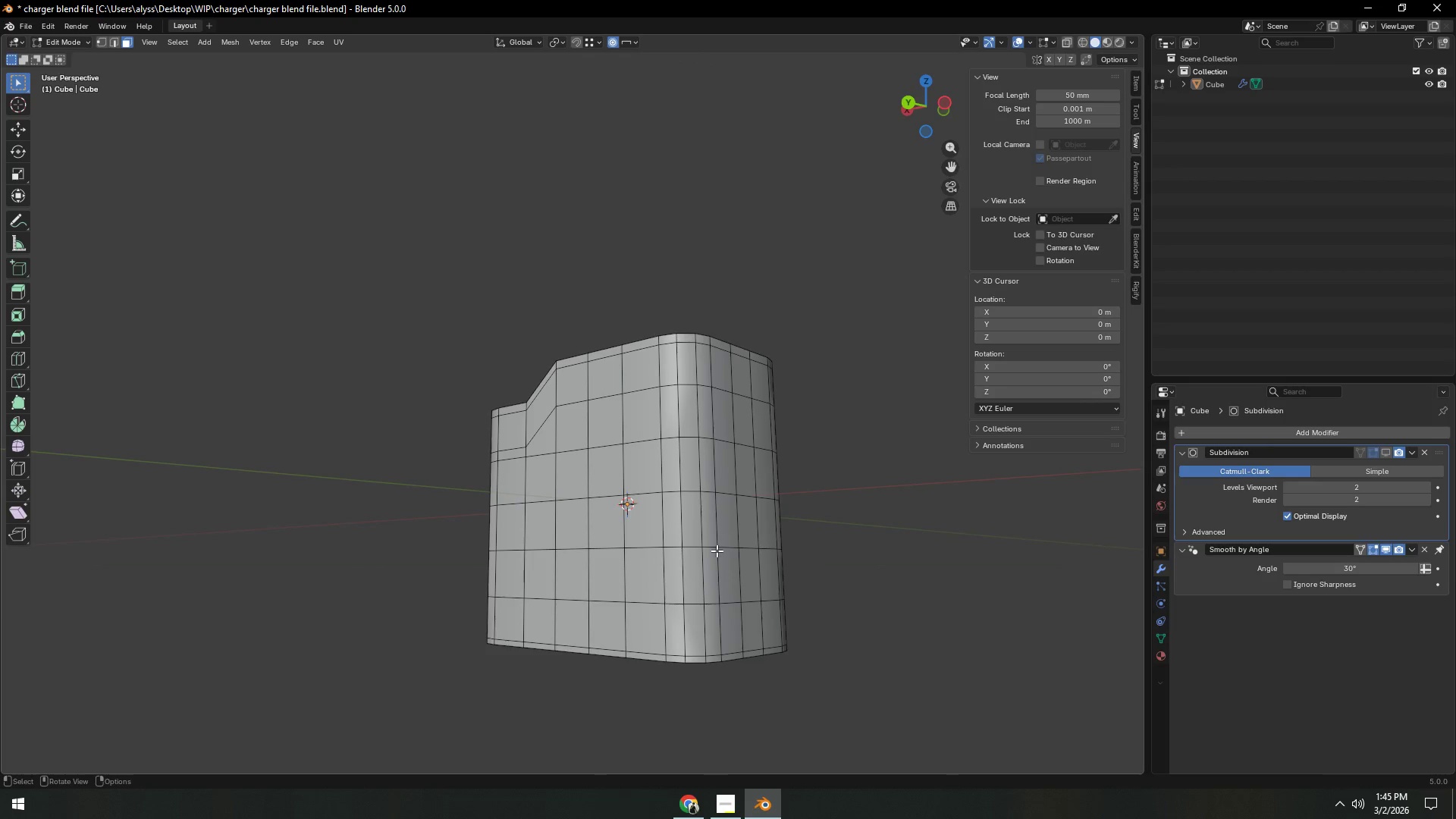 
scroll: coordinate [717, 551], scroll_direction: down, amount: 1.0
 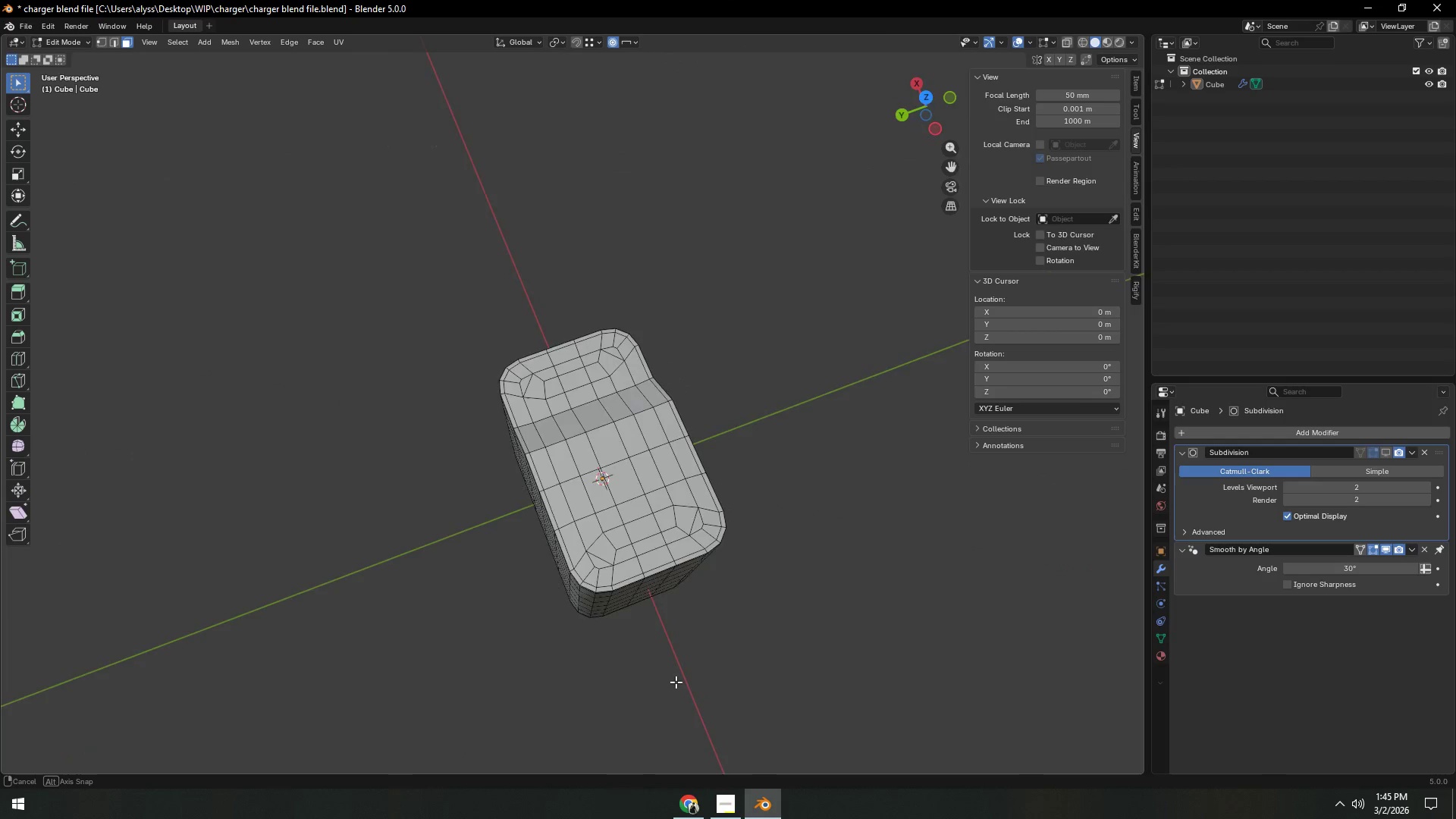 
key(Backquote)
 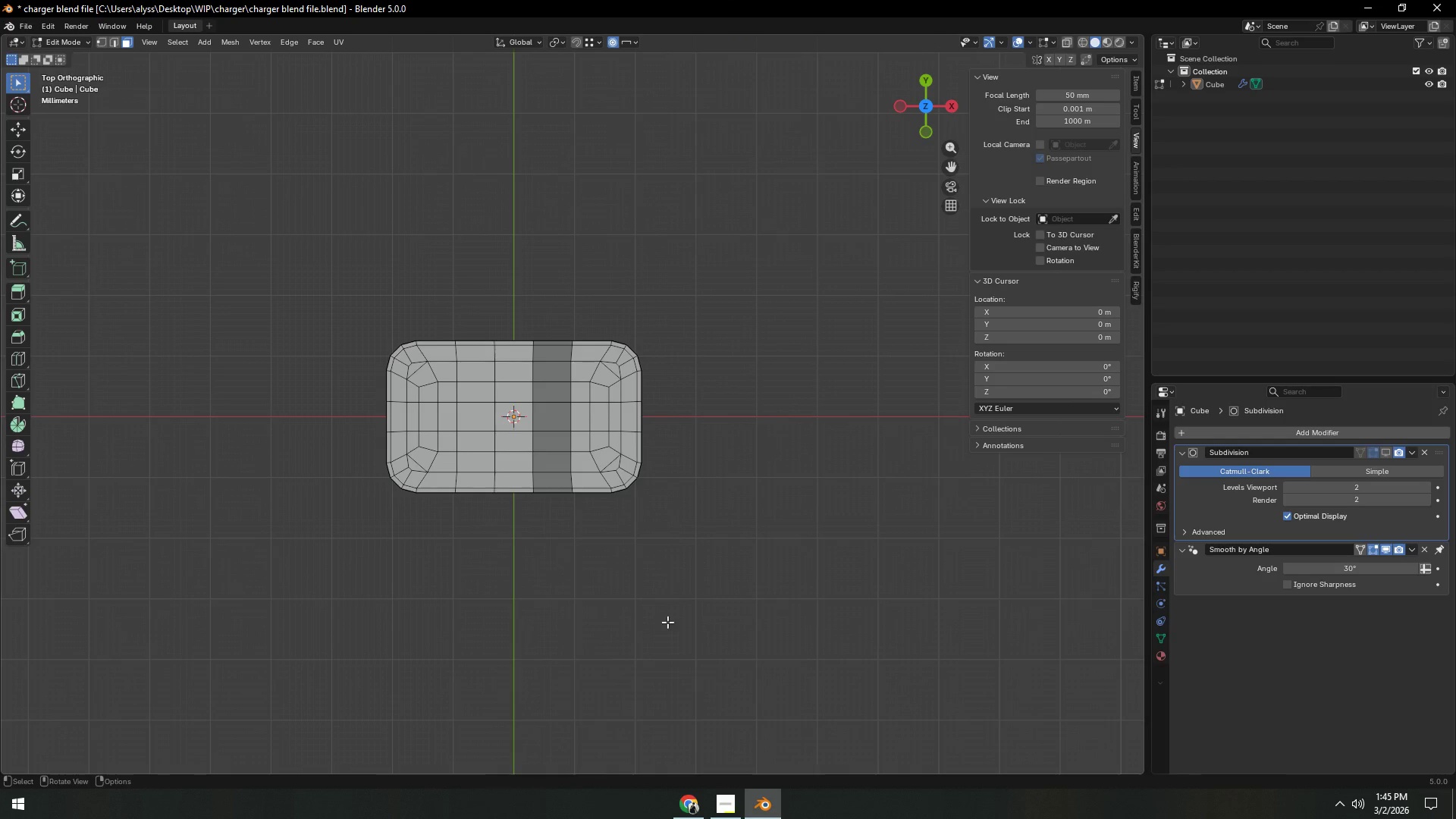 
scroll: coordinate [710, 588], scroll_direction: up, amount: 4.0
 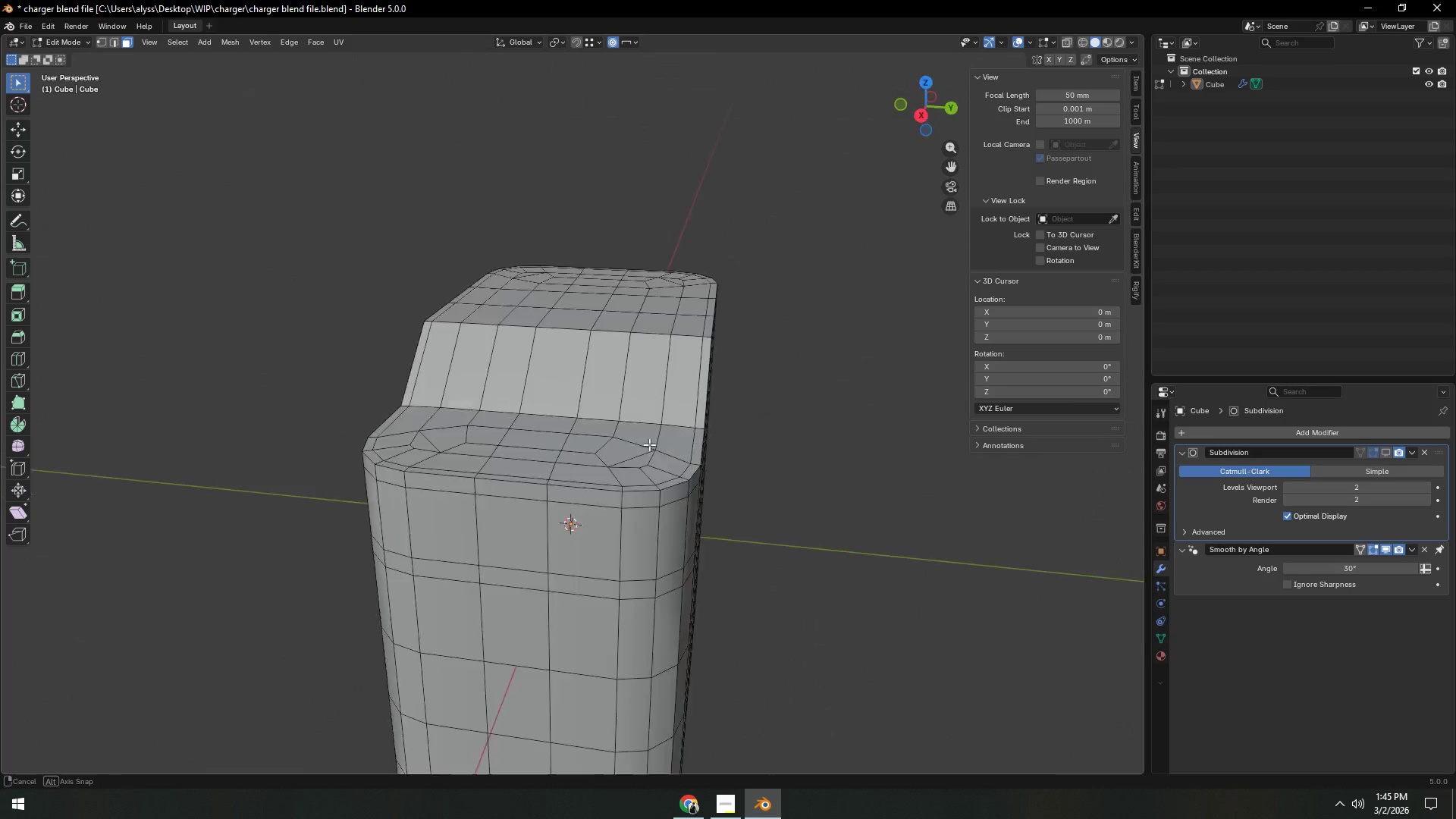 
key(Tab)
 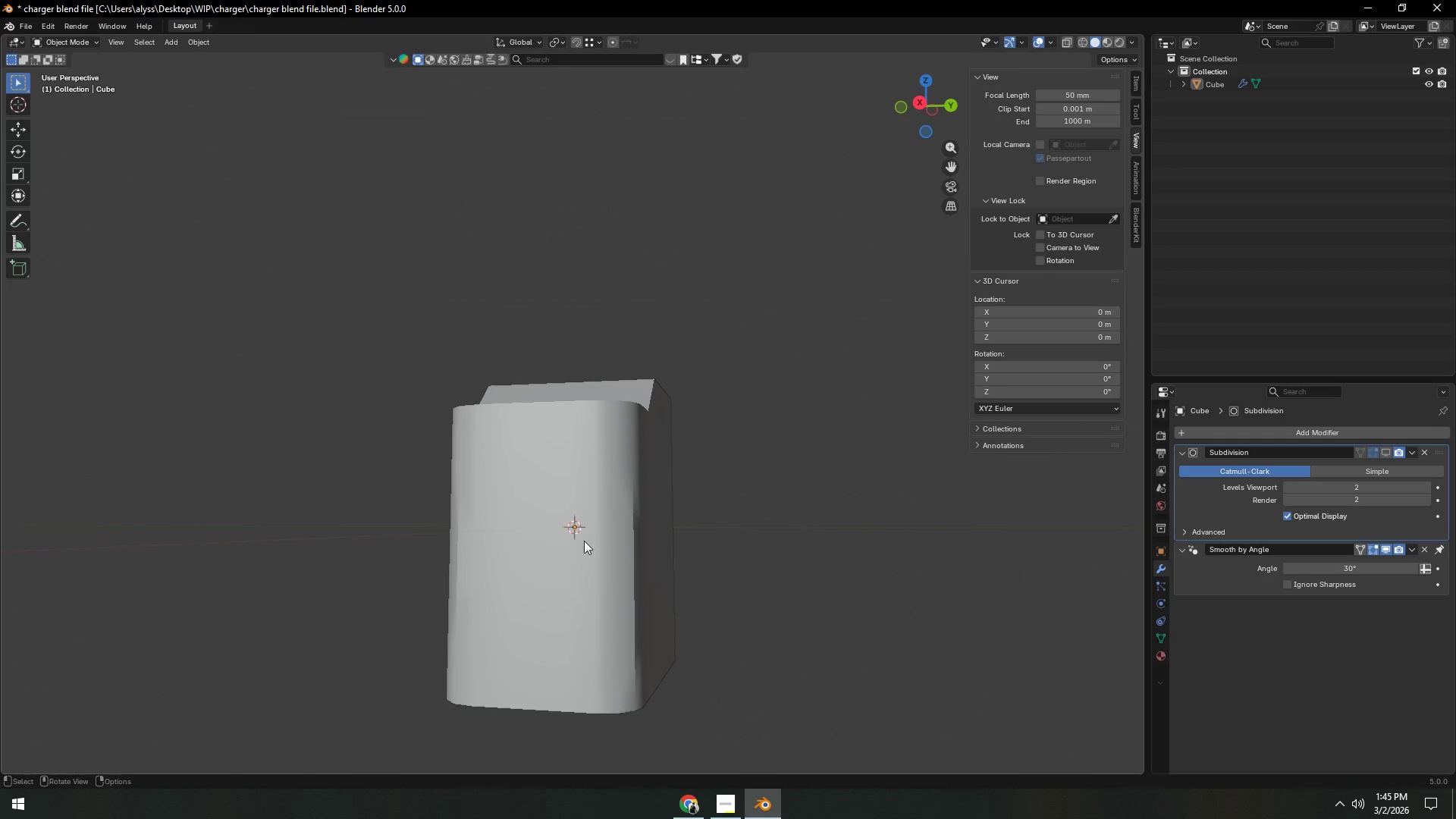 
scroll: coordinate [633, 491], scroll_direction: down, amount: 3.0
 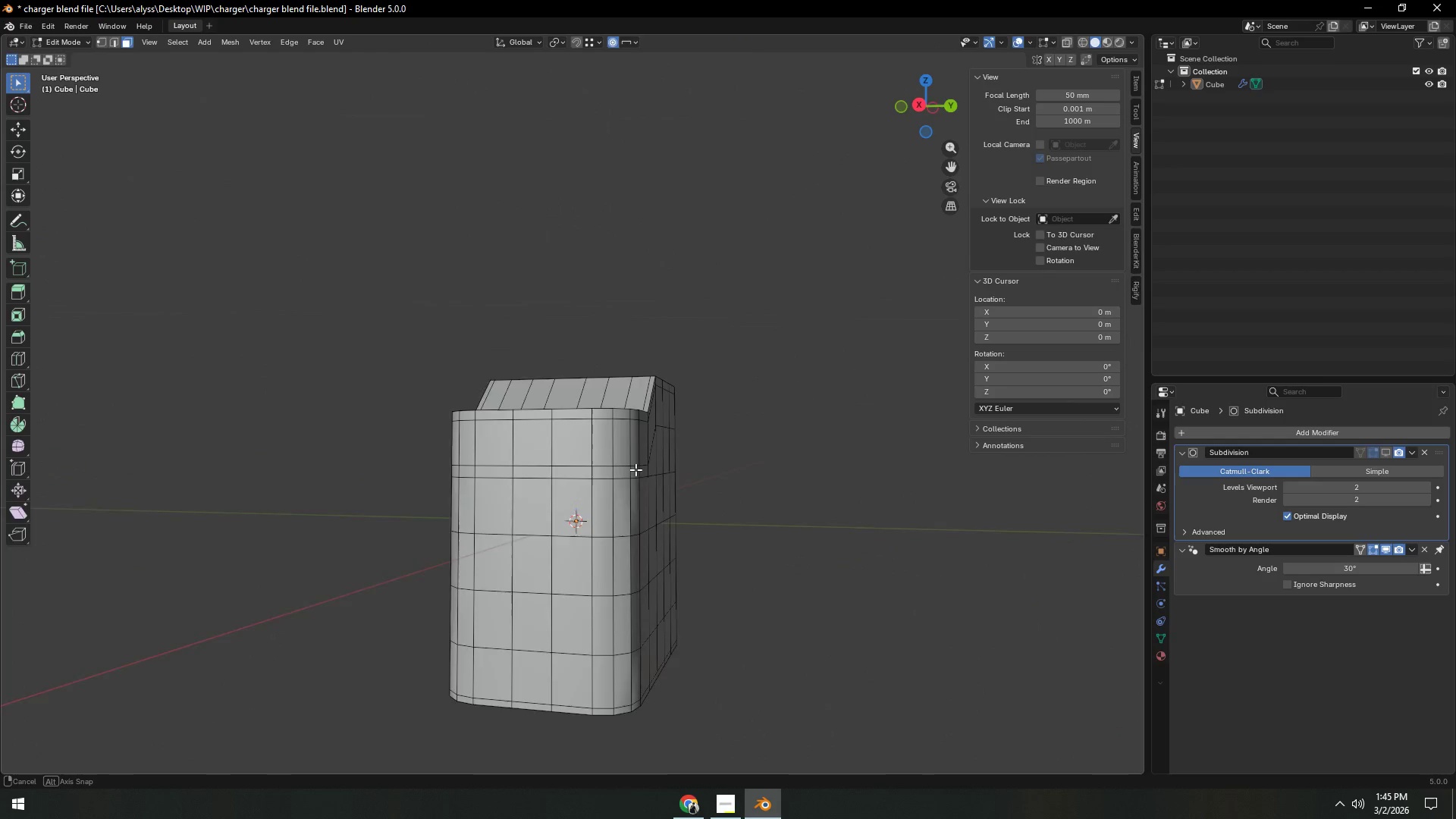 
right_click([584, 541])
 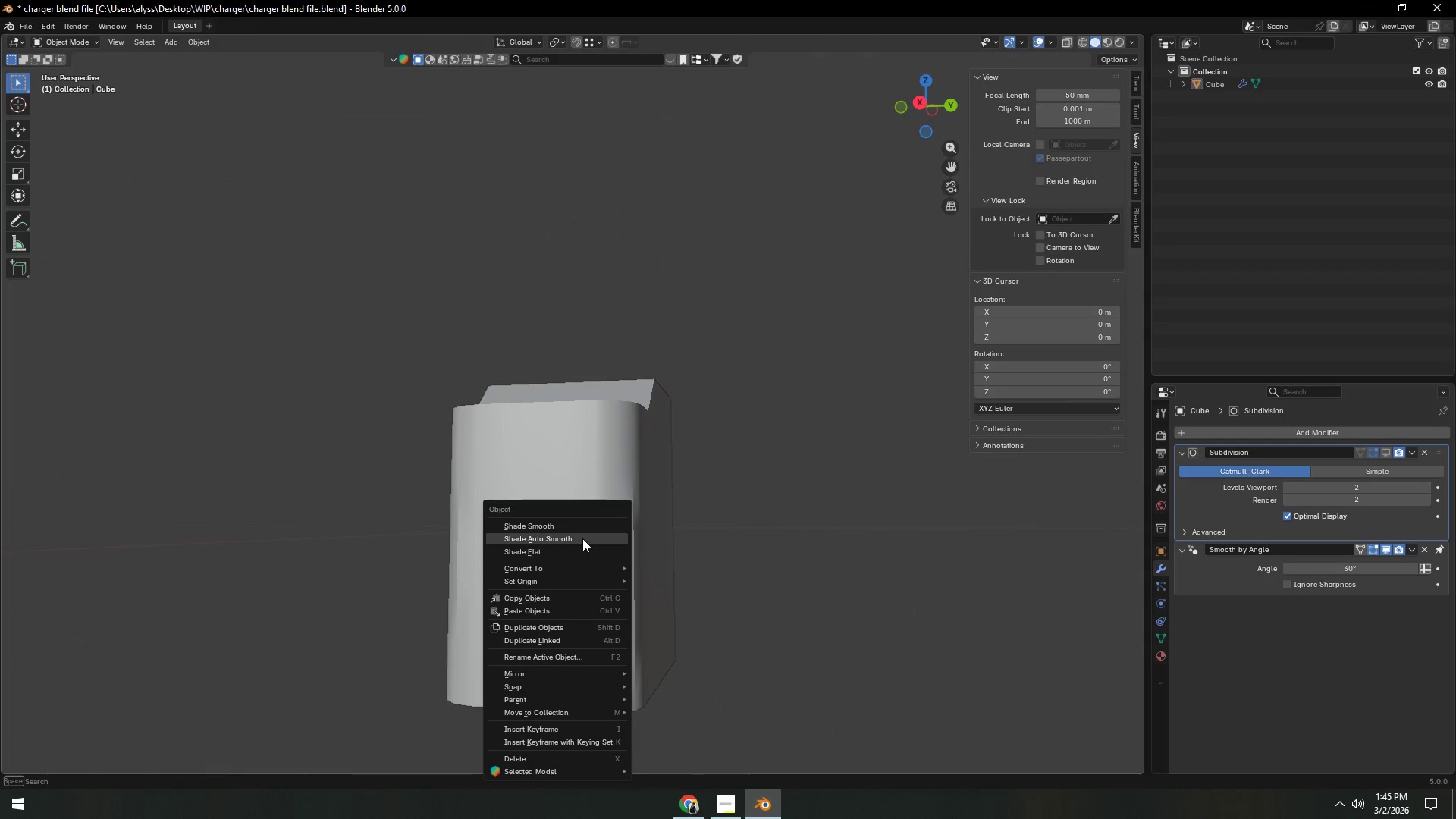 
left_click([582, 538])
 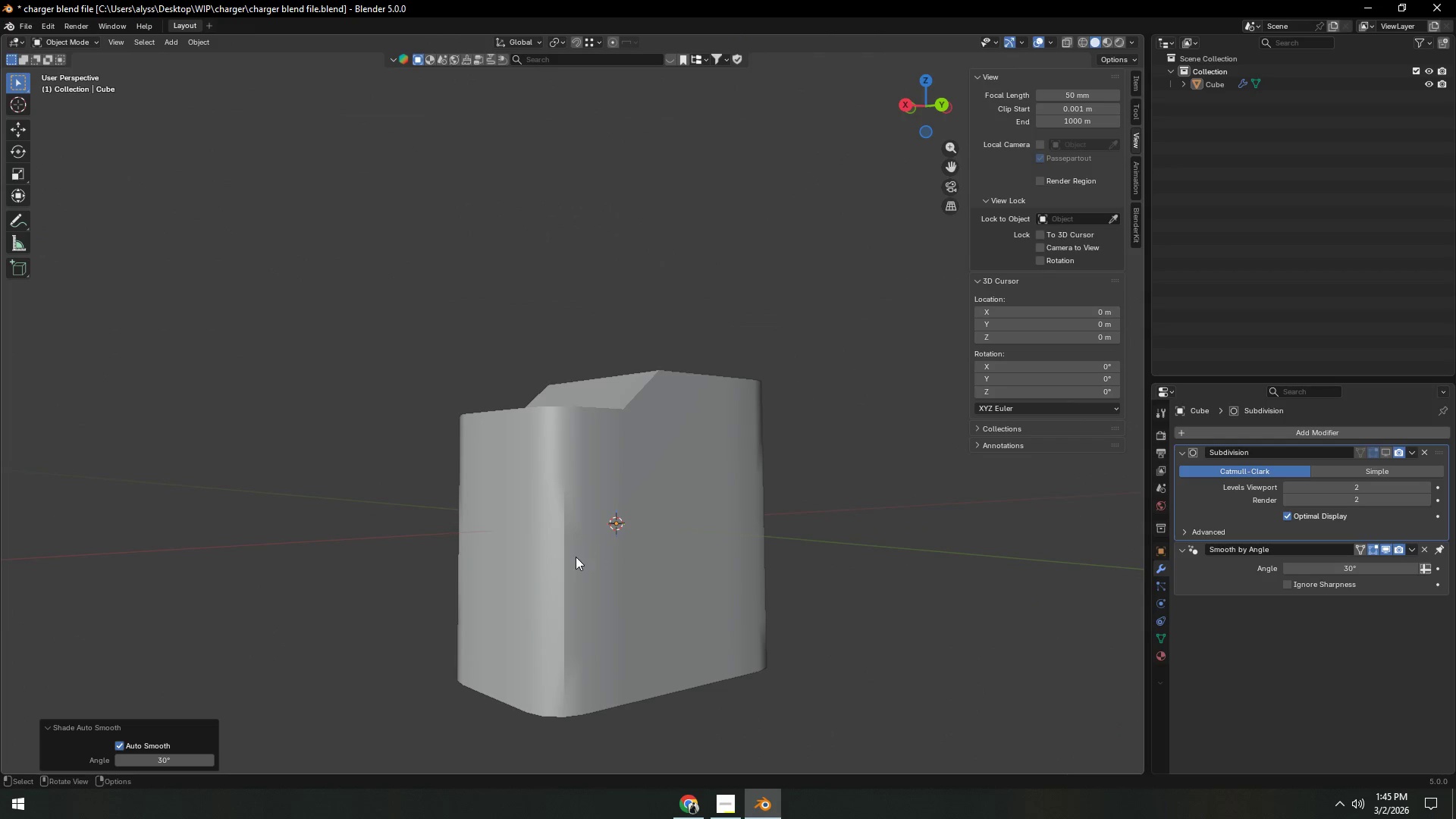 
key(Shift+ShiftLeft)
 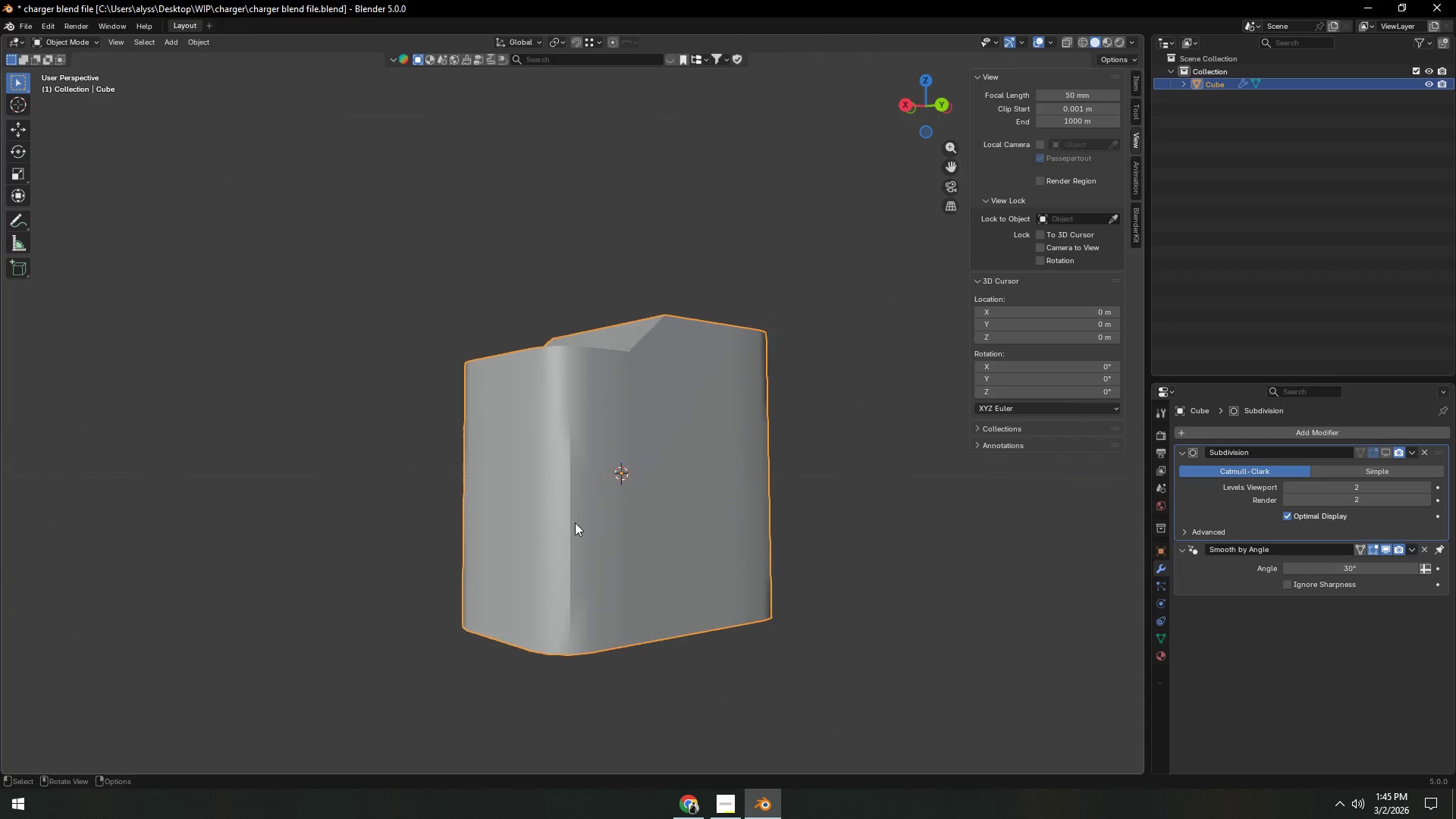 
key(Tab)
 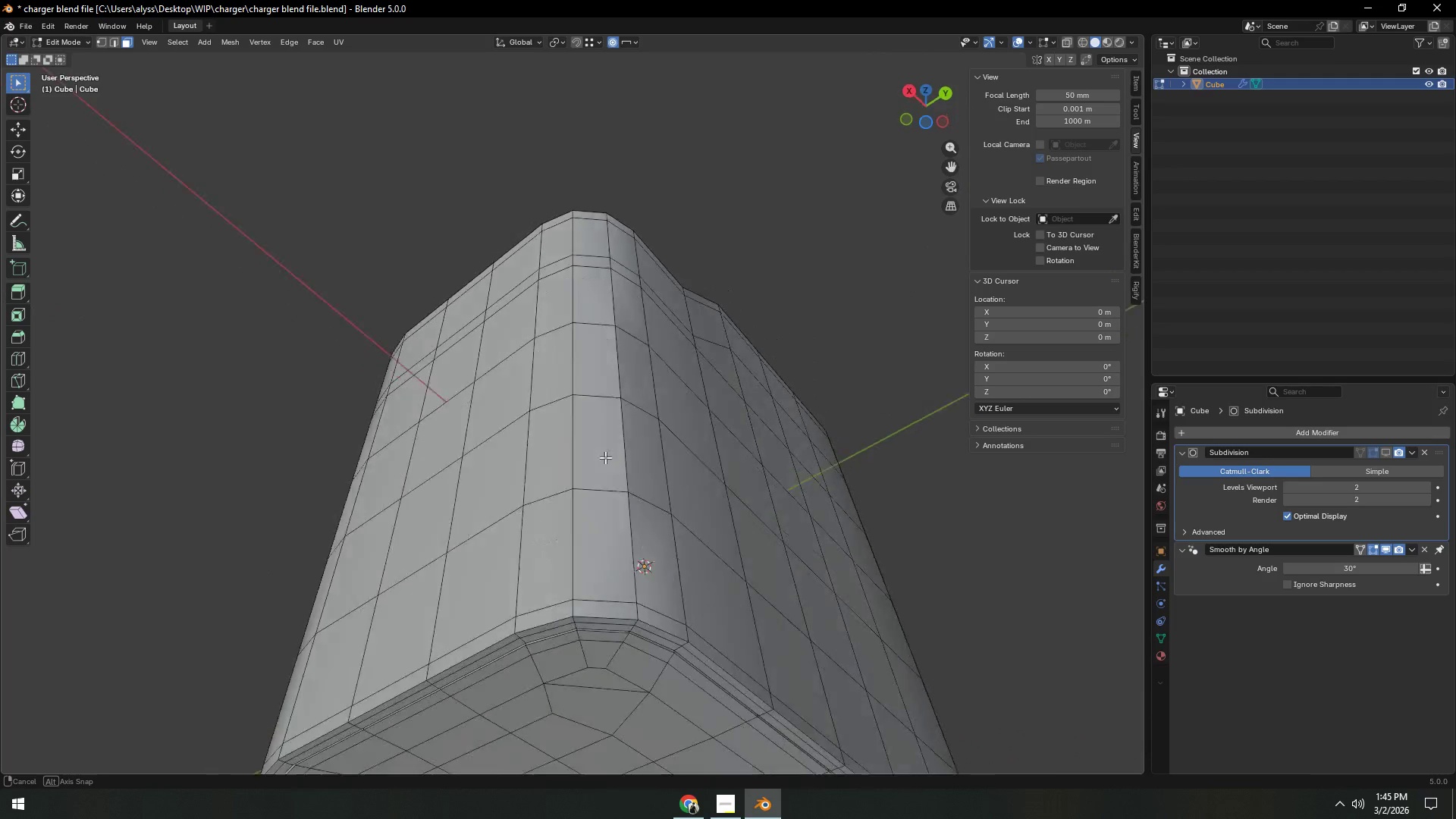 
scroll: coordinate [575, 523], scroll_direction: up, amount: 3.0
 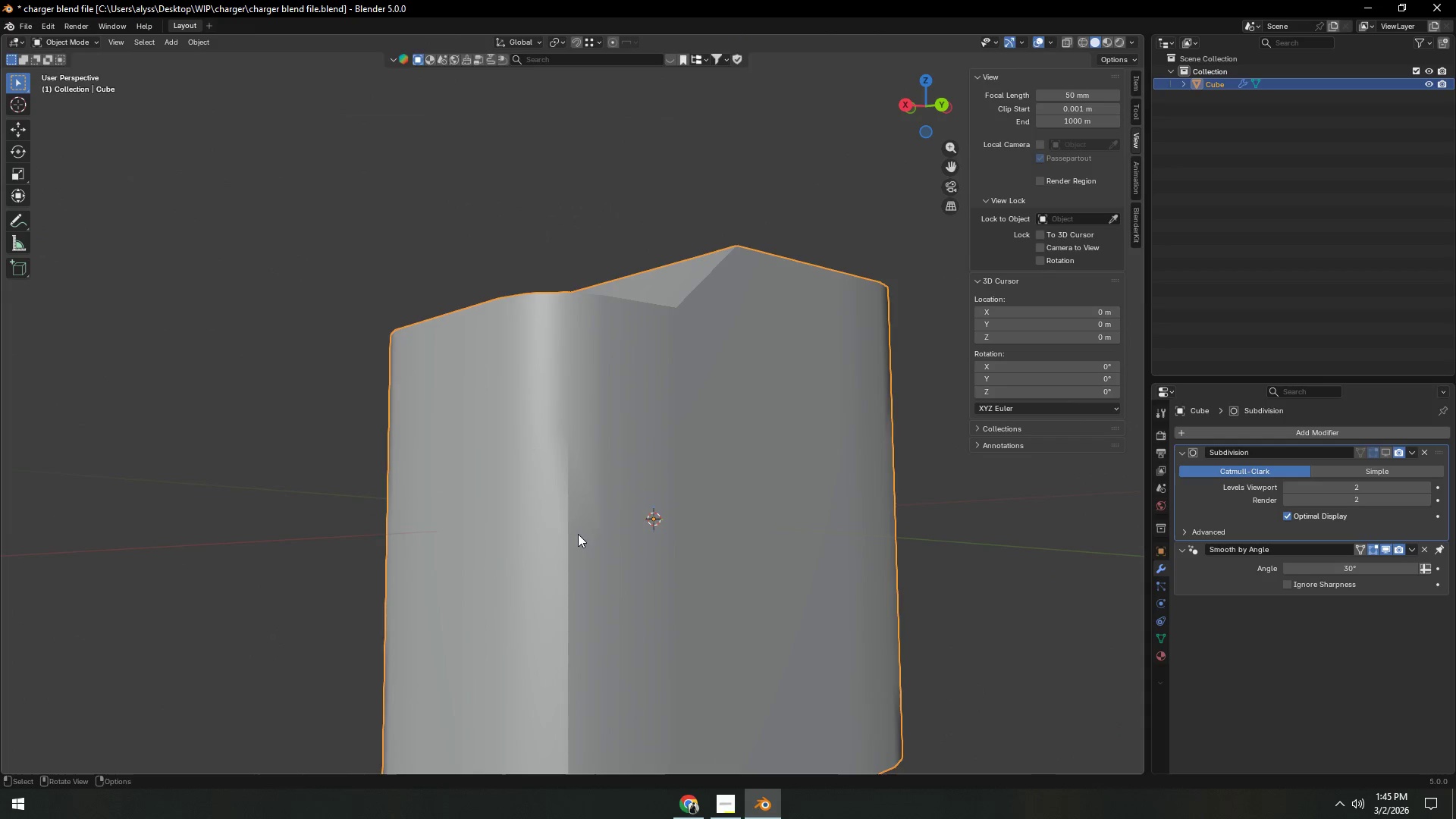 
key(Backquote)
 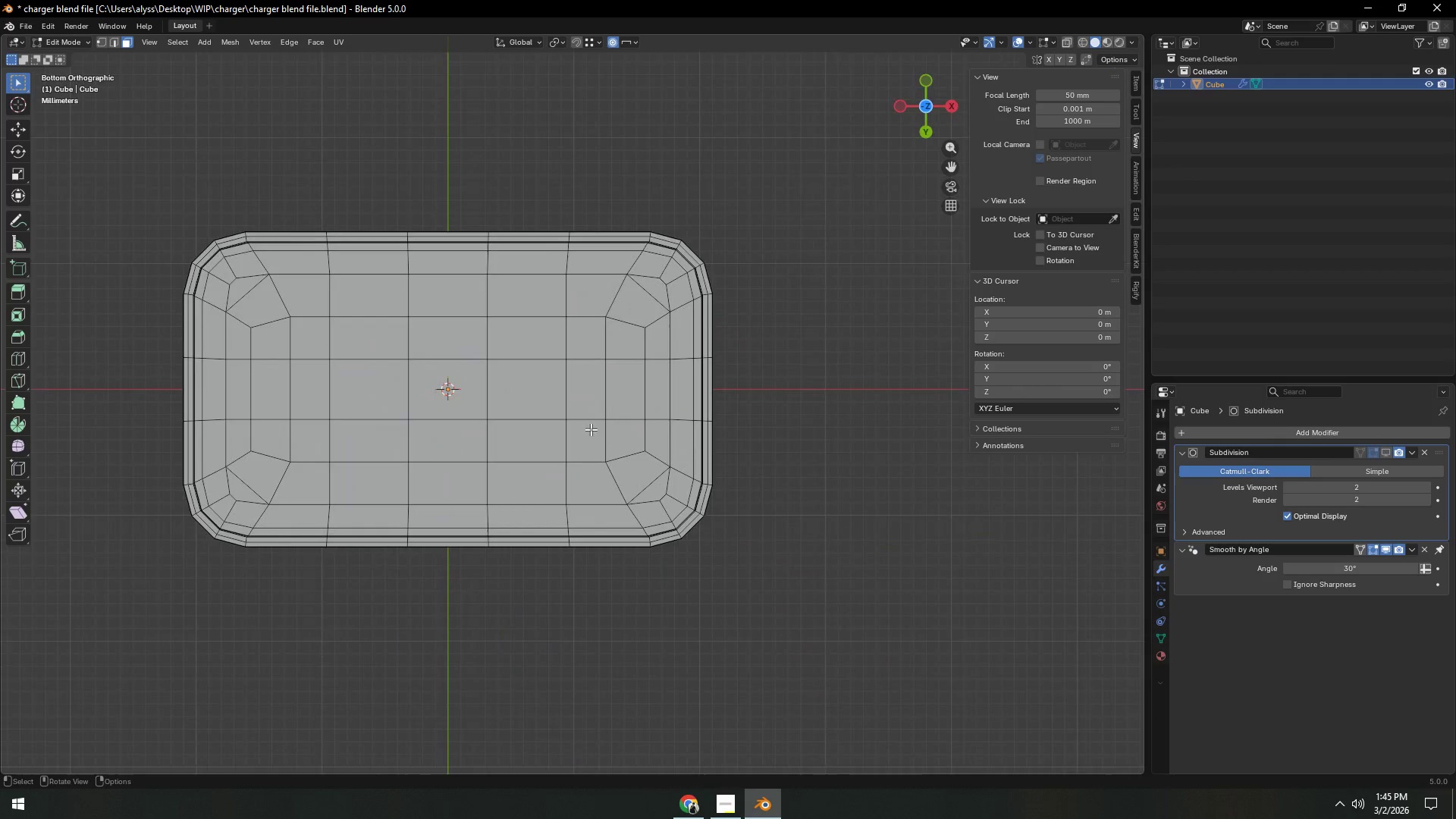 
hold_key(key=ShiftLeft, duration=0.34)
 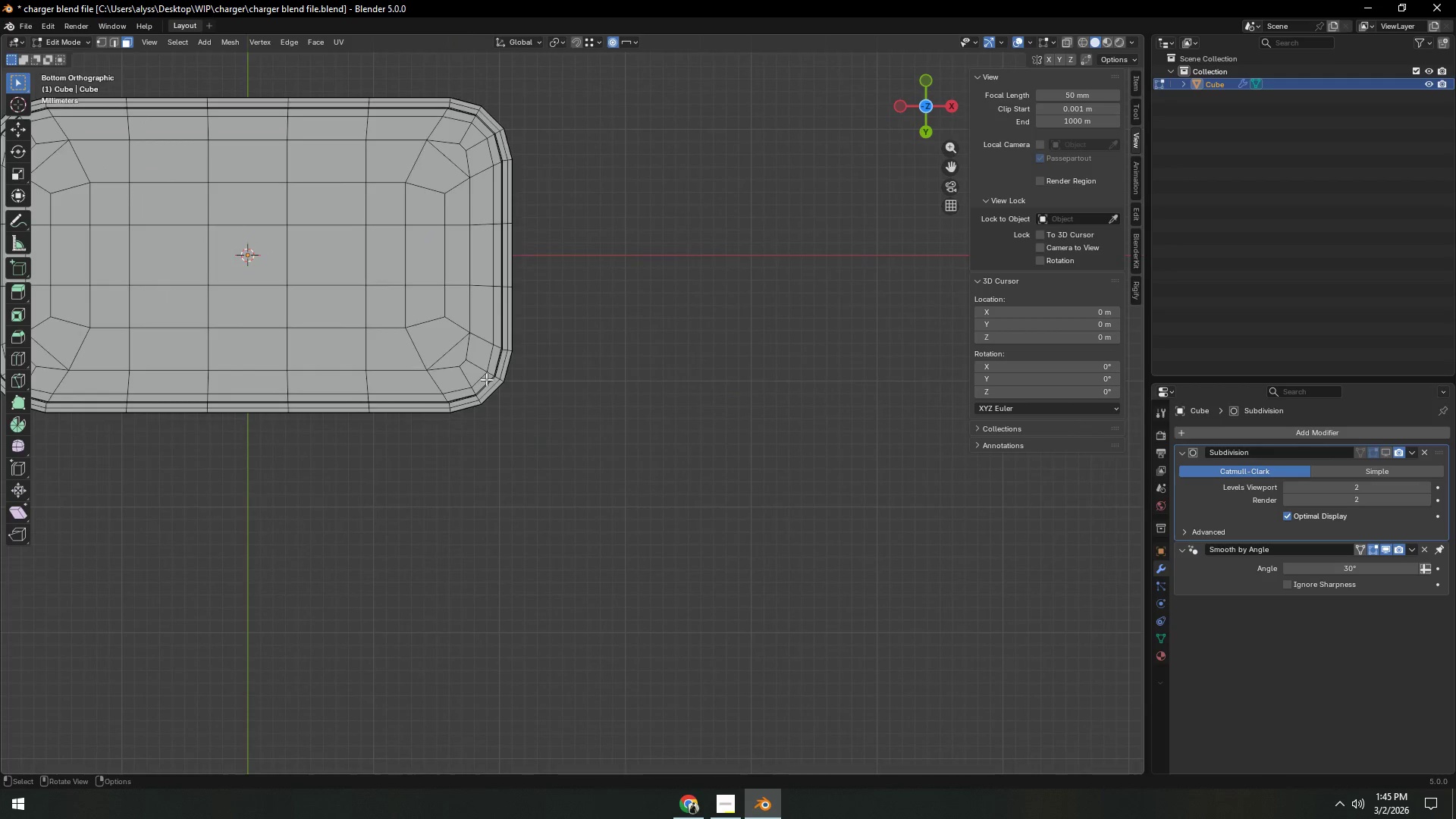 
scroll: coordinate [507, 388], scroll_direction: up, amount: 4.0
 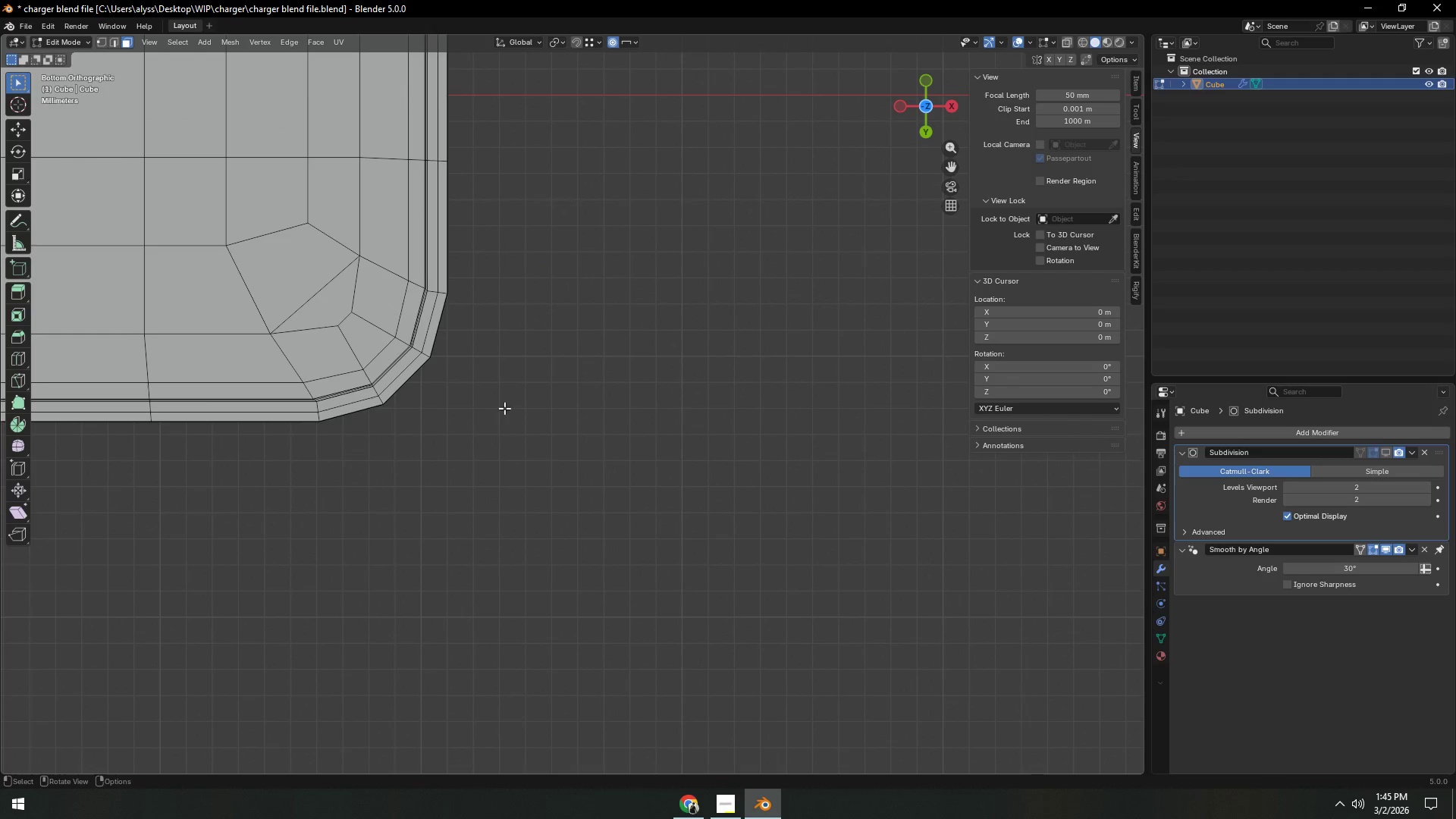 
key(Z)
 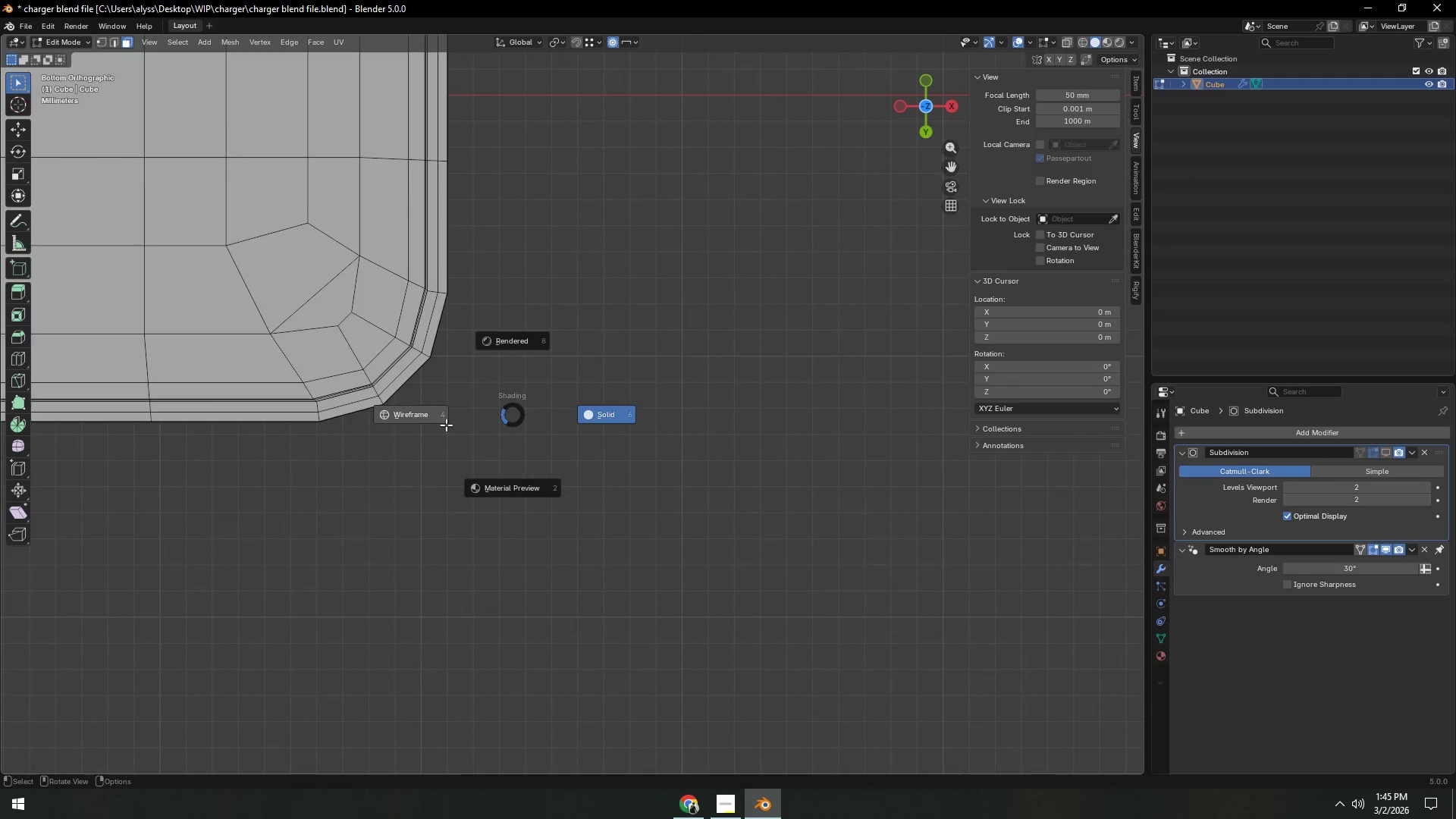 
key(Shift+ShiftLeft)
 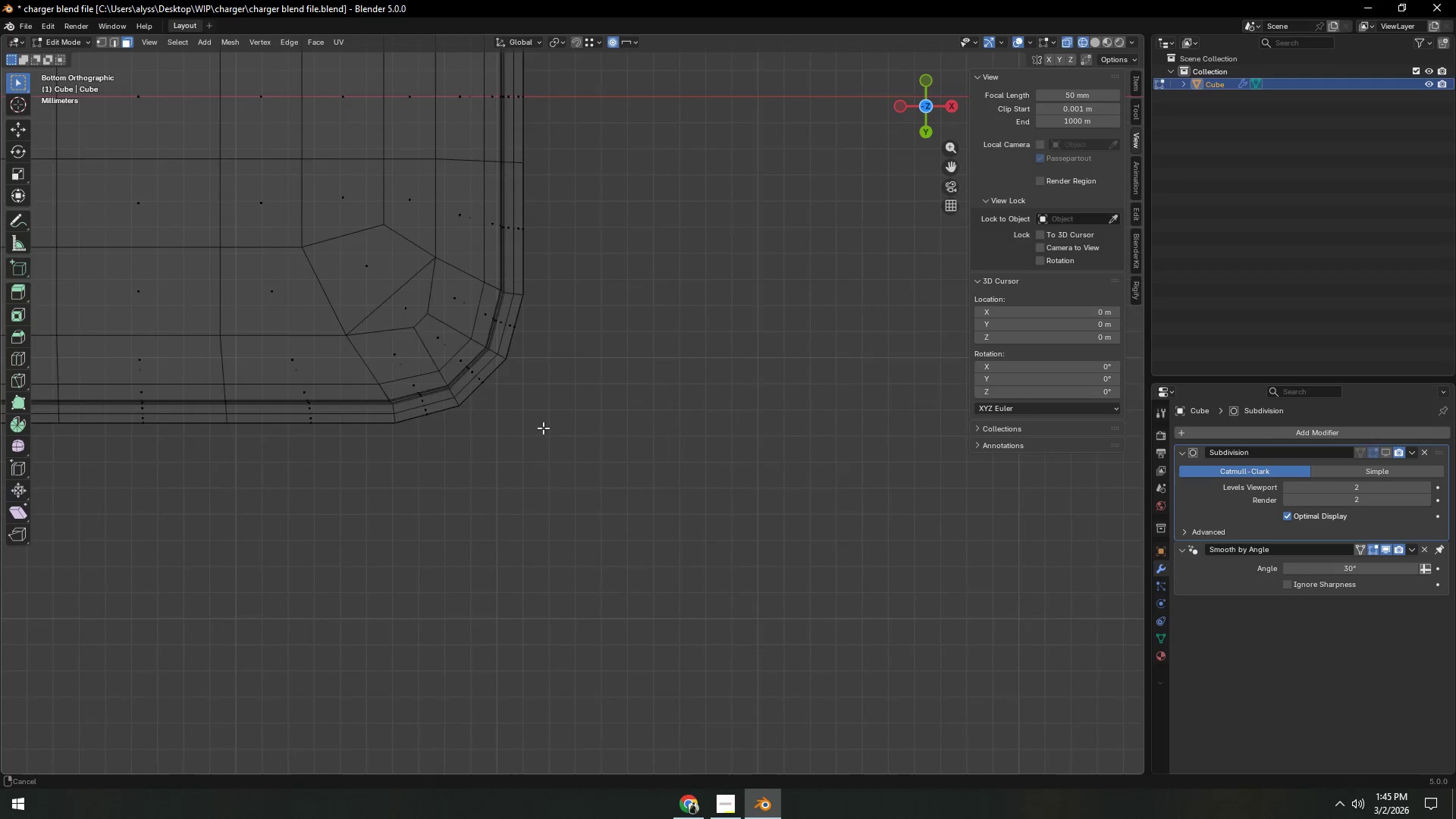 
key(1)
 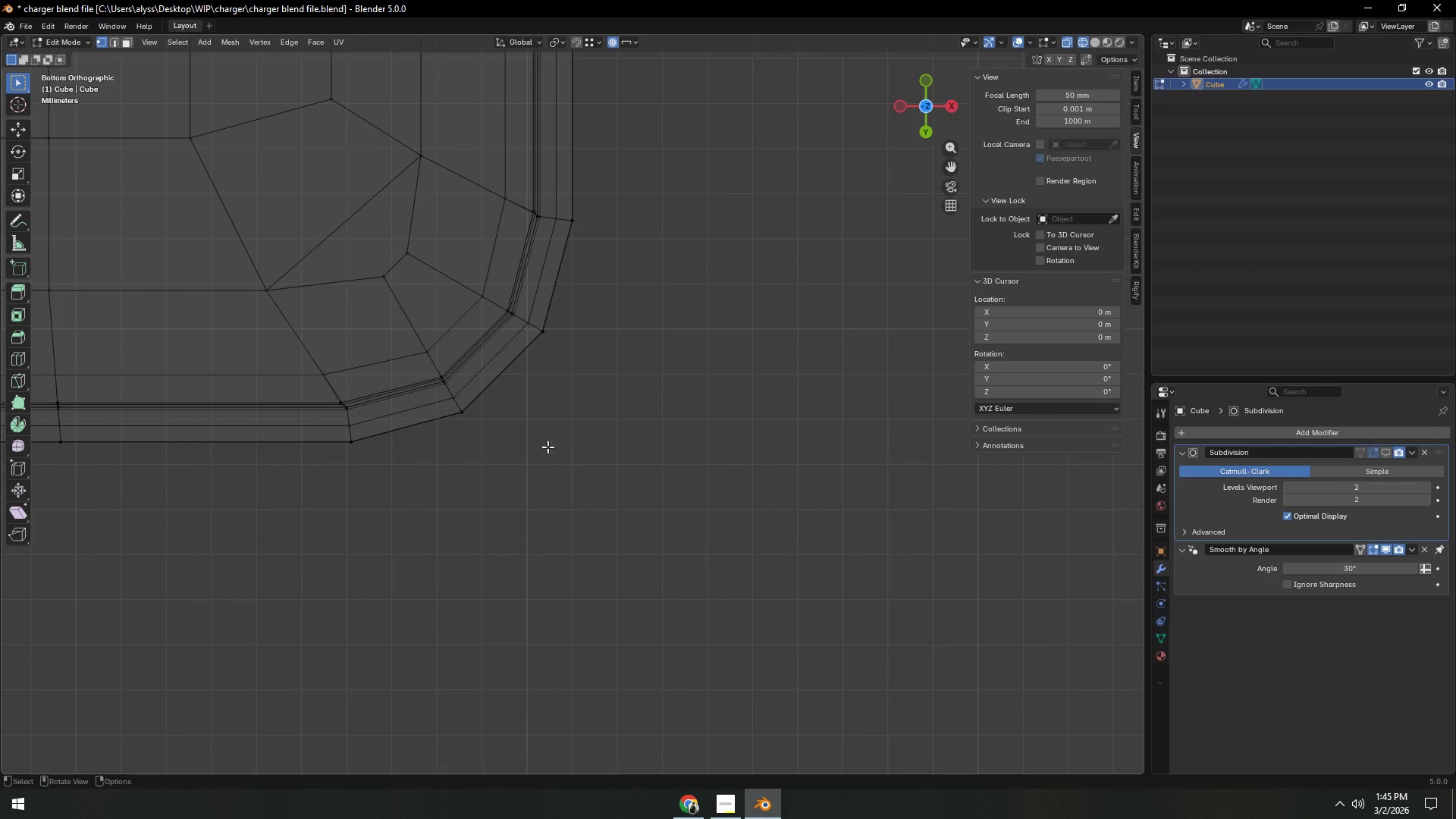 
scroll: coordinate [570, 431], scroll_direction: up, amount: 3.0
 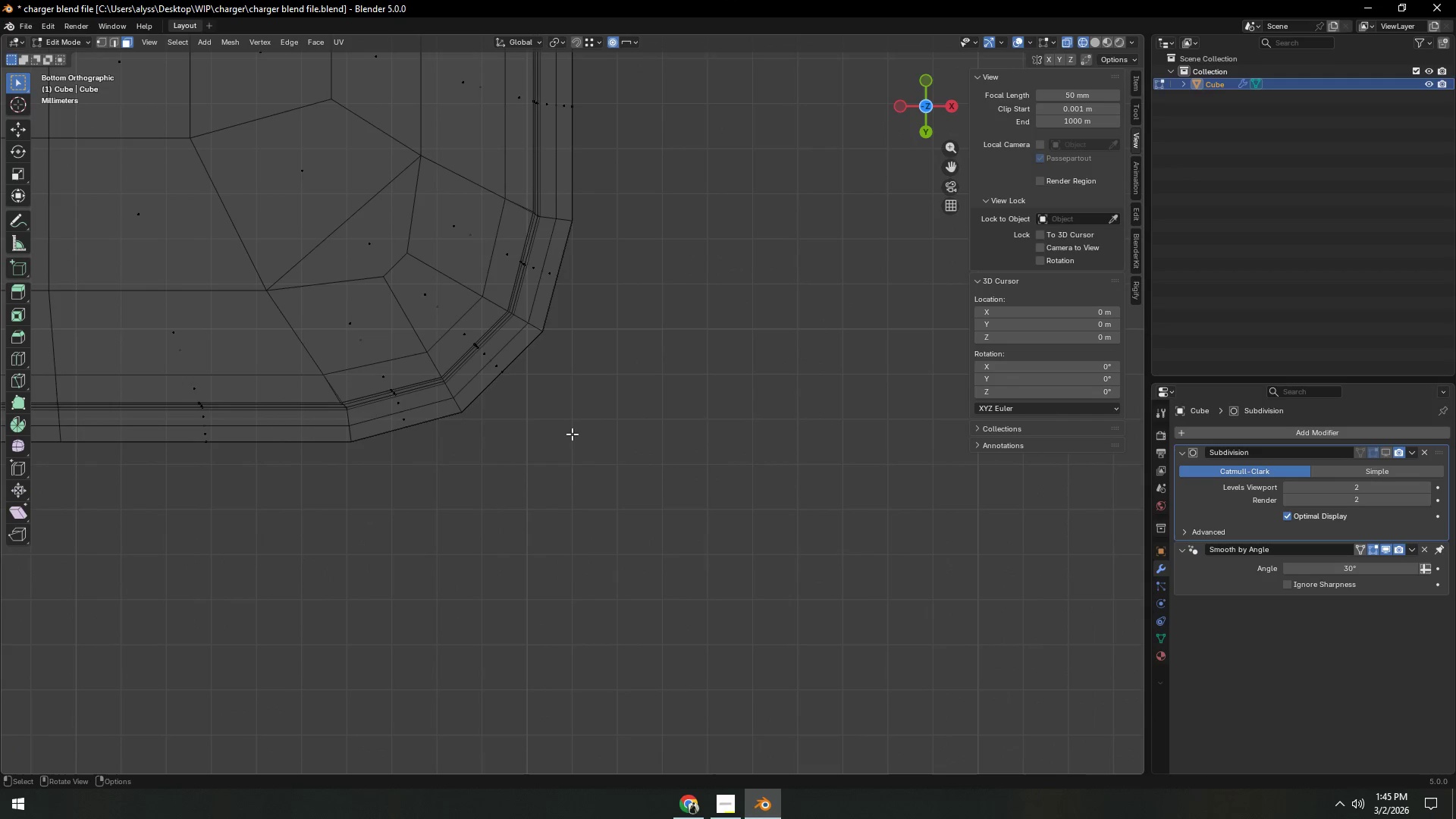 
hold_key(key=ShiftLeft, duration=0.45)
 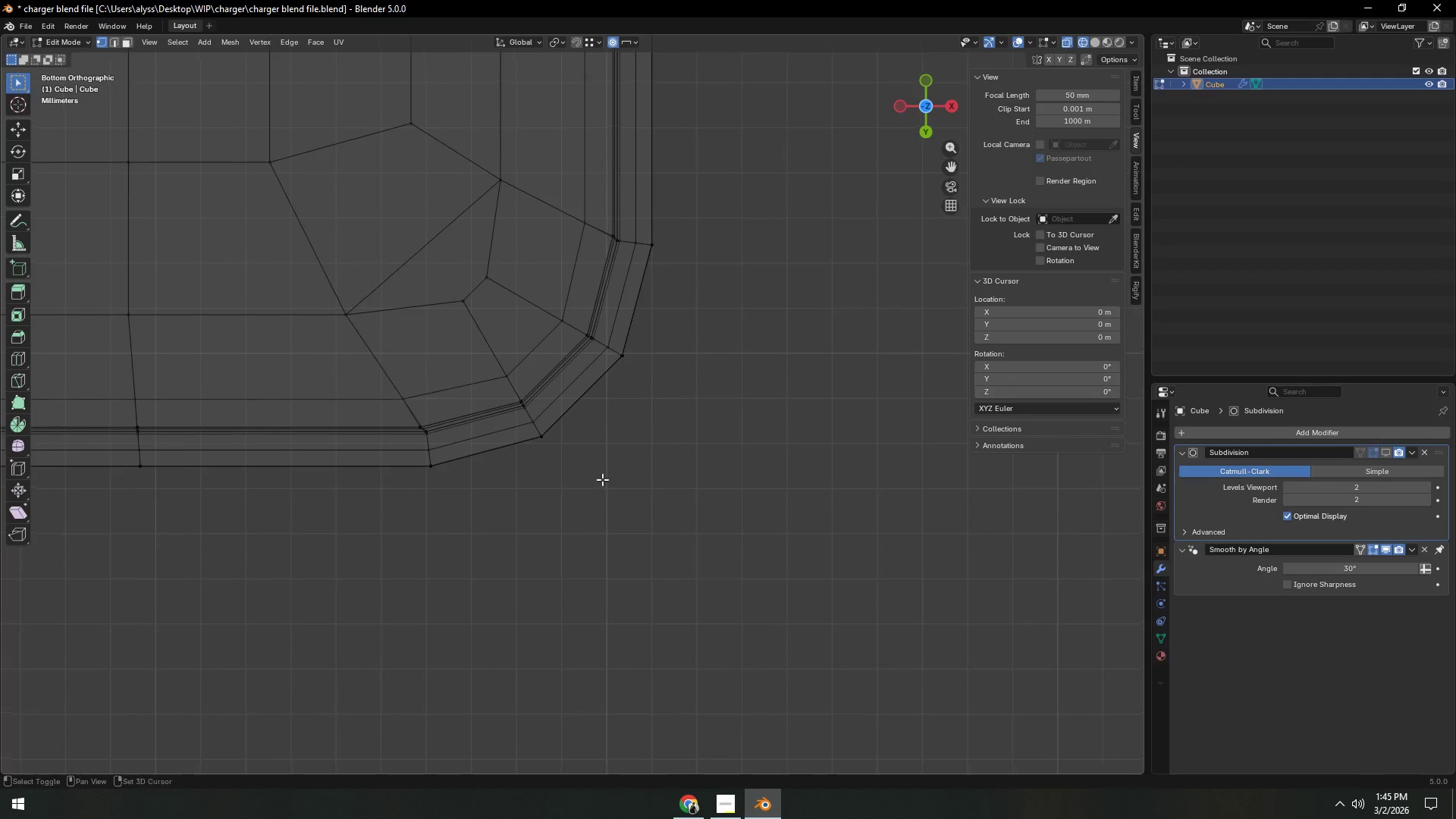 
scroll: coordinate [603, 480], scroll_direction: up, amount: 9.0
 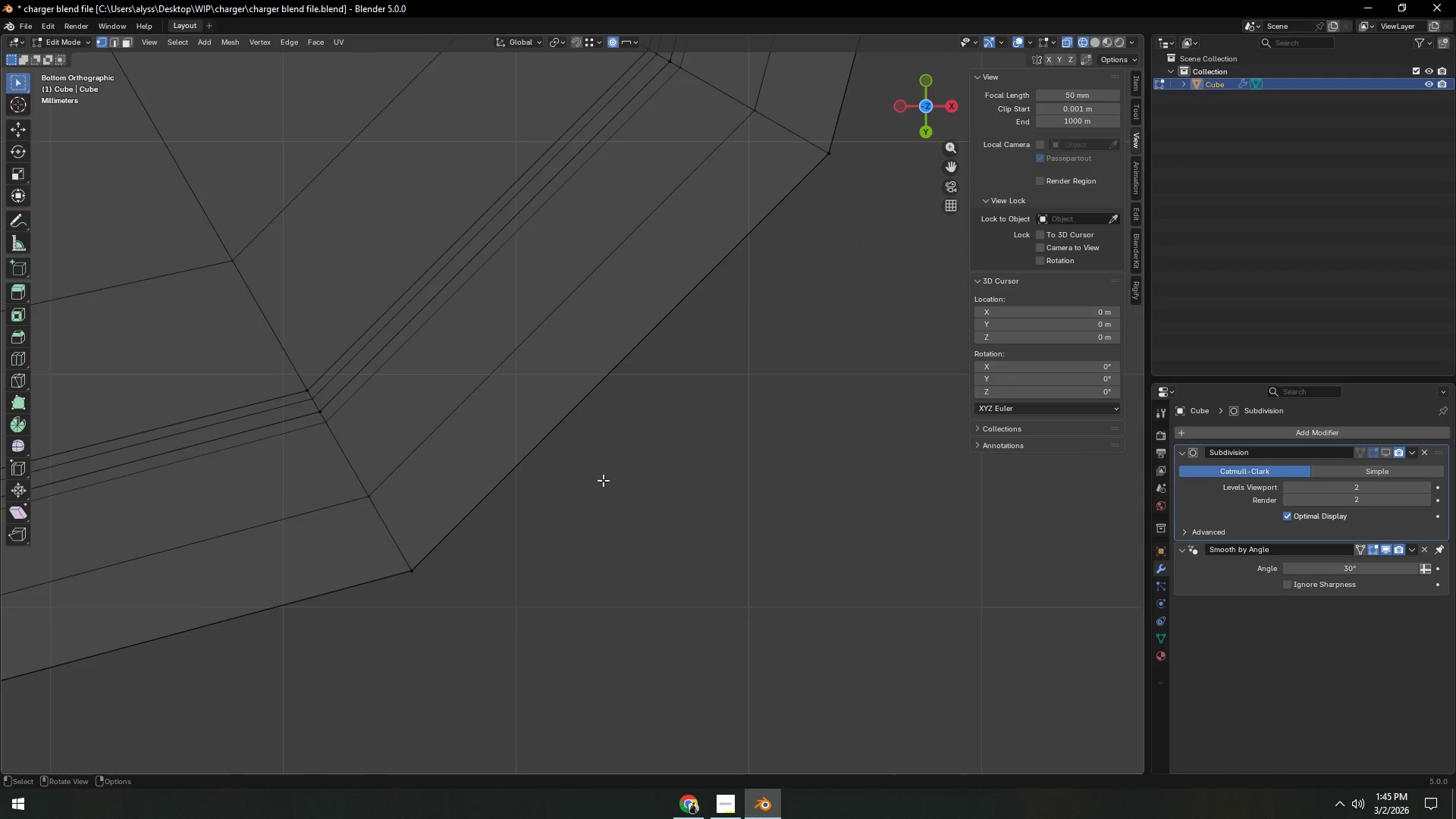 
scroll: coordinate [604, 480], scroll_direction: down, amount: 19.0
 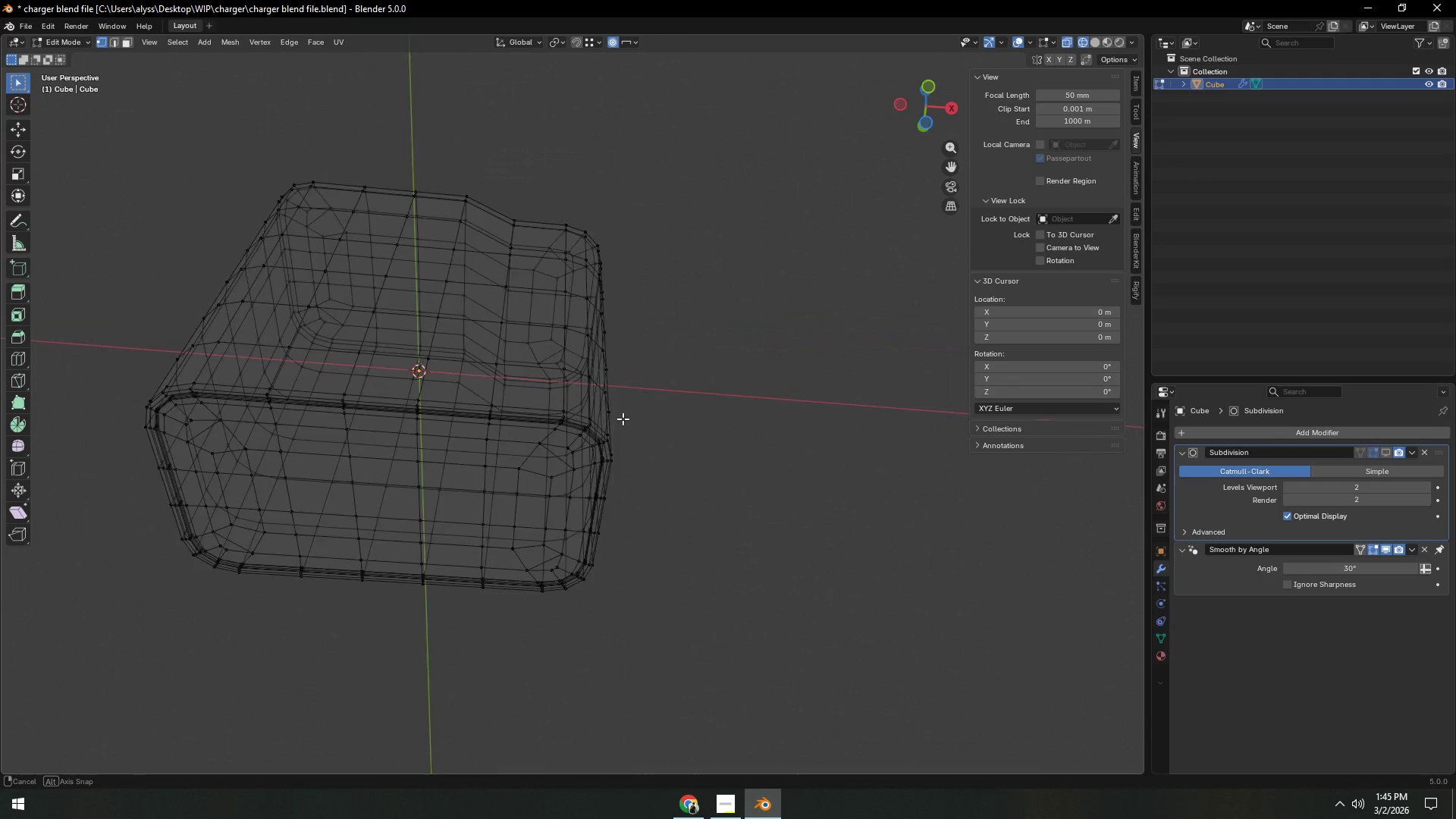 
key(Z)
 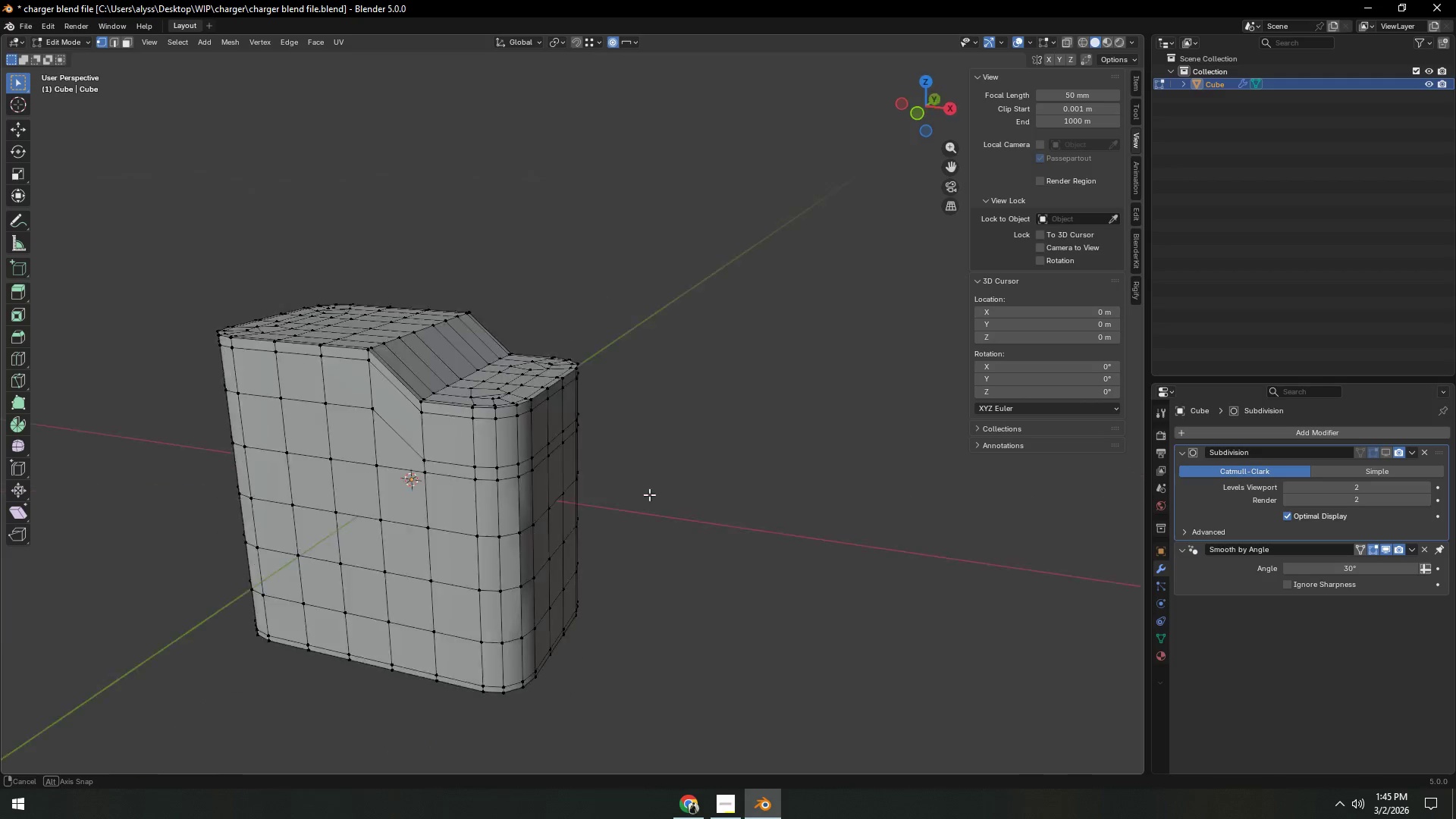 
left_click([683, 486])
 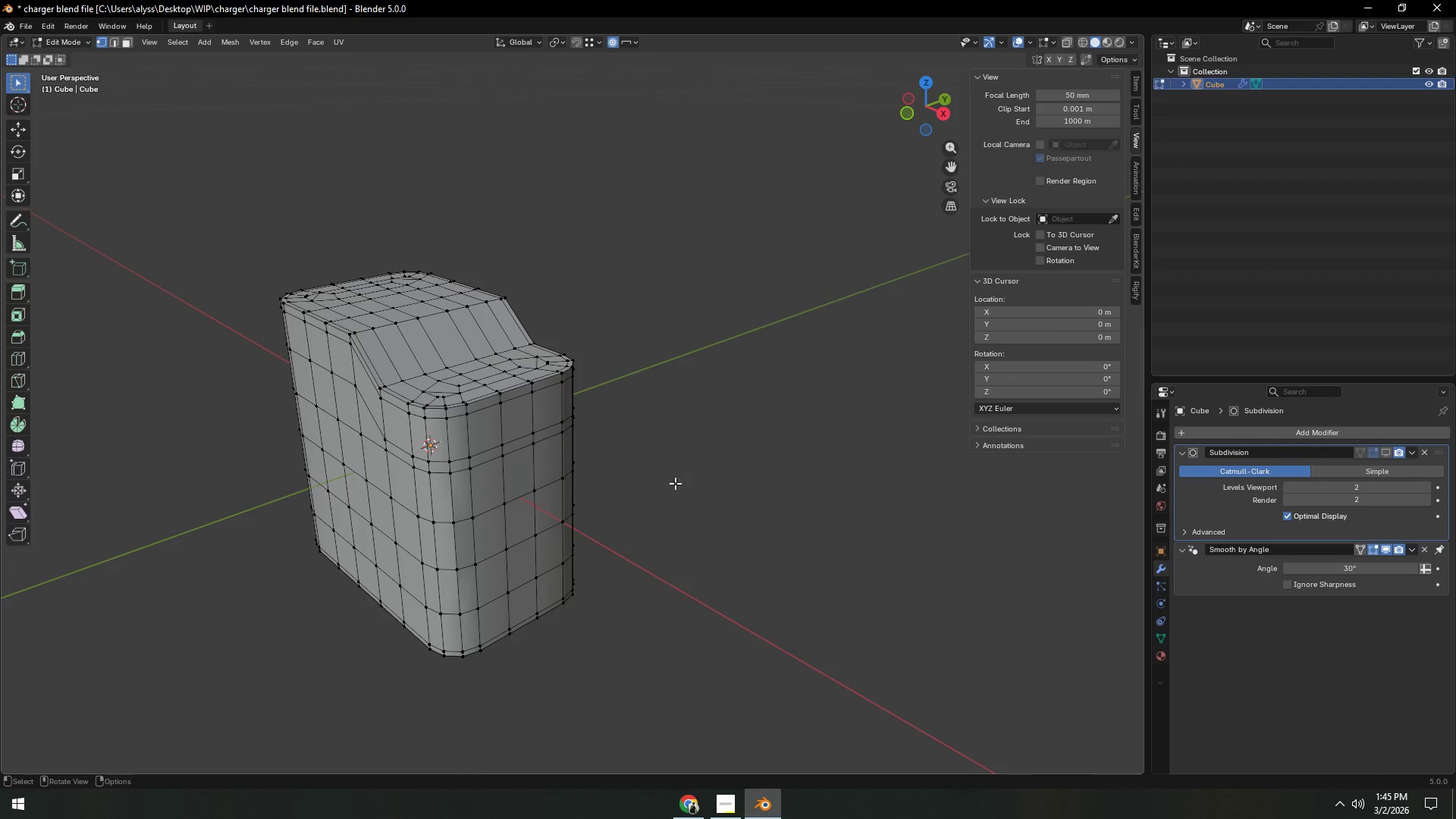 
key(Shift+ShiftLeft)
 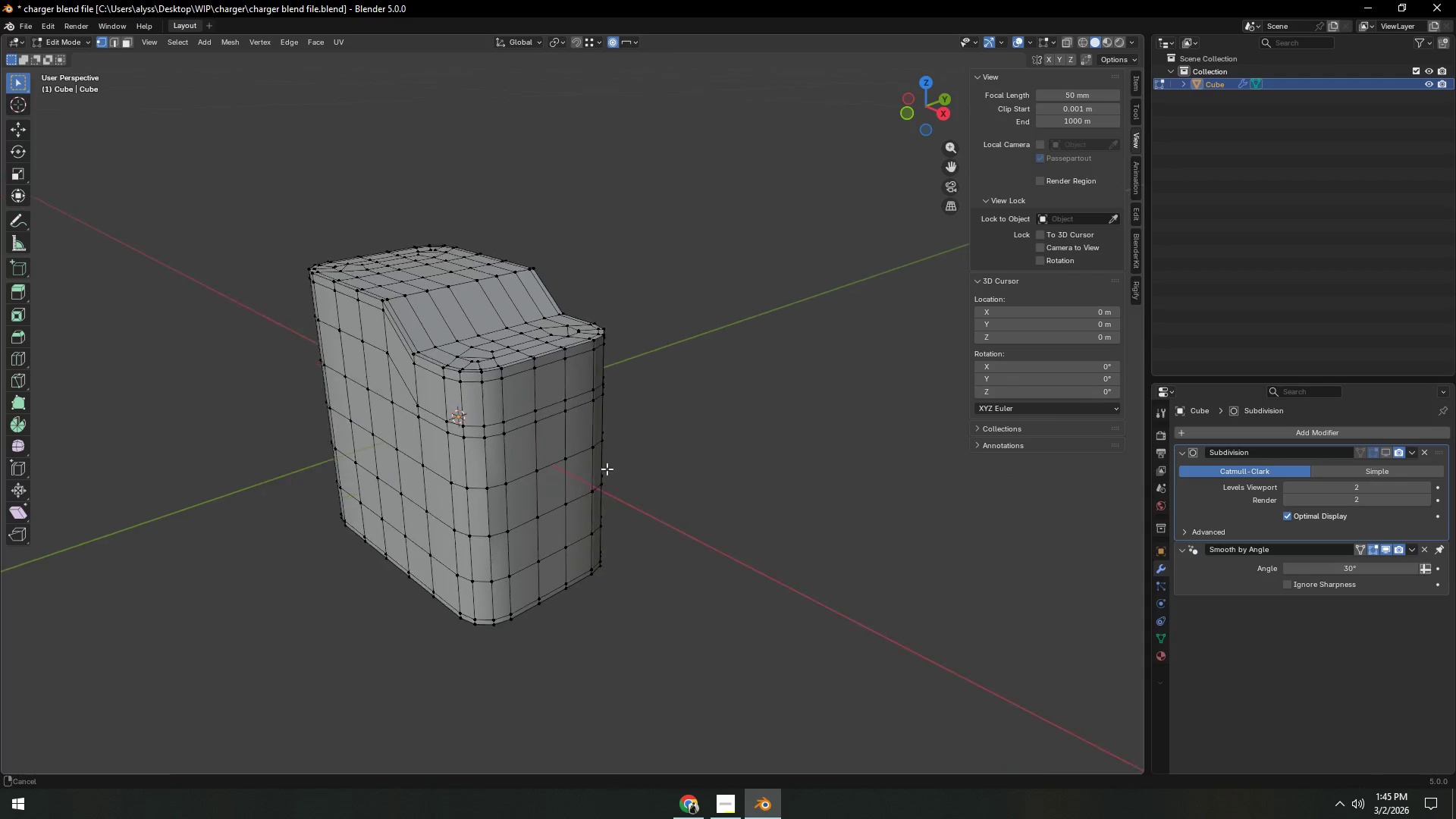 
left_click([534, 491])
 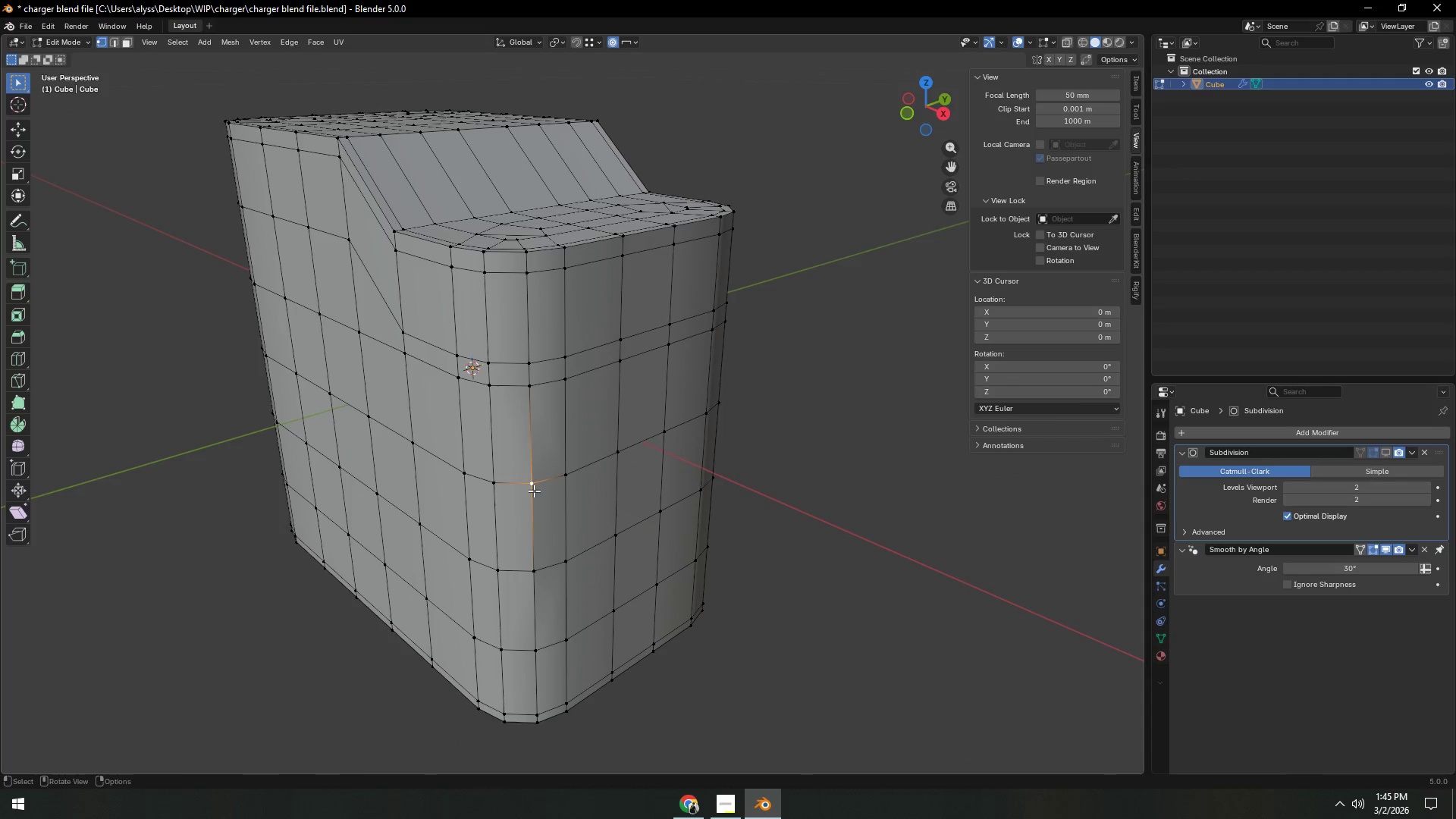 
scroll: coordinate [629, 466], scroll_direction: up, amount: 3.0
 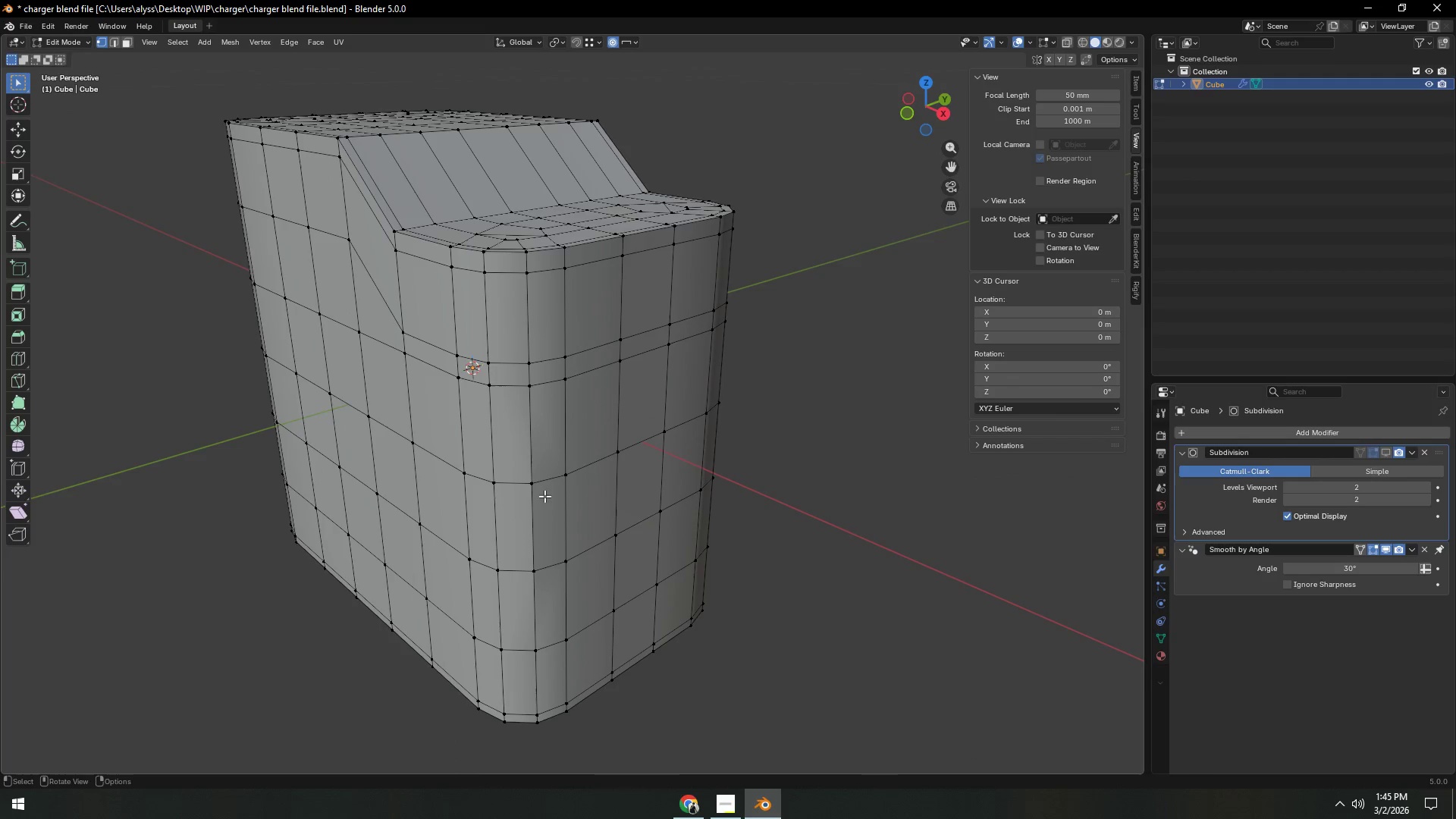 
key(G)
 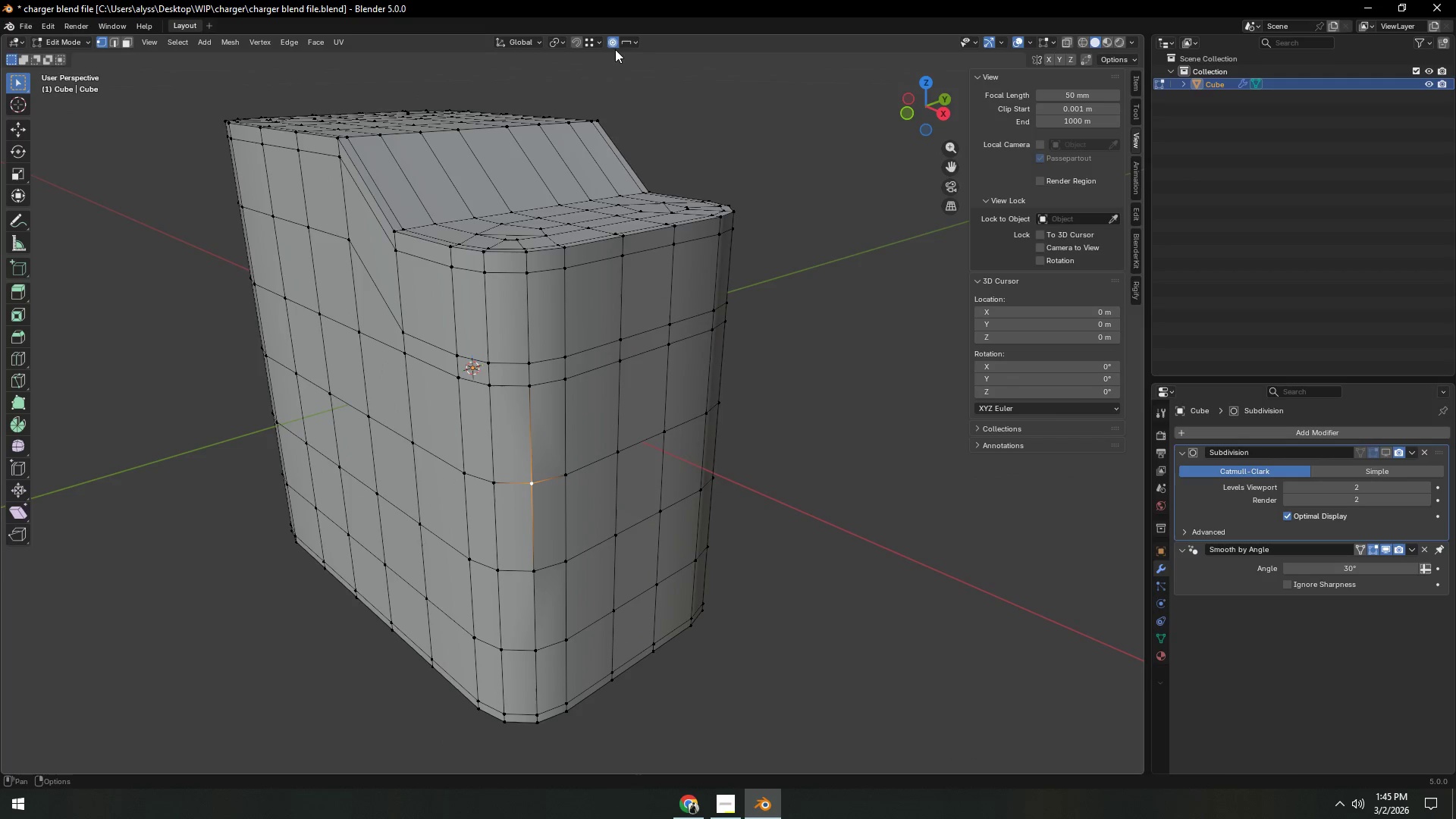 
left_click([615, 44])
 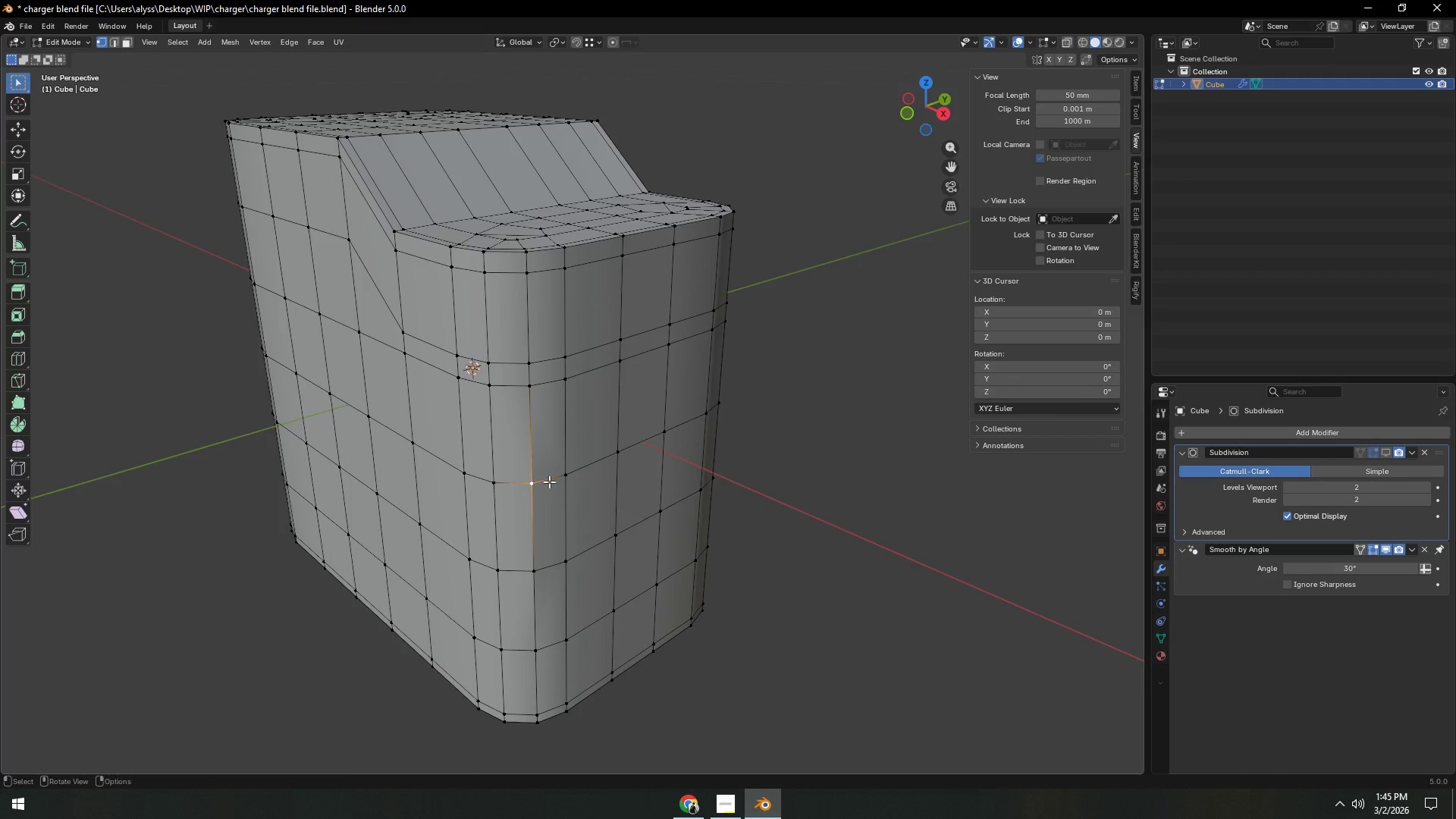 
key(G)
 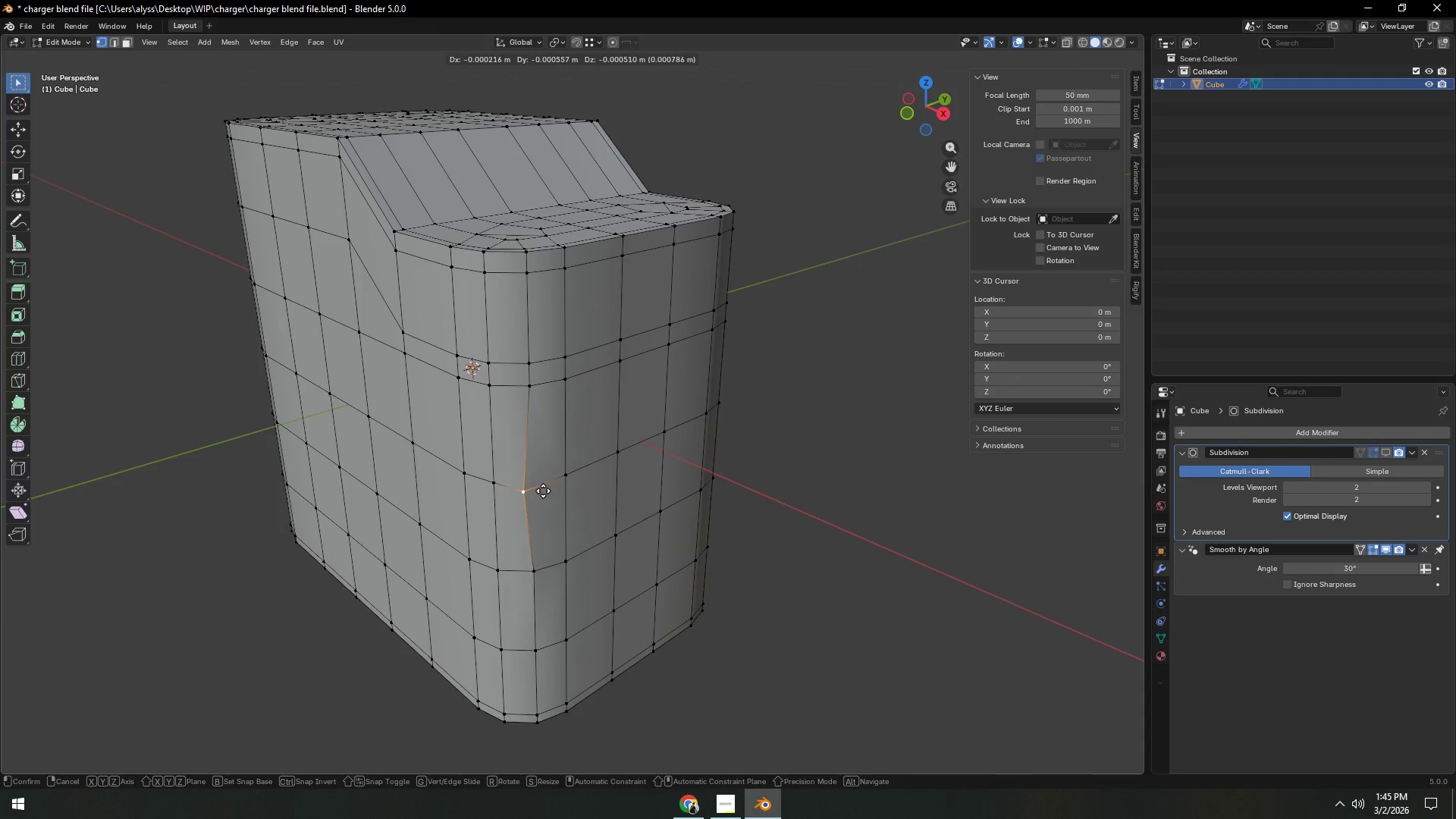 
right_click([544, 488])
 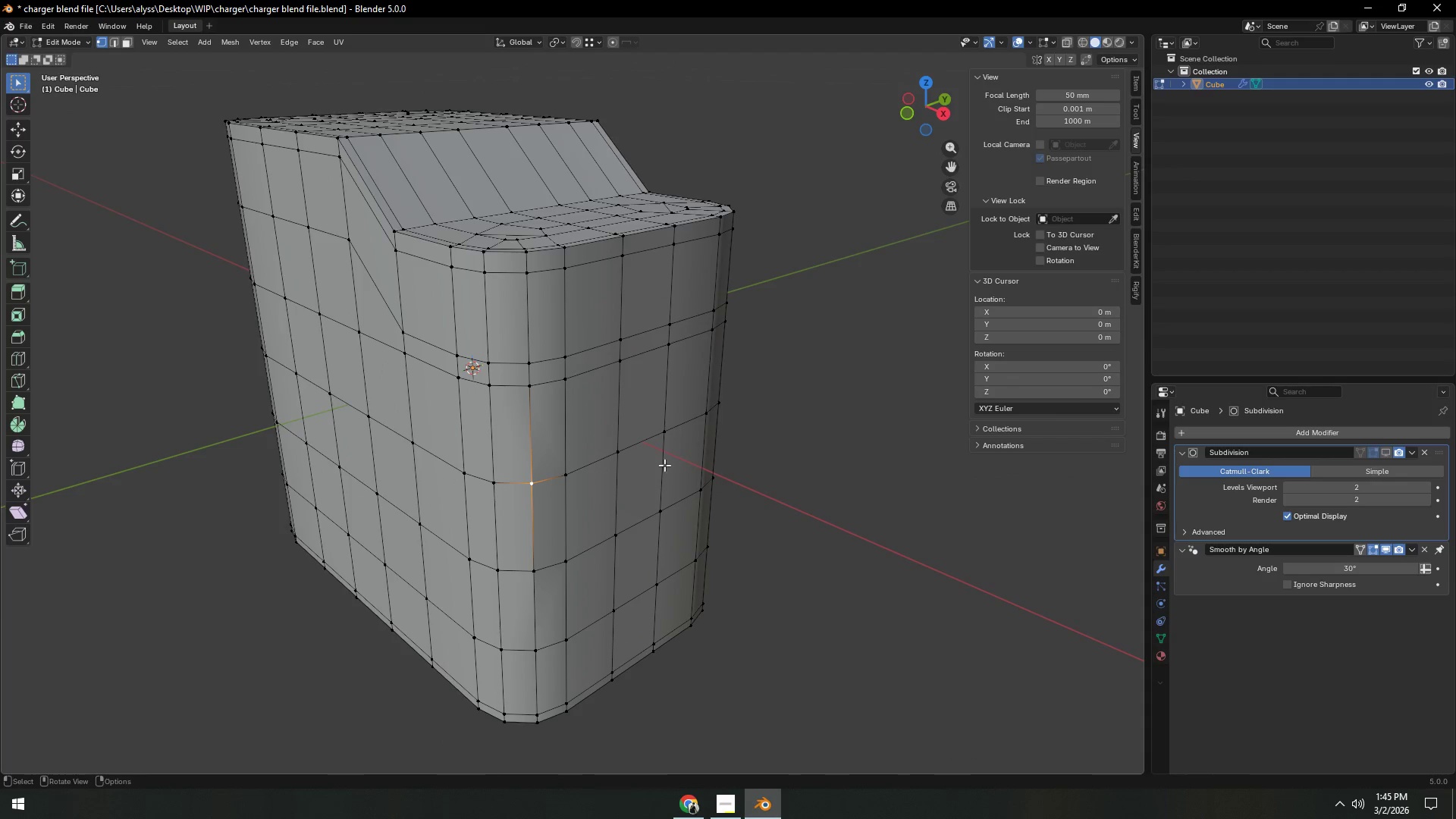 
left_click([841, 444])
 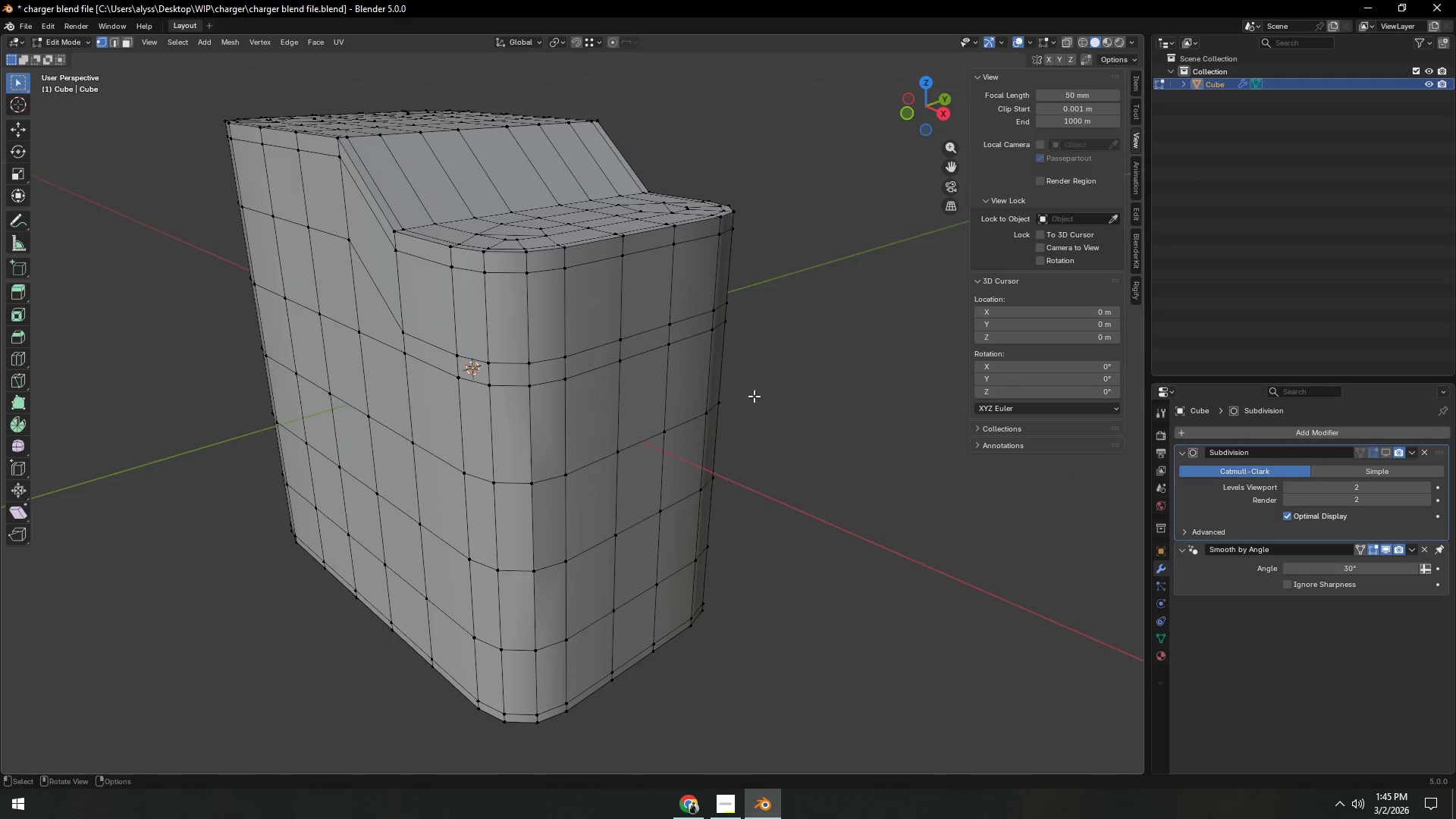 
hold_key(key=ShiftLeft, duration=0.36)
 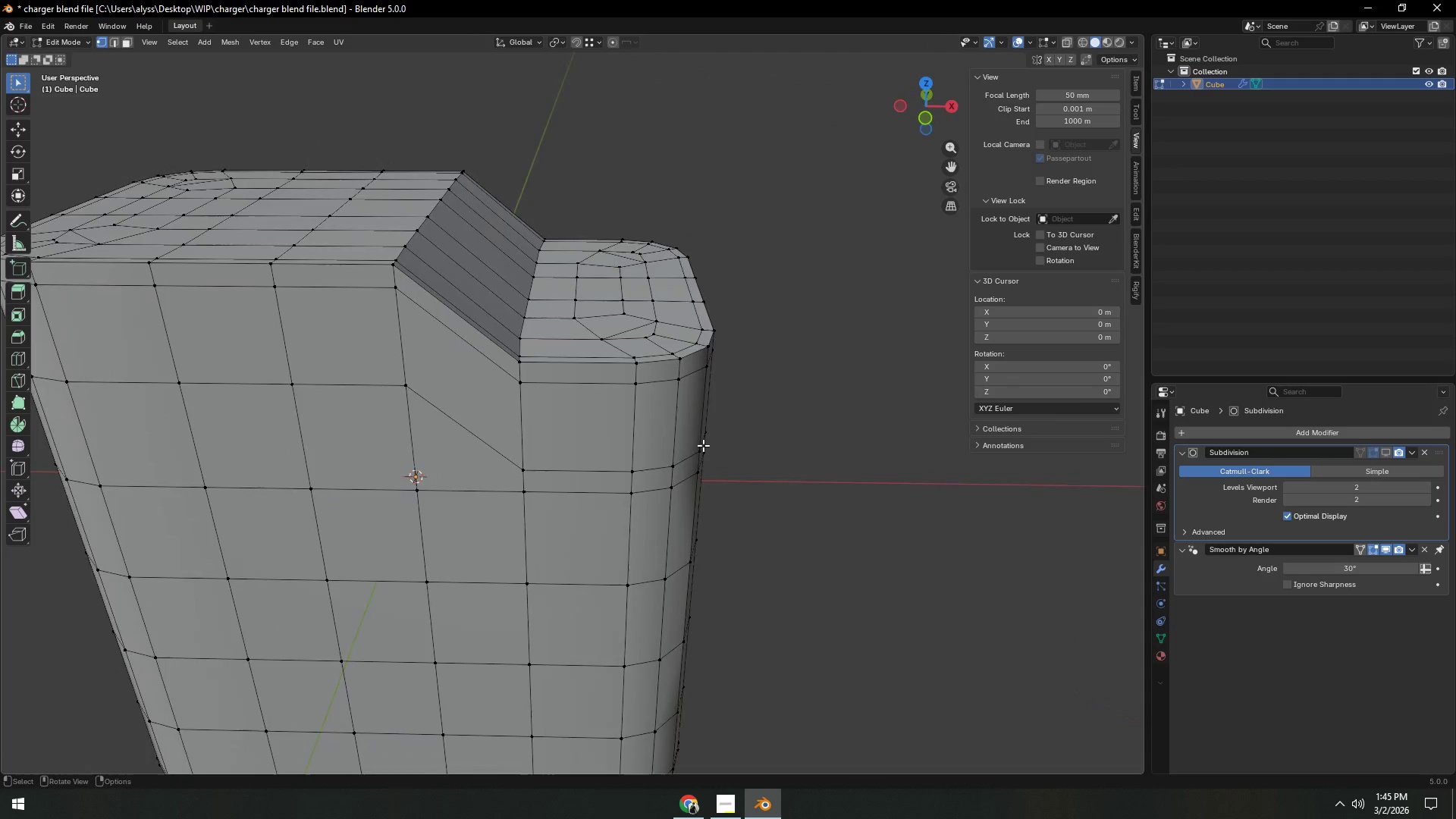 
hold_key(key=ShiftLeft, duration=0.34)
 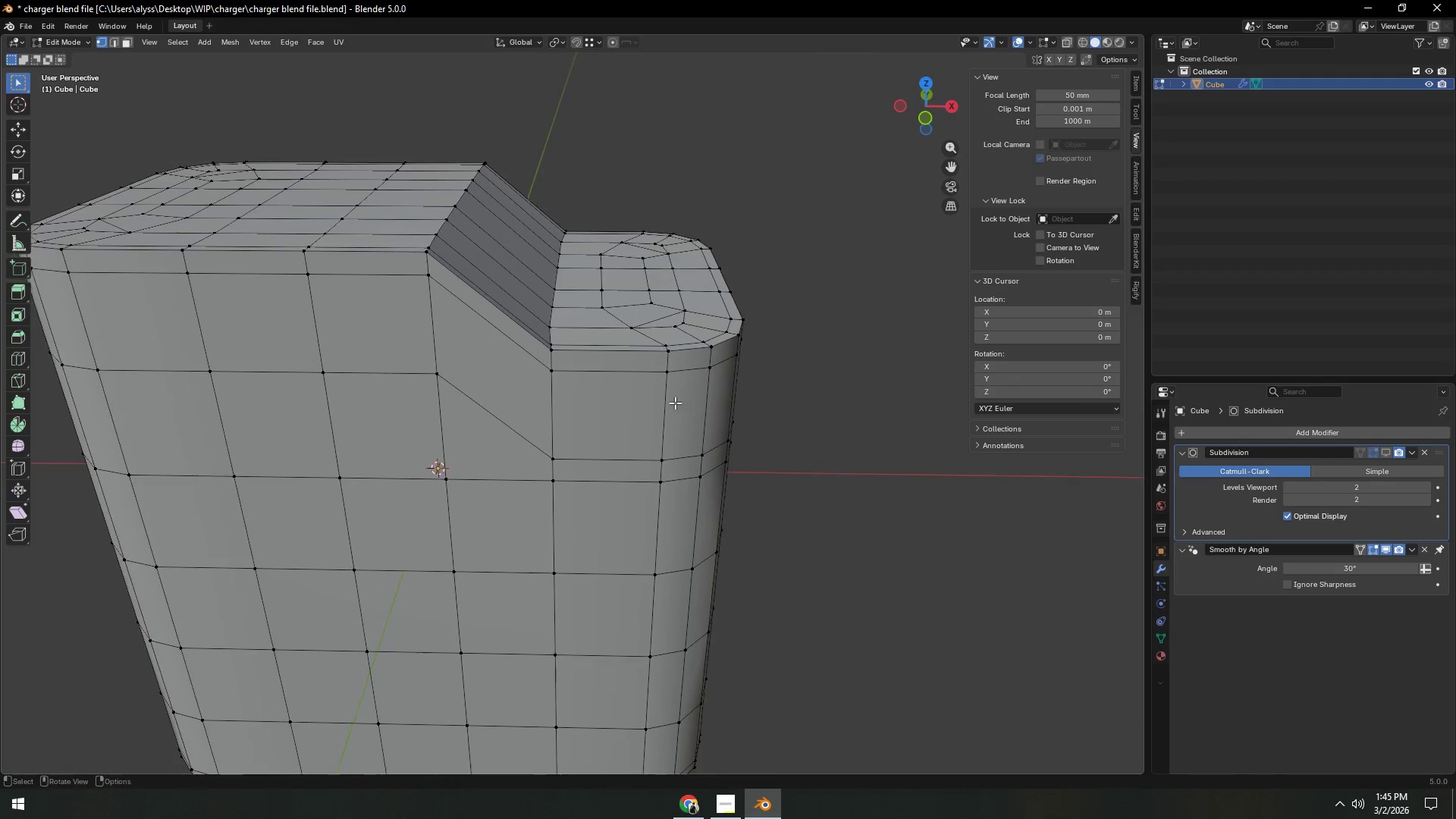 
scroll: coordinate [675, 403], scroll_direction: up, amount: 2.0
 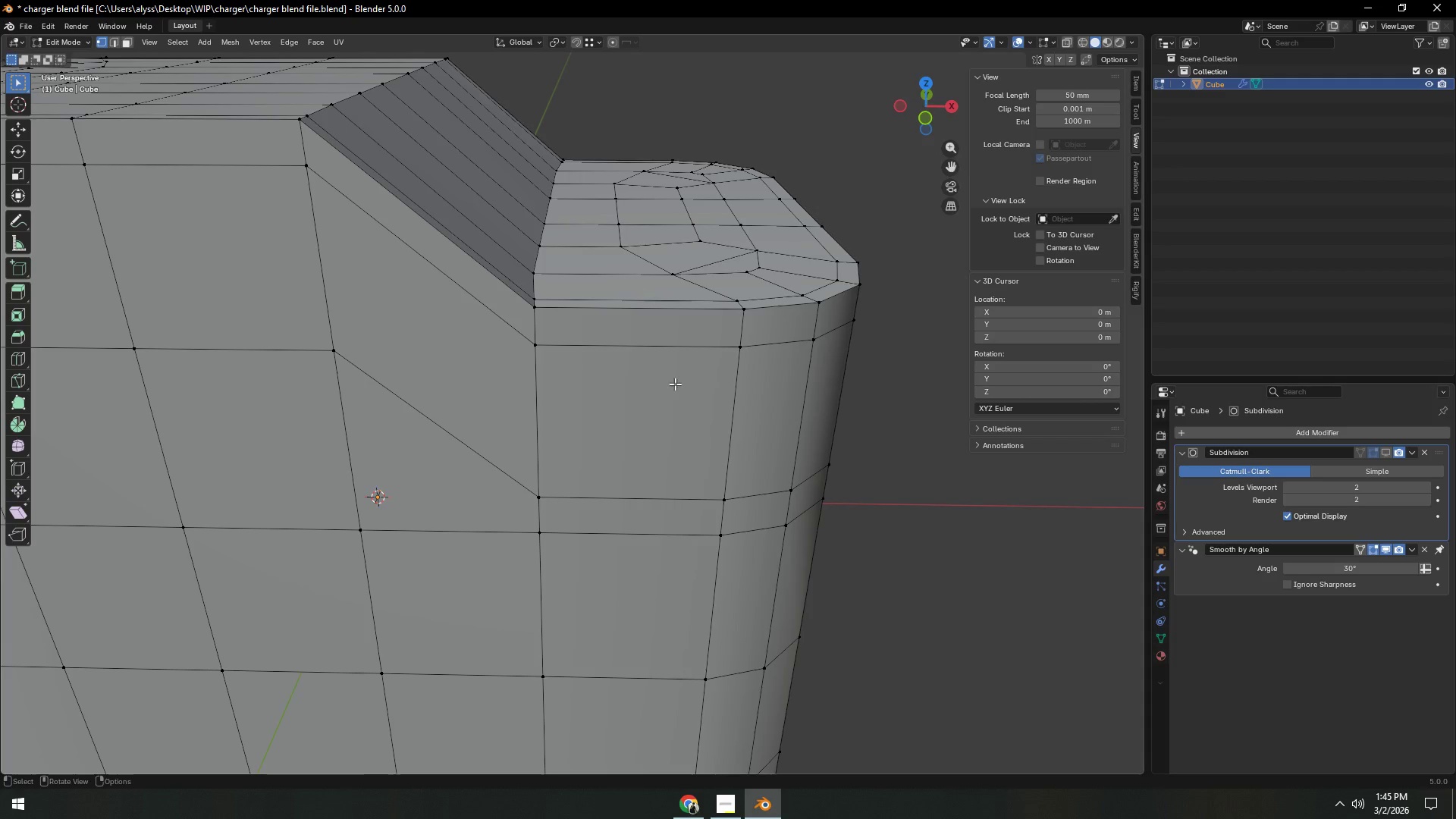 
hold_key(key=ShiftLeft, duration=0.58)
 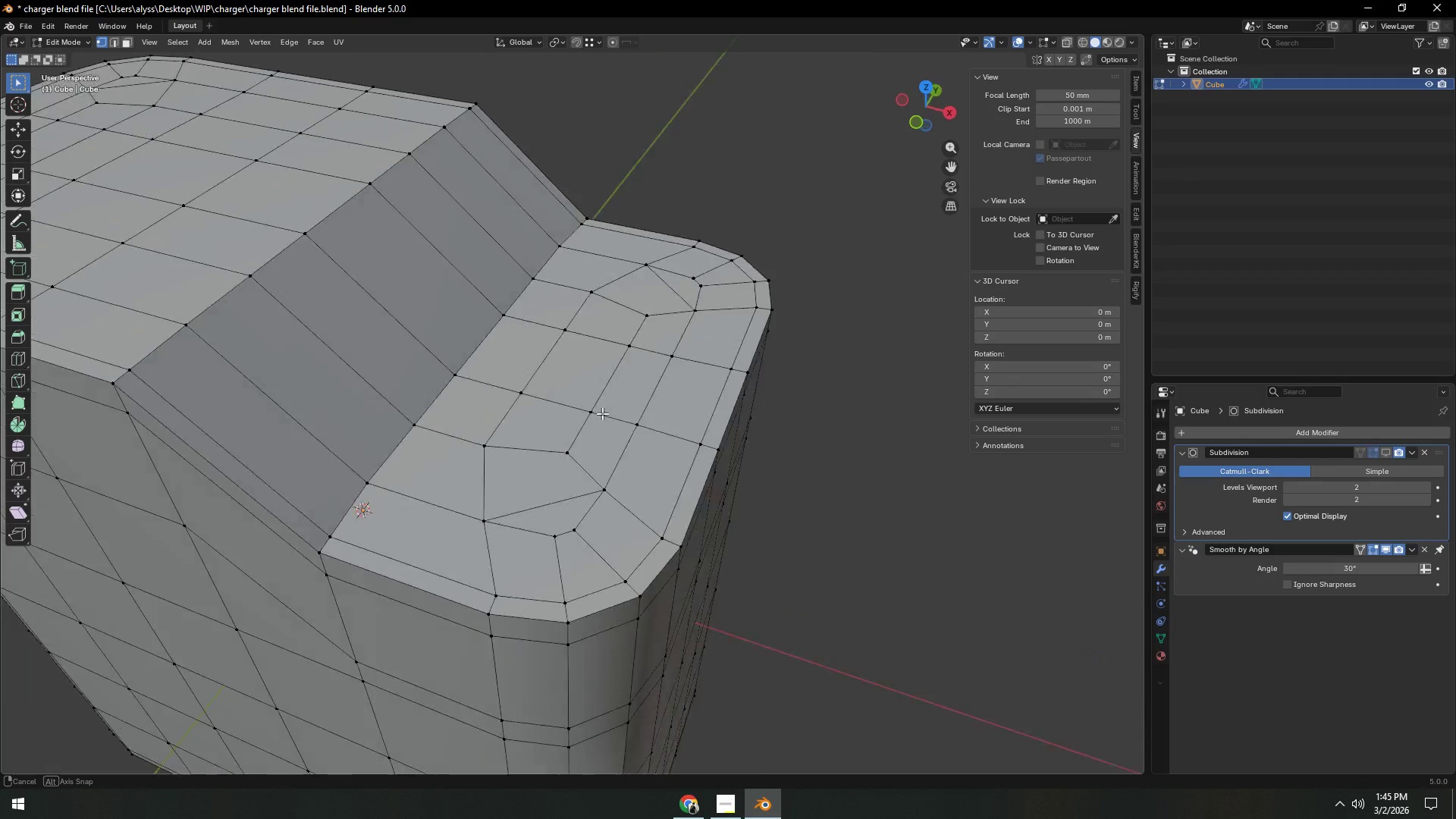 
hold_key(key=ShiftLeft, duration=0.42)
 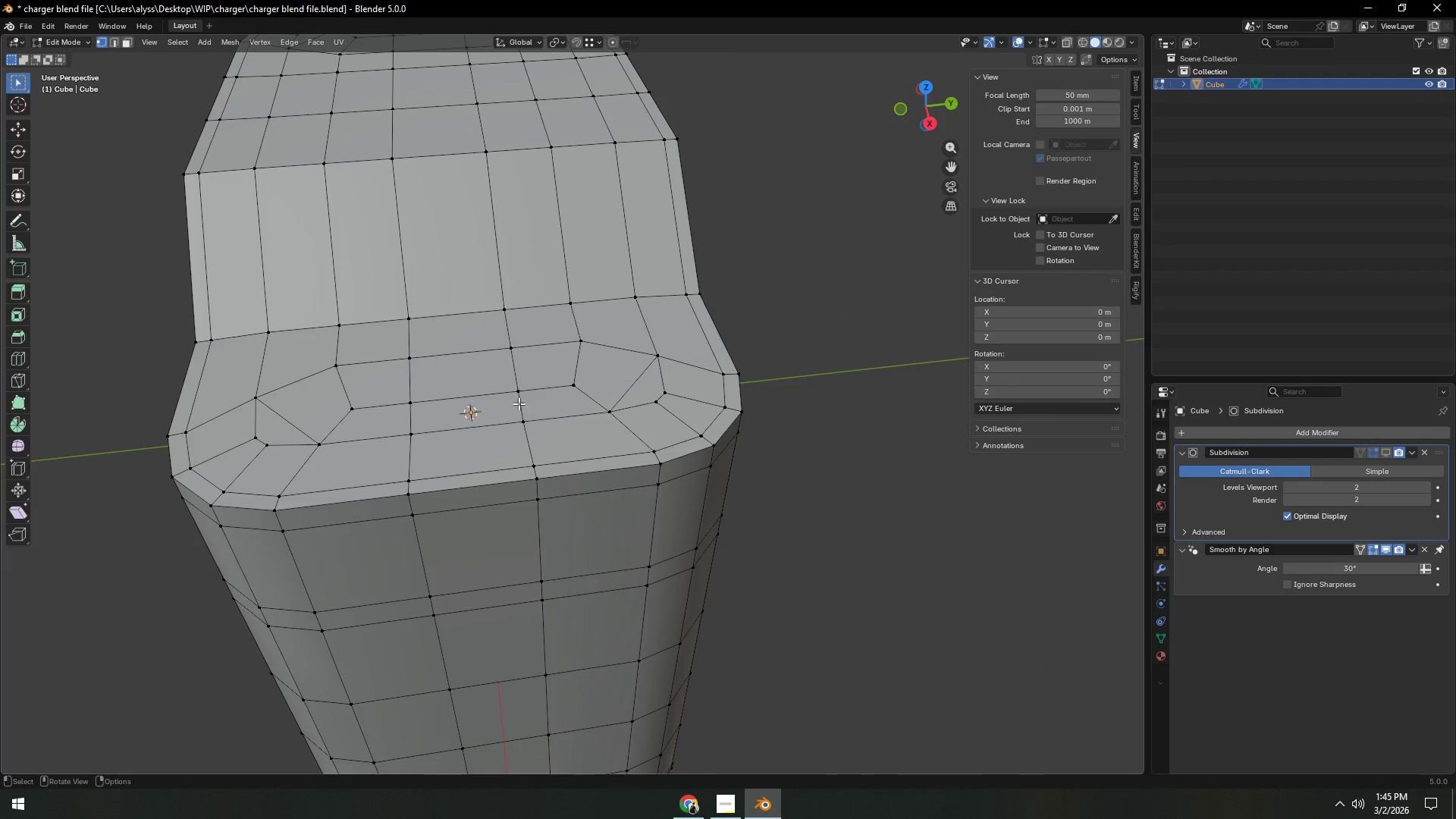 
hold_key(key=ShiftLeft, duration=0.56)
 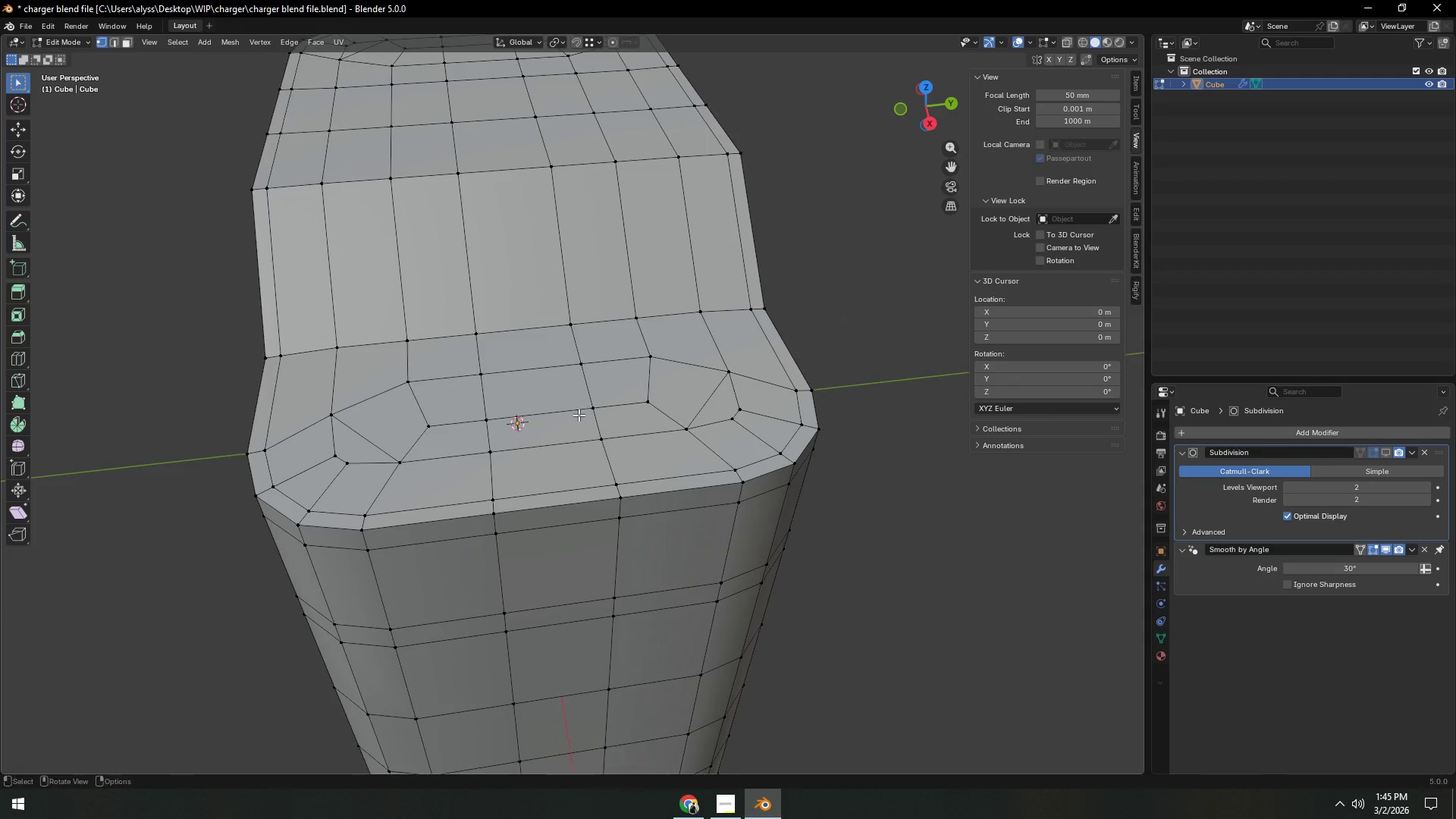 
hold_key(key=ShiftLeft, duration=0.5)
 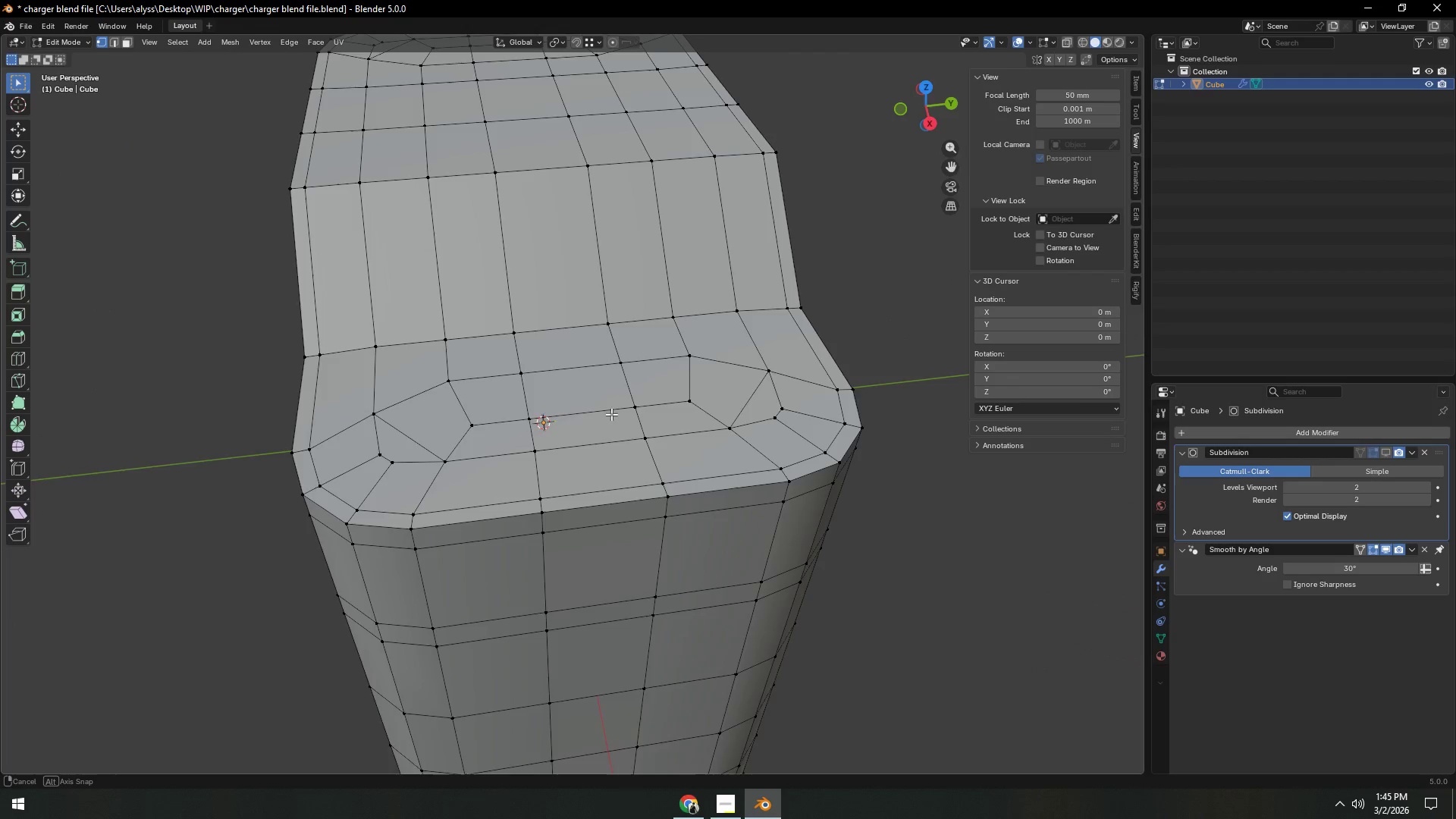 
hold_key(key=ShiftLeft, duration=0.53)
 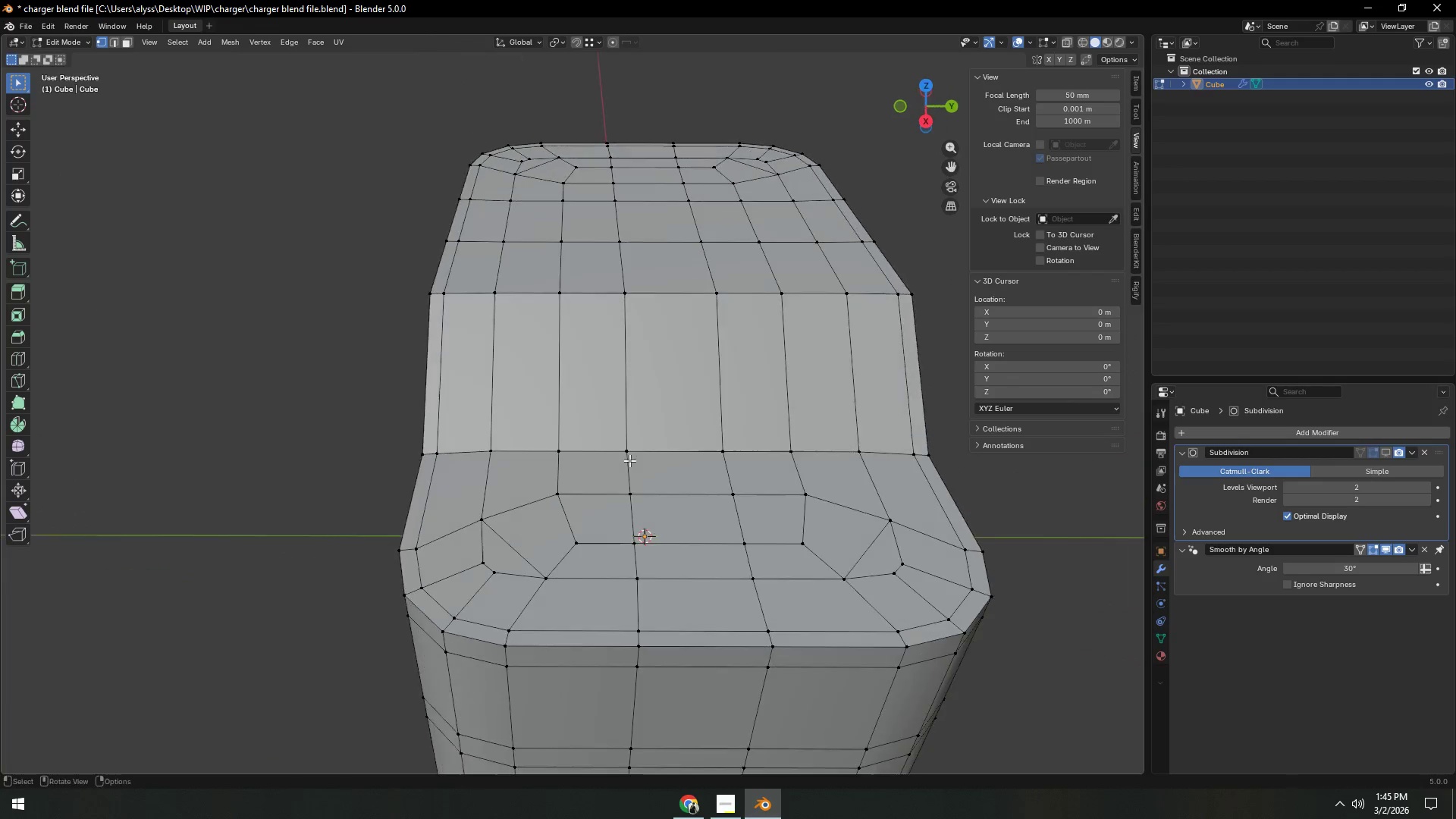 
key(2)
 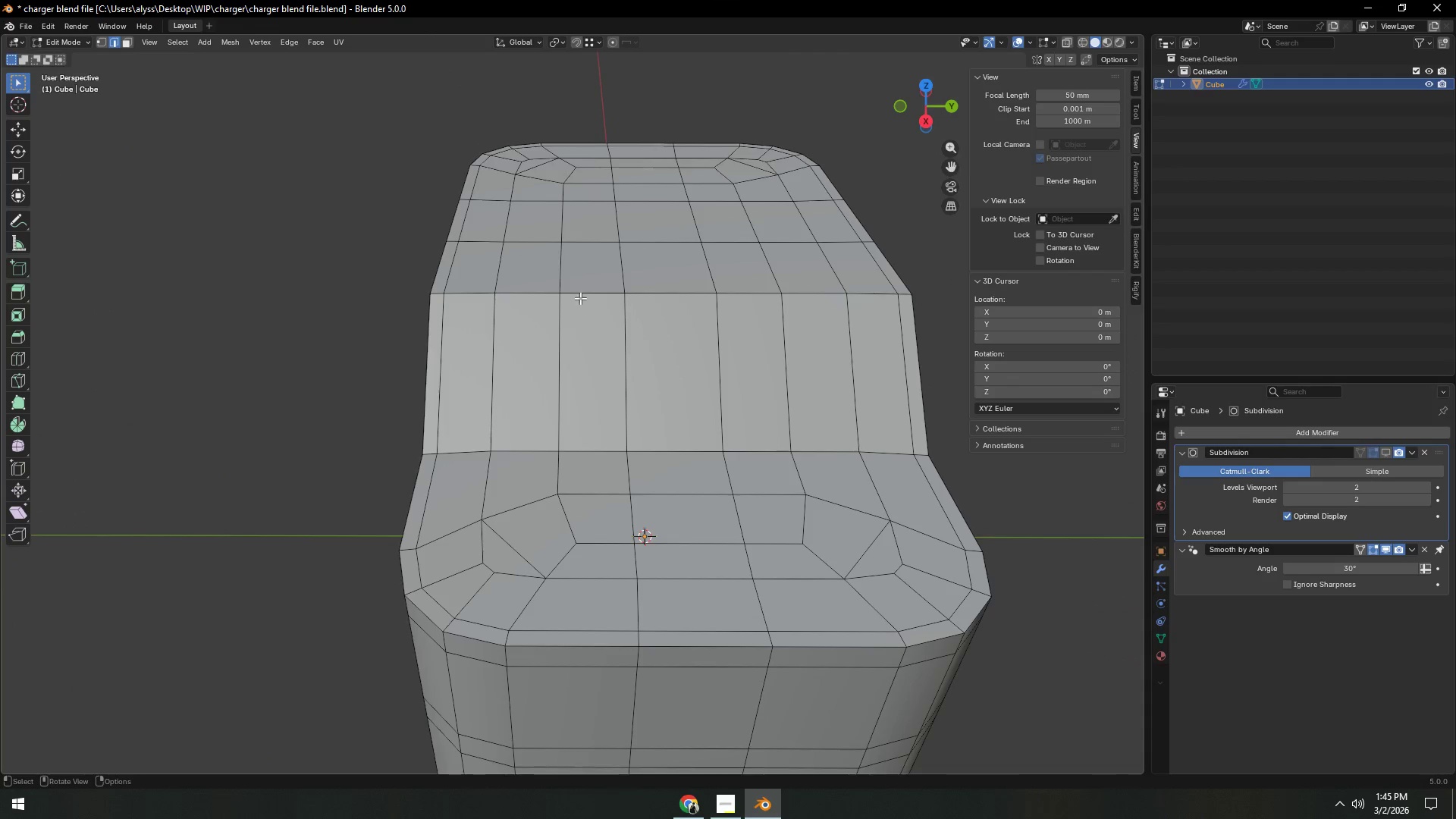 
left_click([584, 290])
 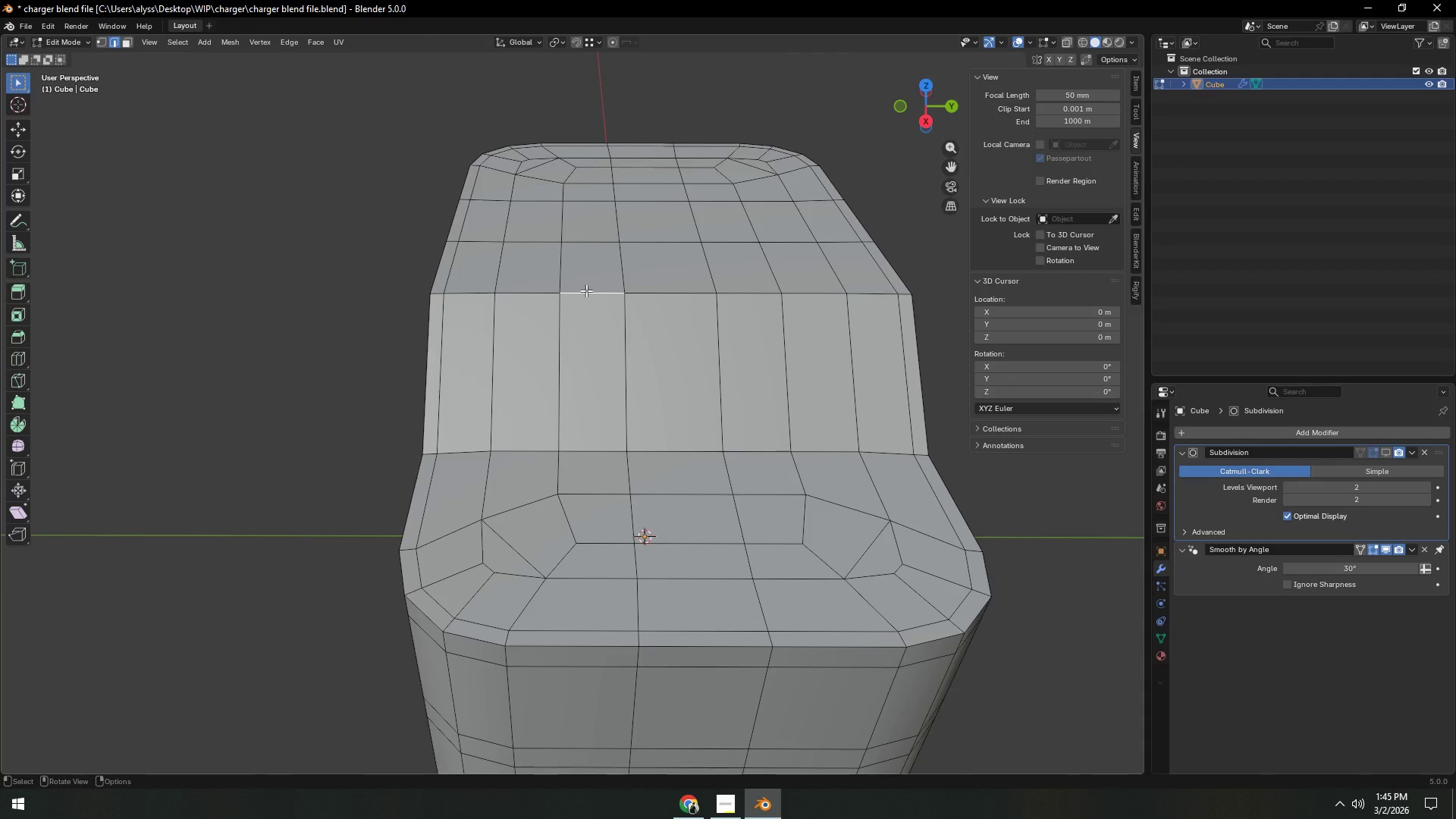 
hold_key(key=ShiftLeft, duration=0.39)
 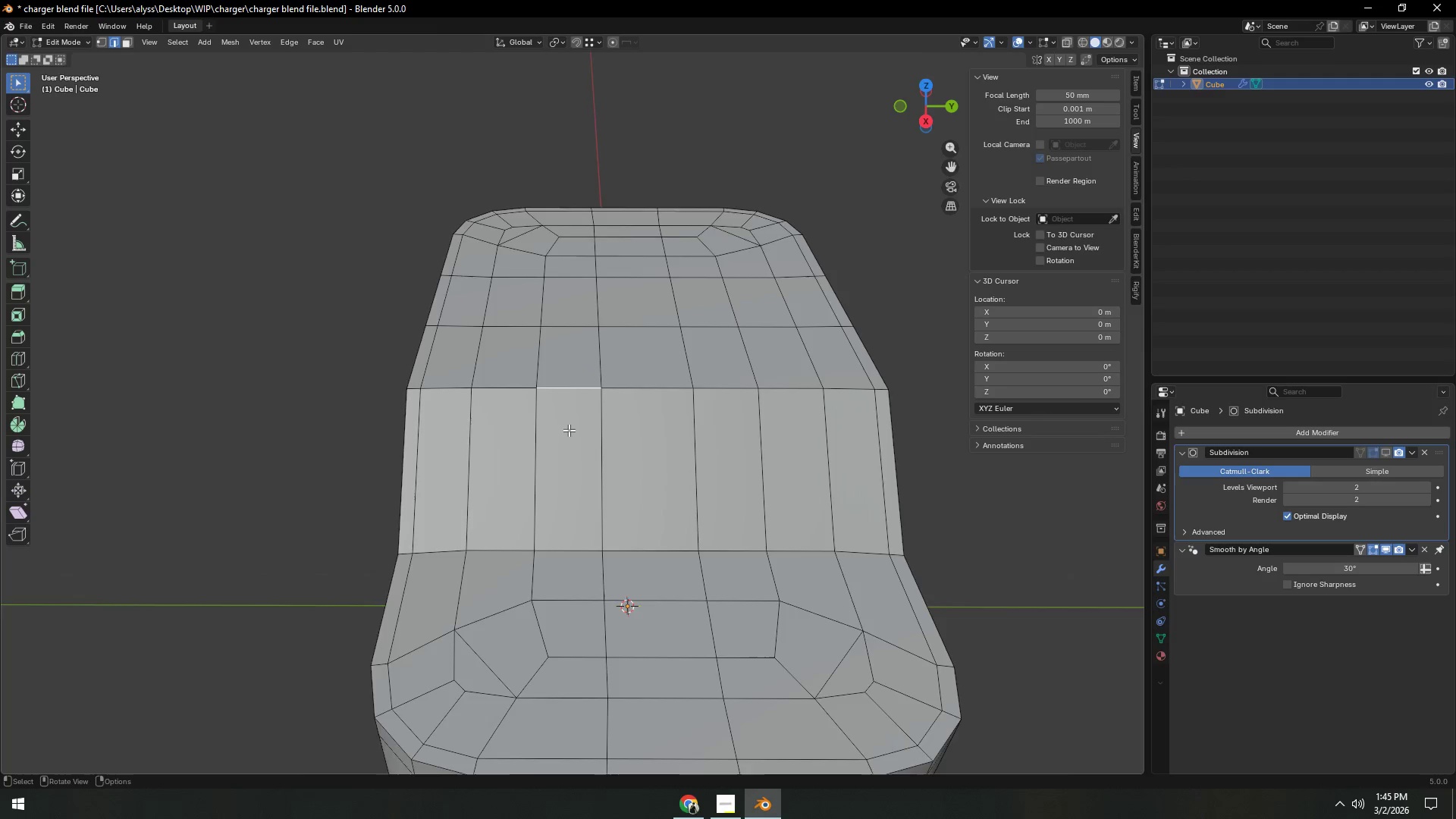 
scroll: coordinate [569, 431], scroll_direction: up, amount: 3.0
 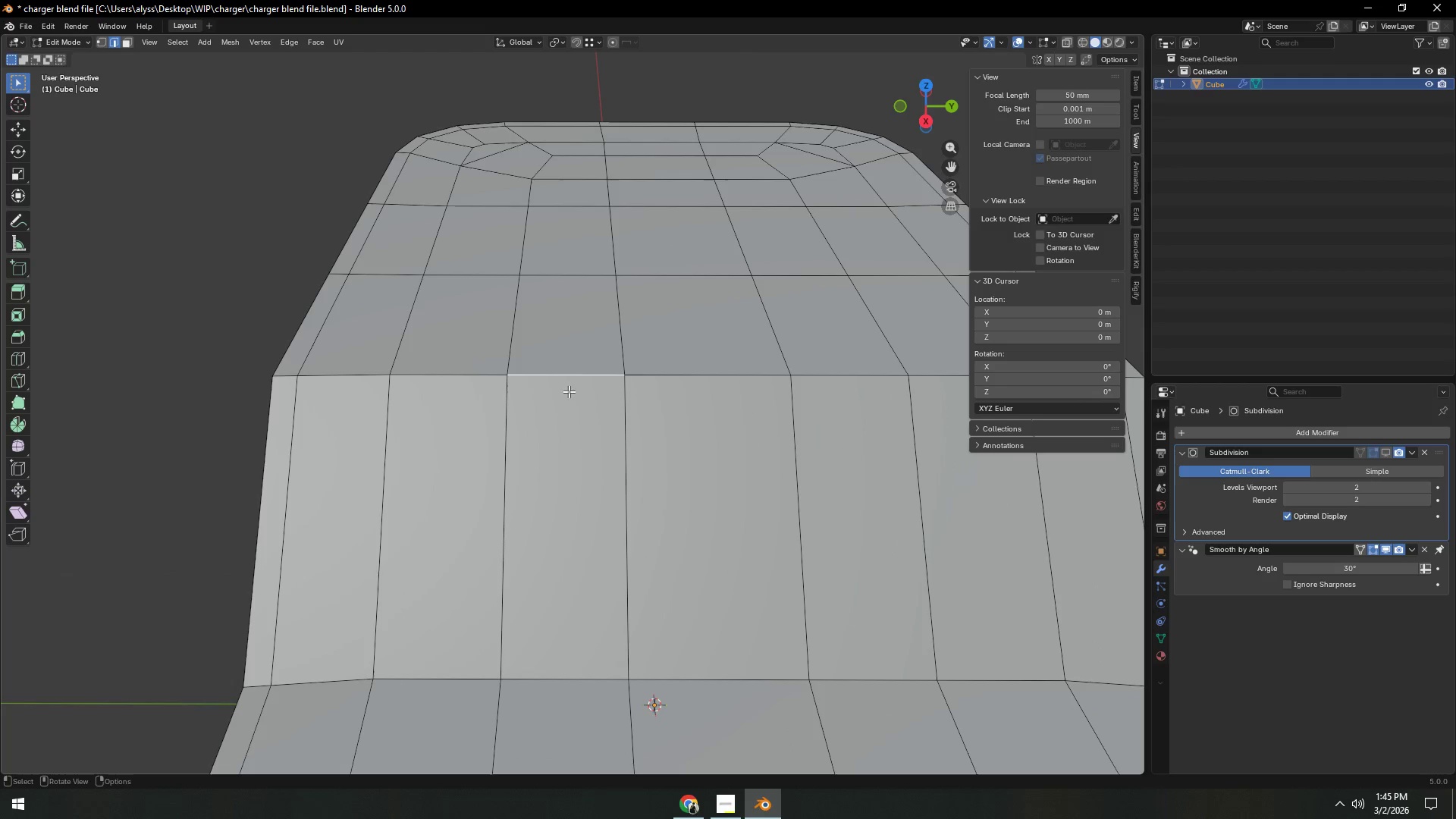 
key(3)
 